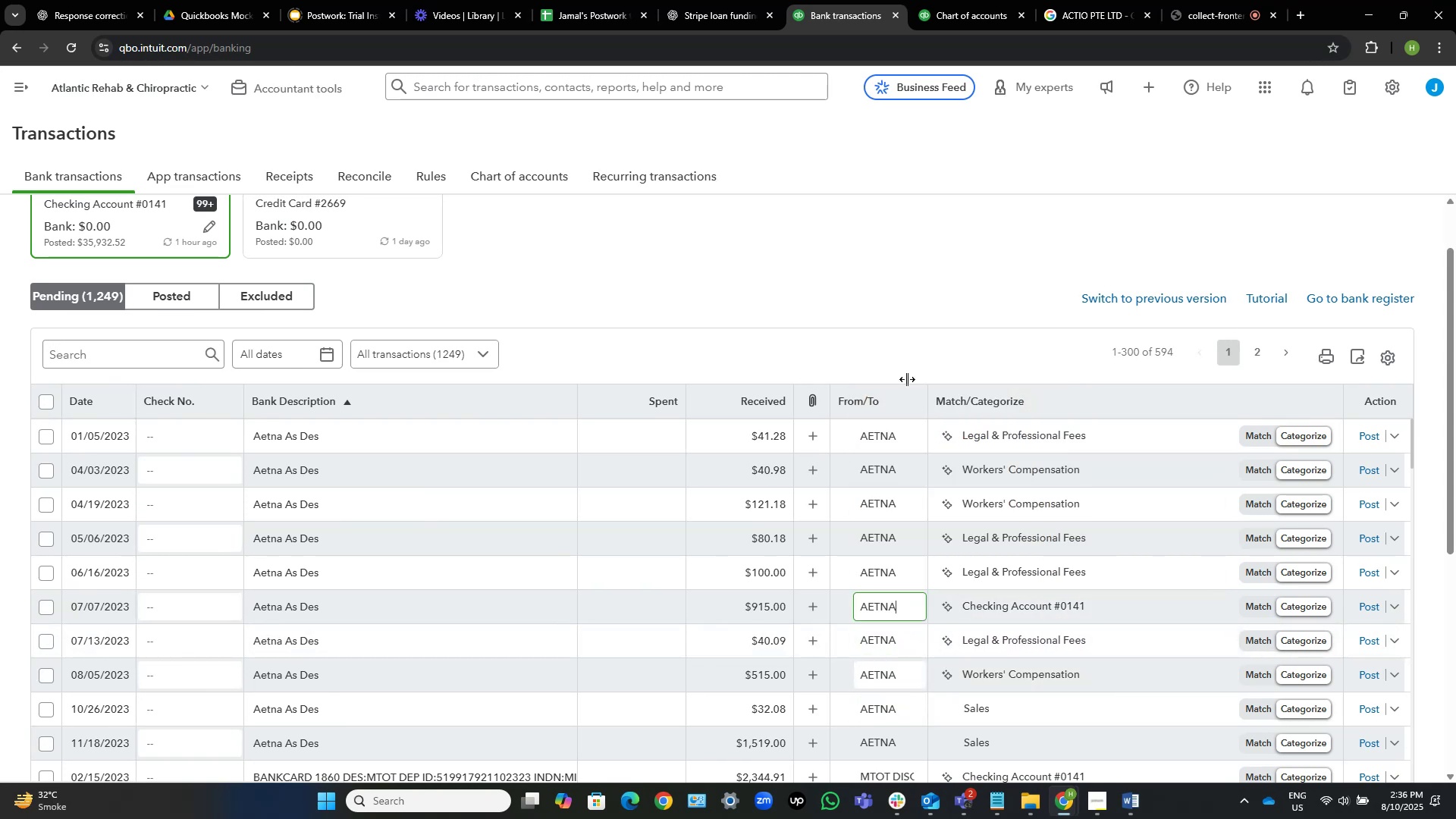 
left_click([880, 296])
 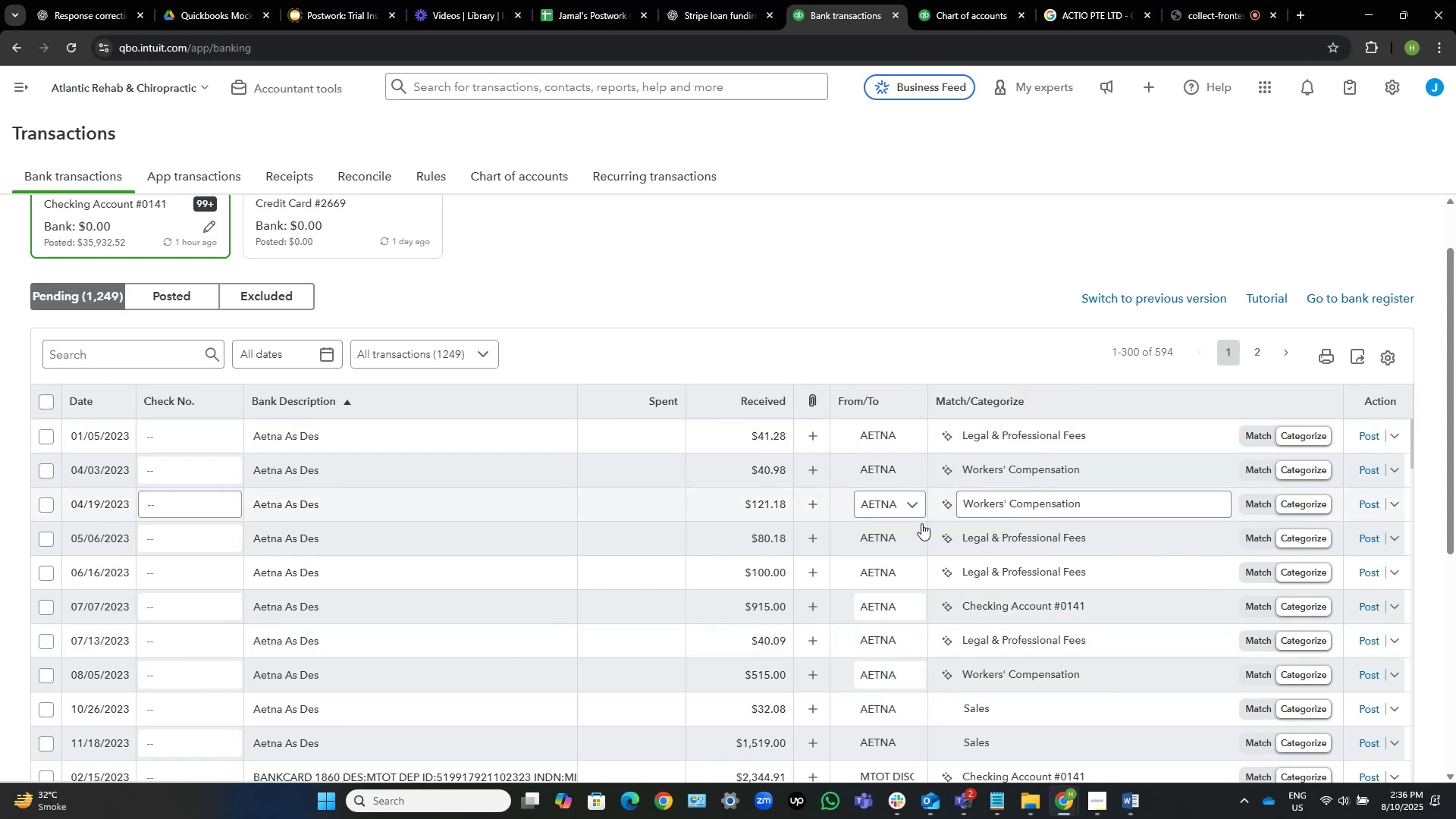 
scroll: coordinate [888, 574], scroll_direction: down, amount: 1.0
 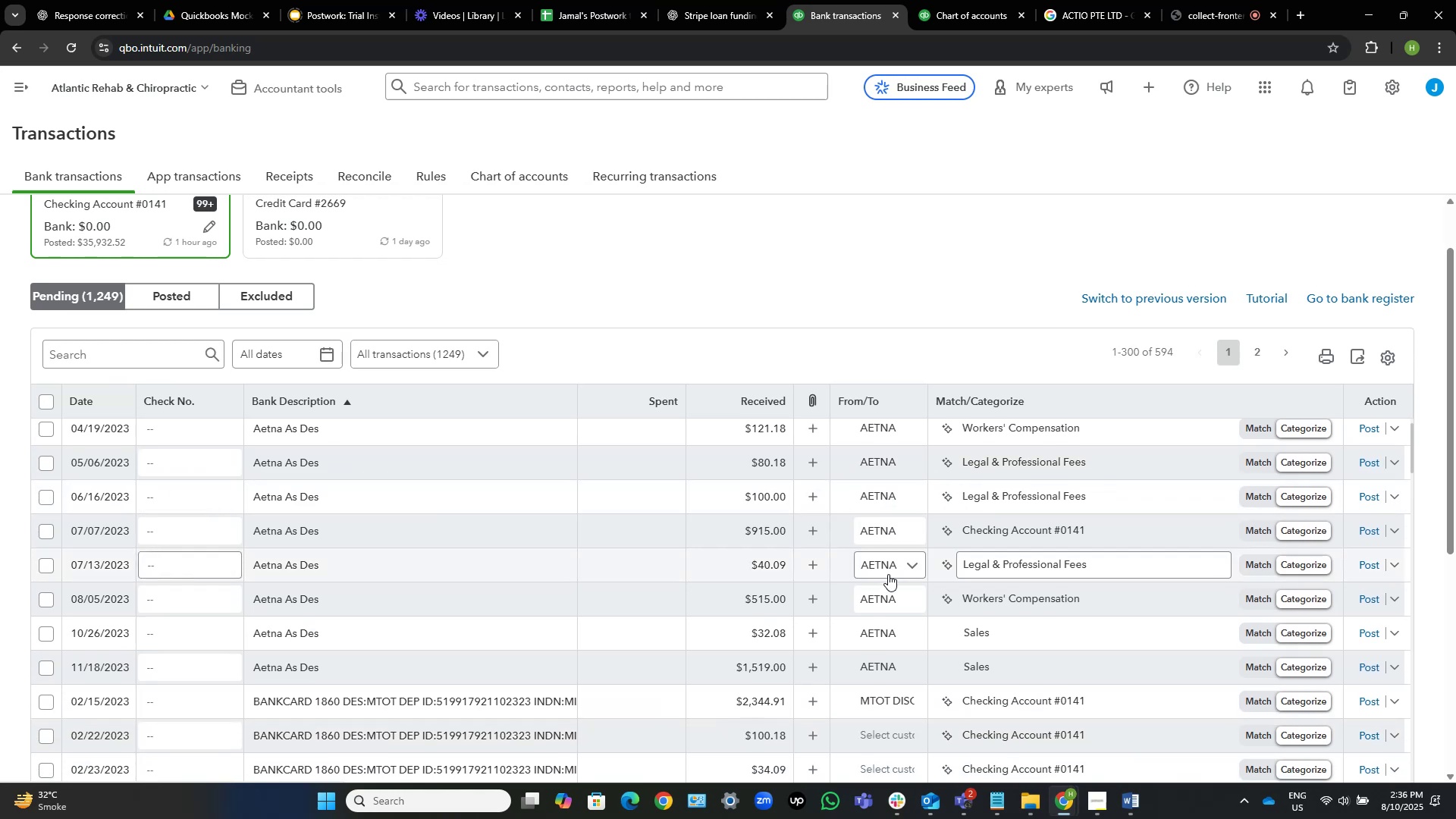 
scroll: coordinate [888, 574], scroll_direction: up, amount: 2.0
 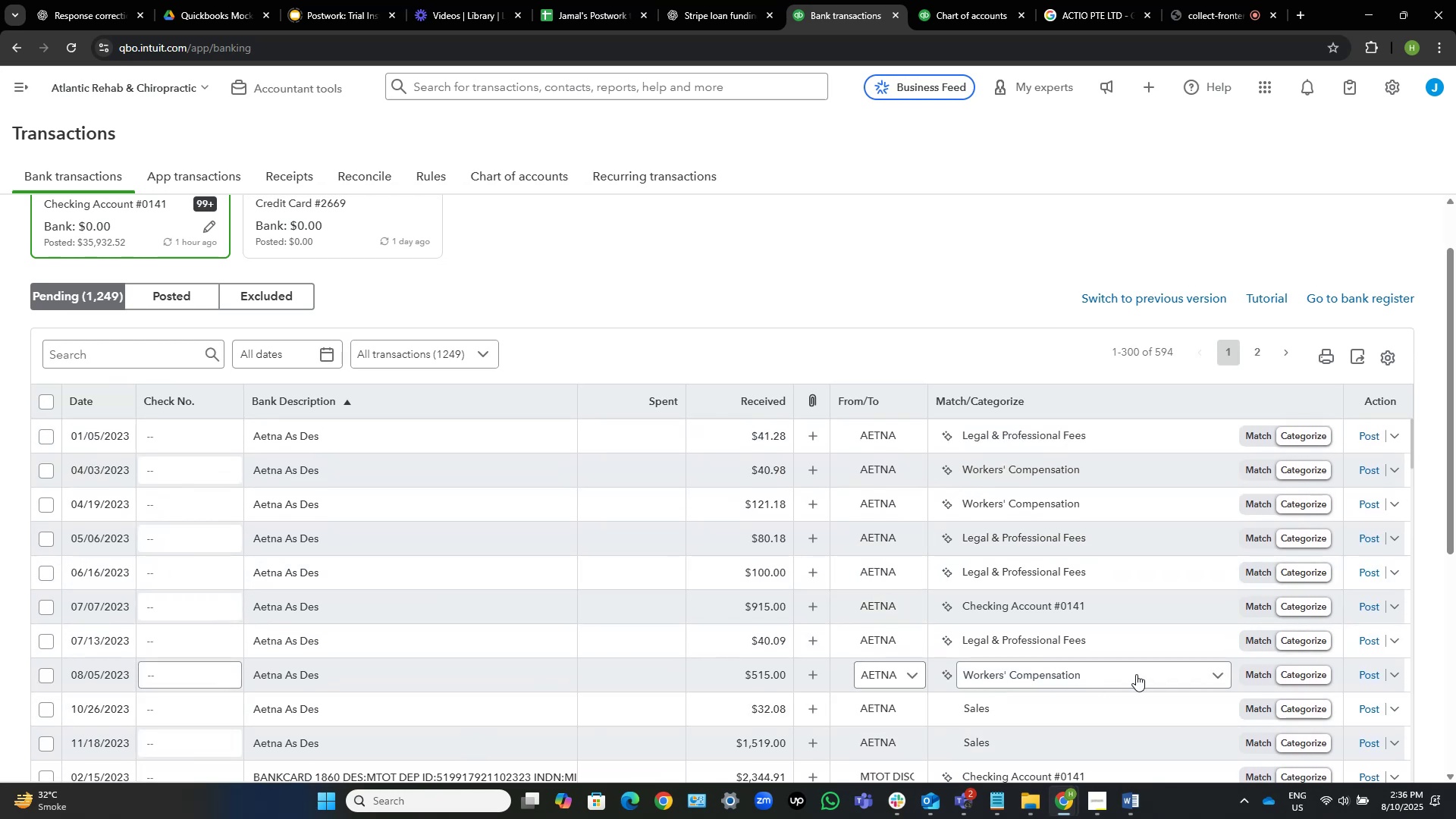 
left_click([1136, 674])
 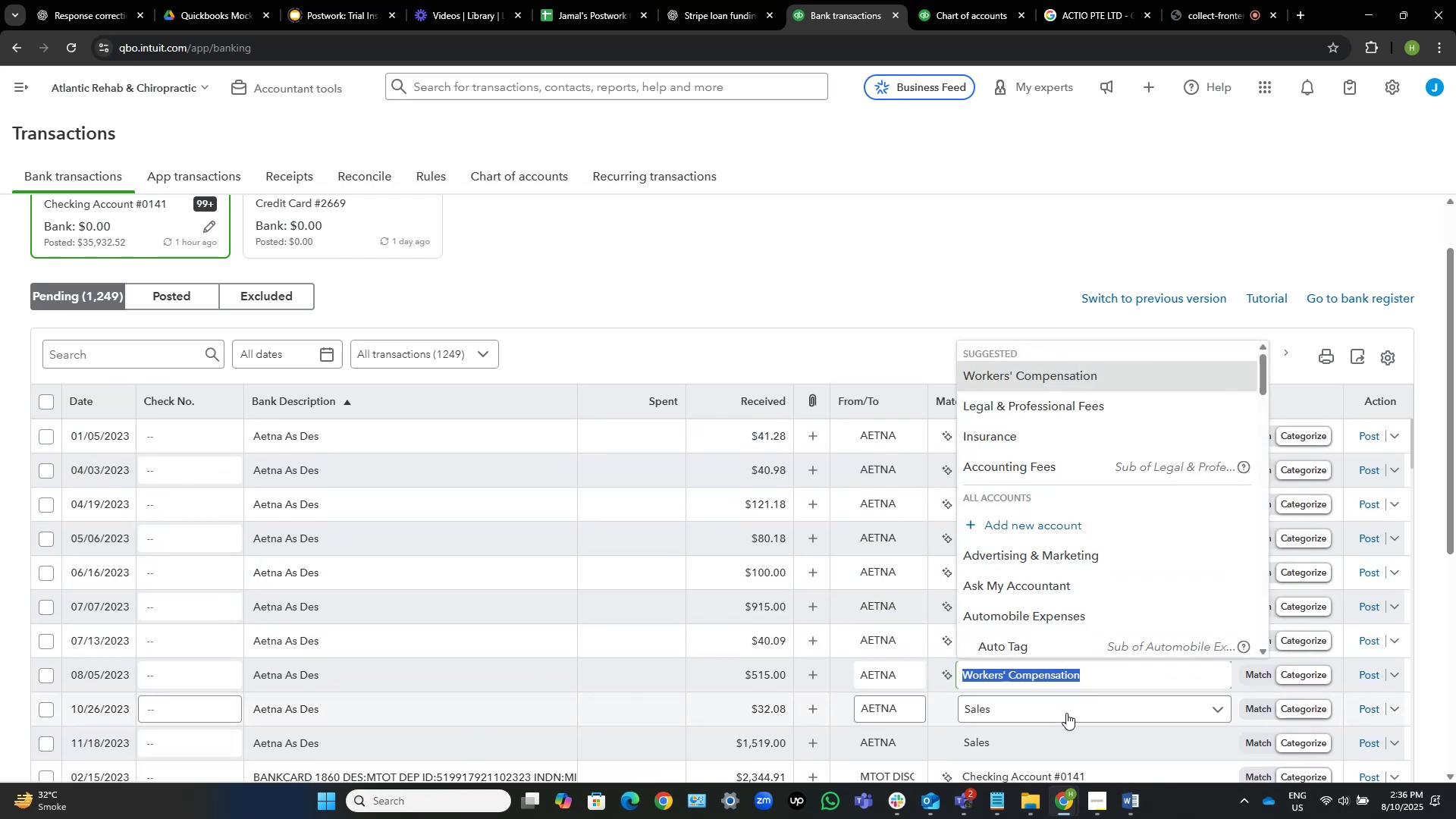 
type(sales)
 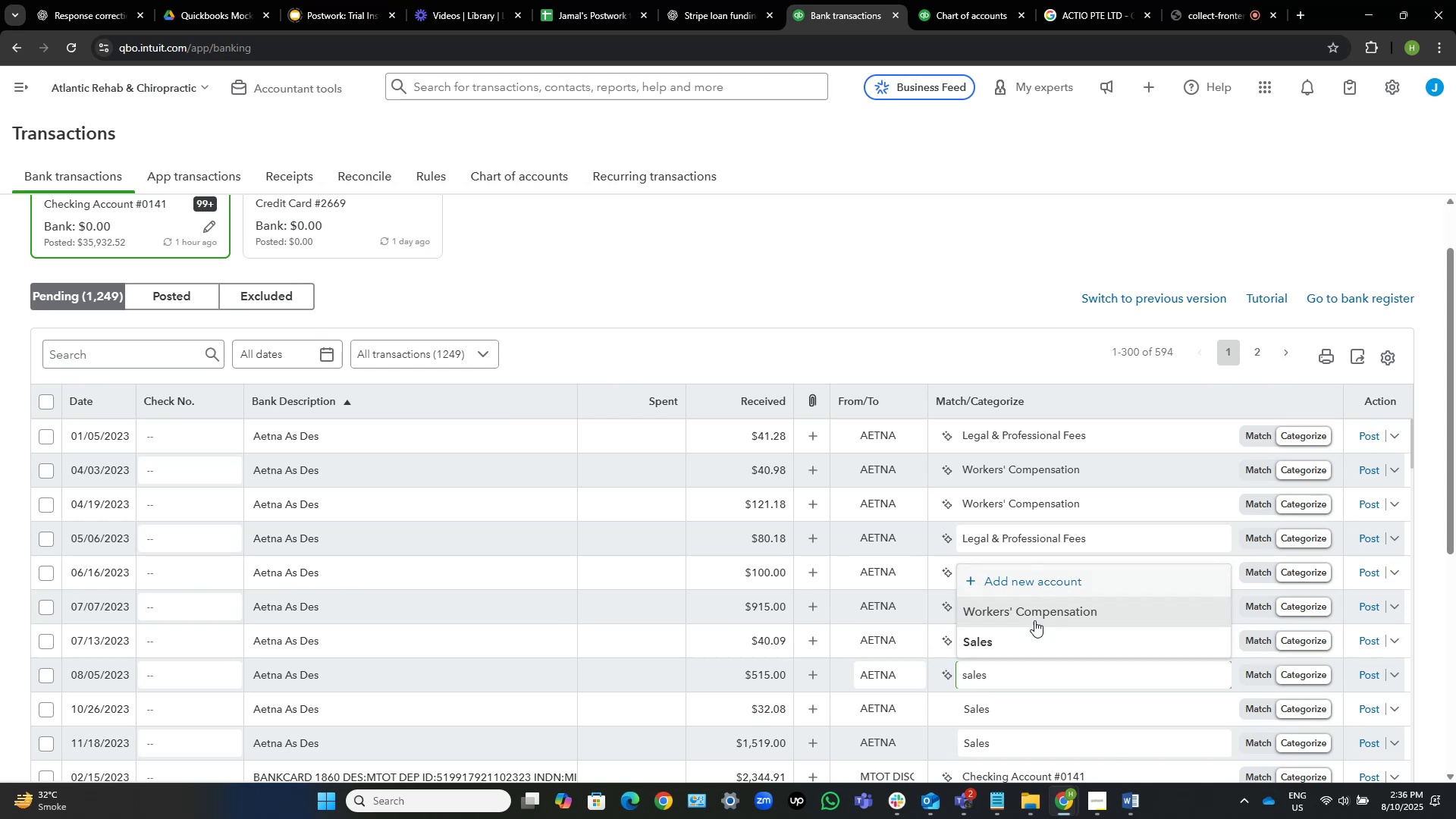 
left_click([1012, 645])
 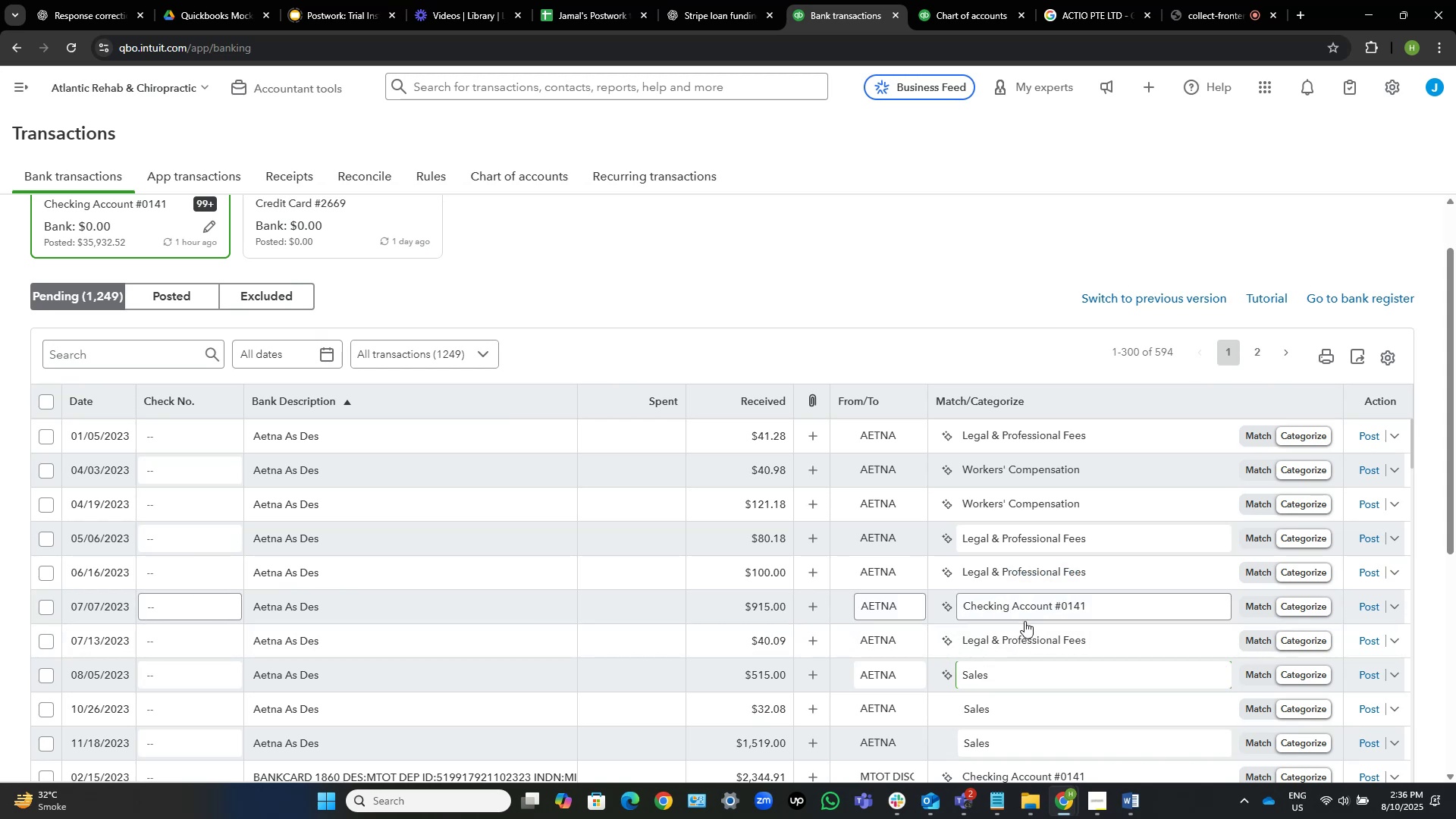 
left_click([1025, 637])
 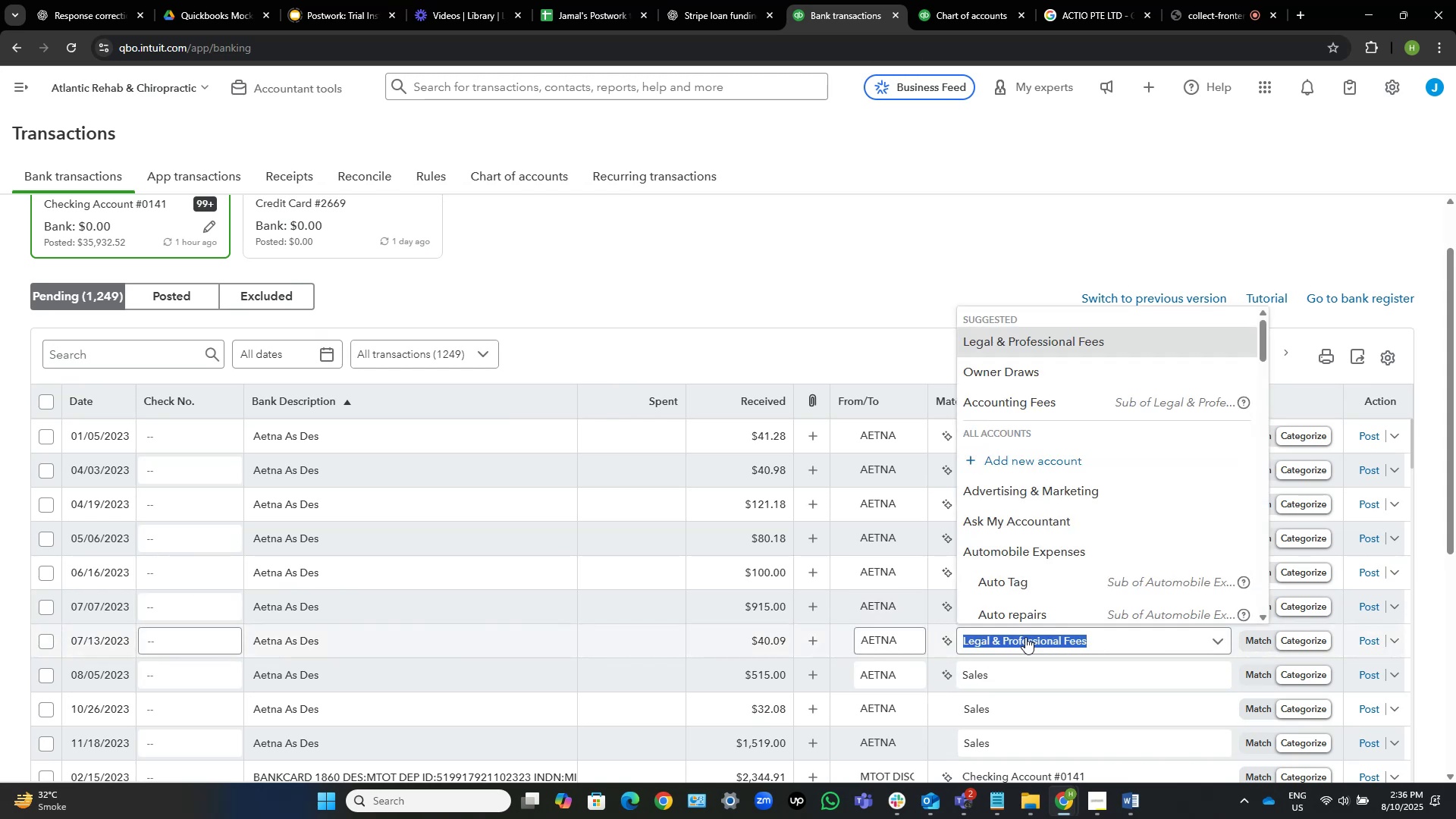 
hold_key(key=S, duration=0.36)
 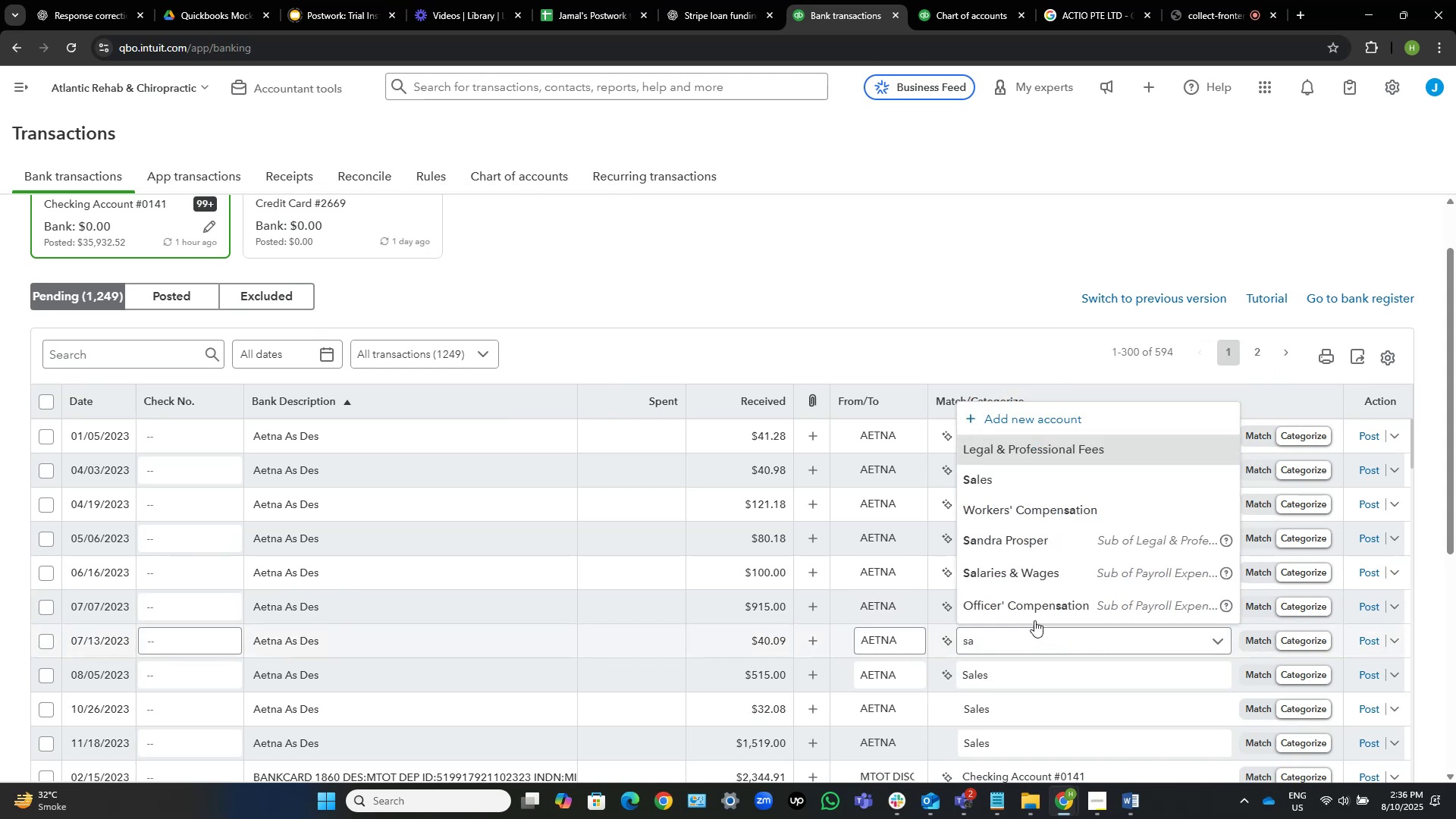 
key(A)
 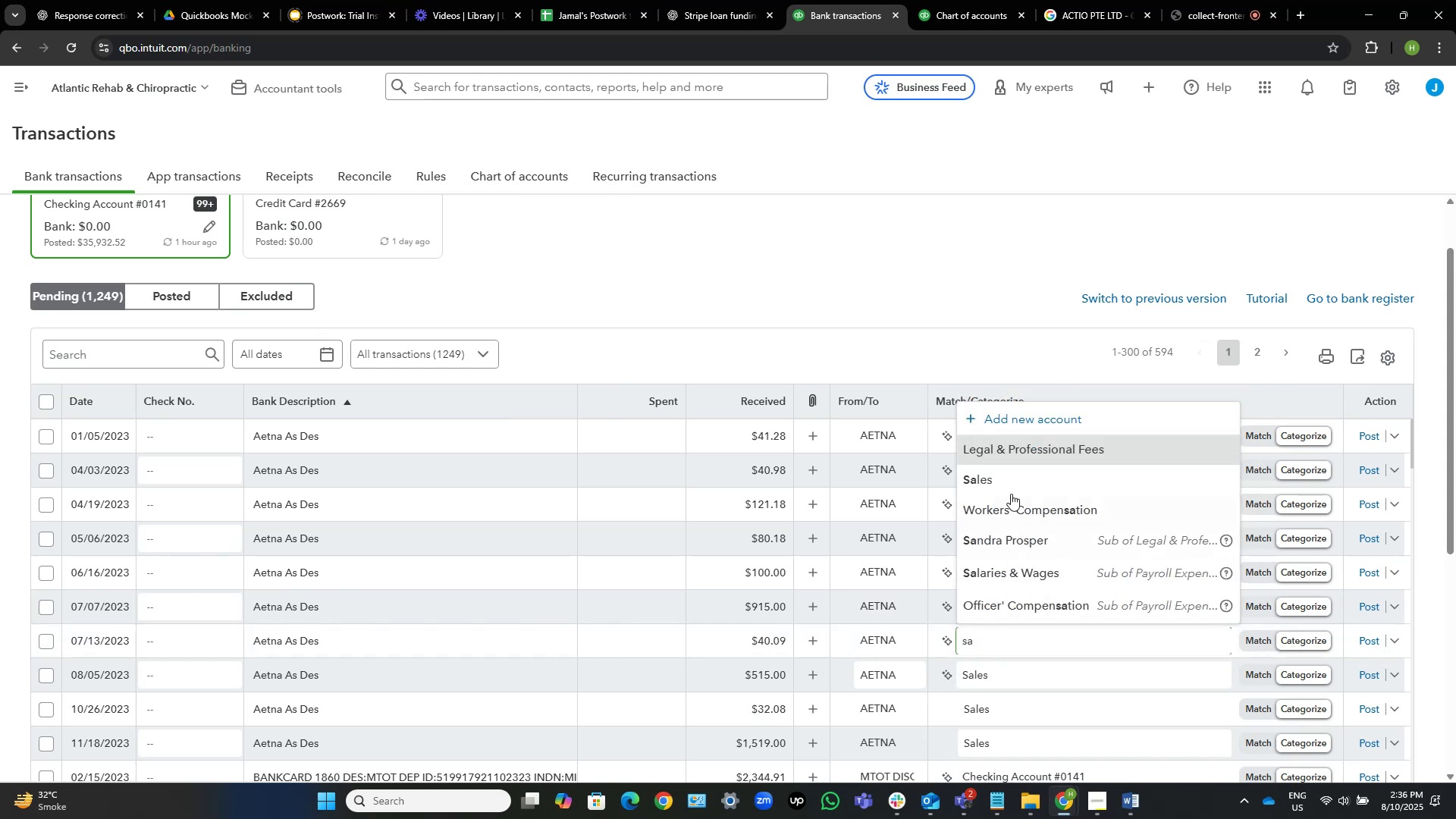 
left_click([1003, 472])
 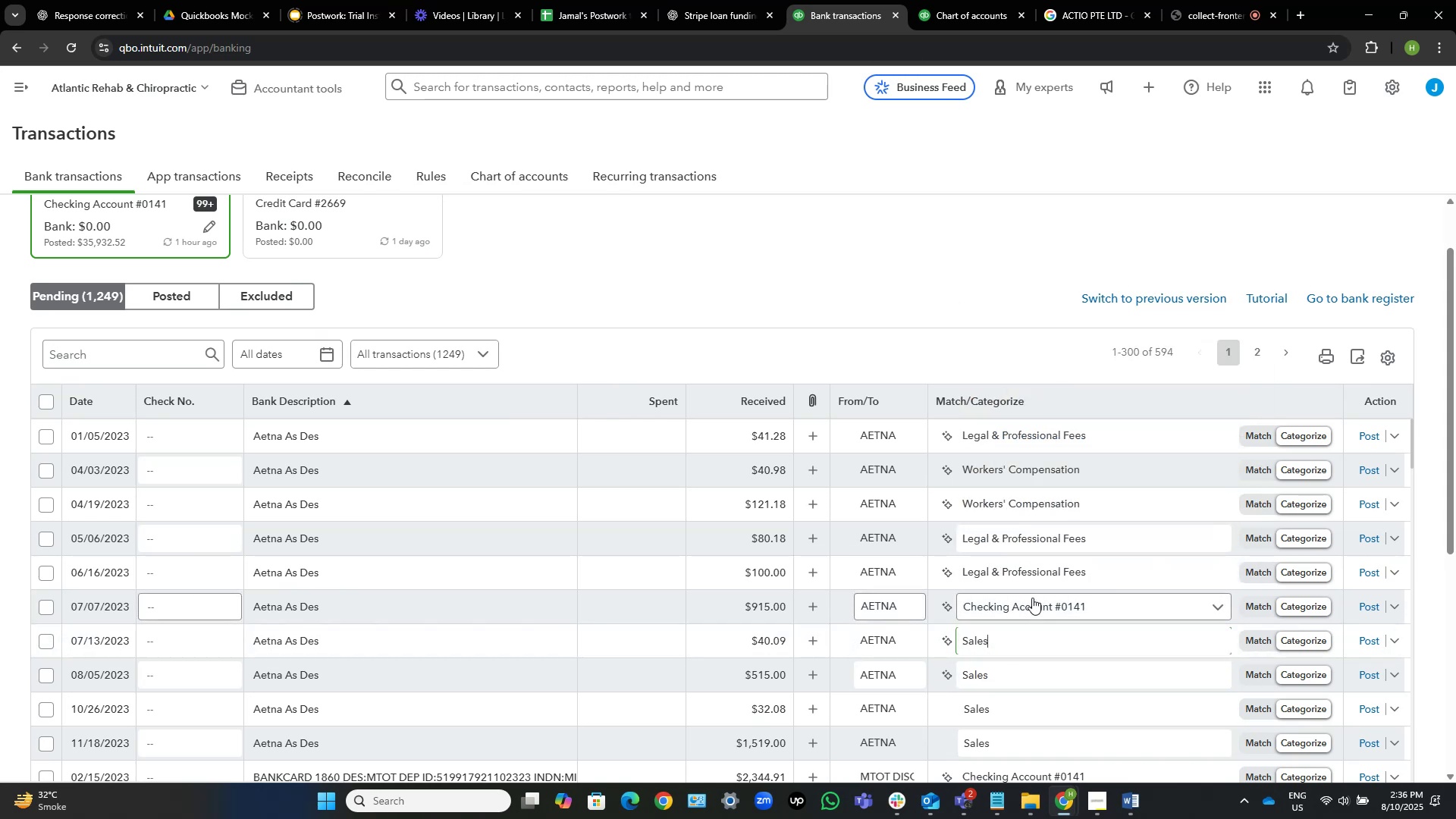 
left_click([1034, 607])
 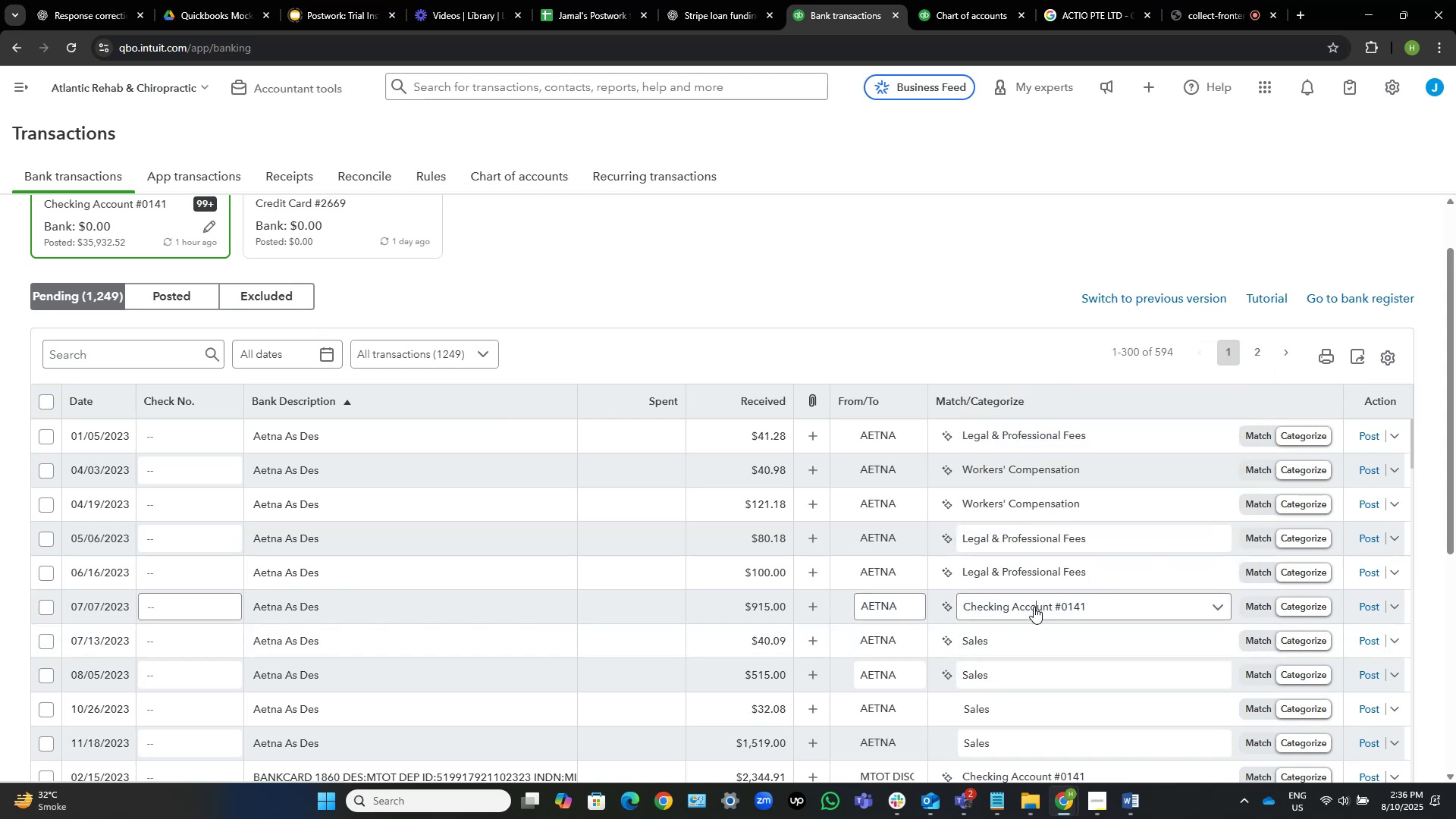 
type(sa)
 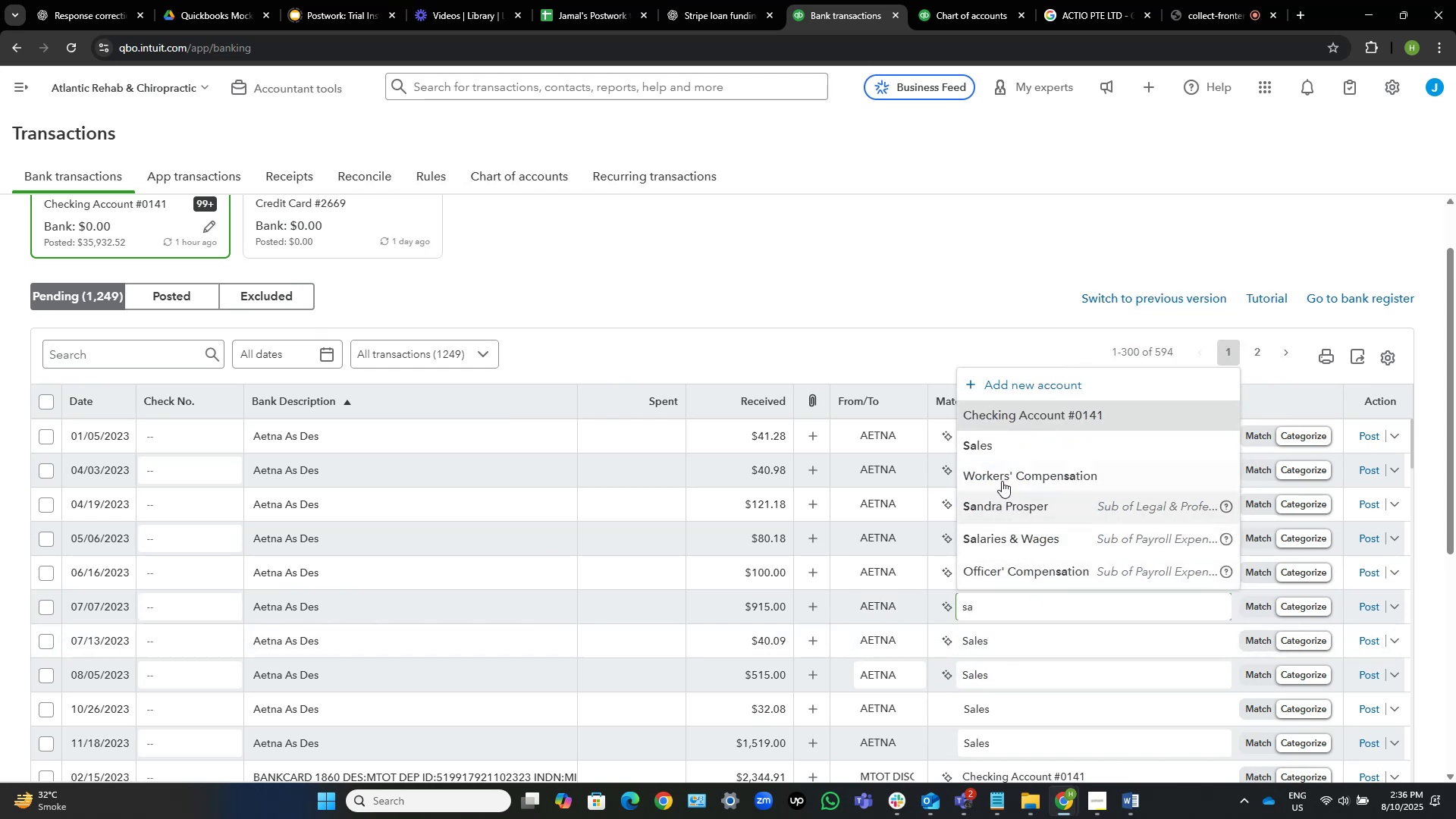 
left_click([1013, 450])
 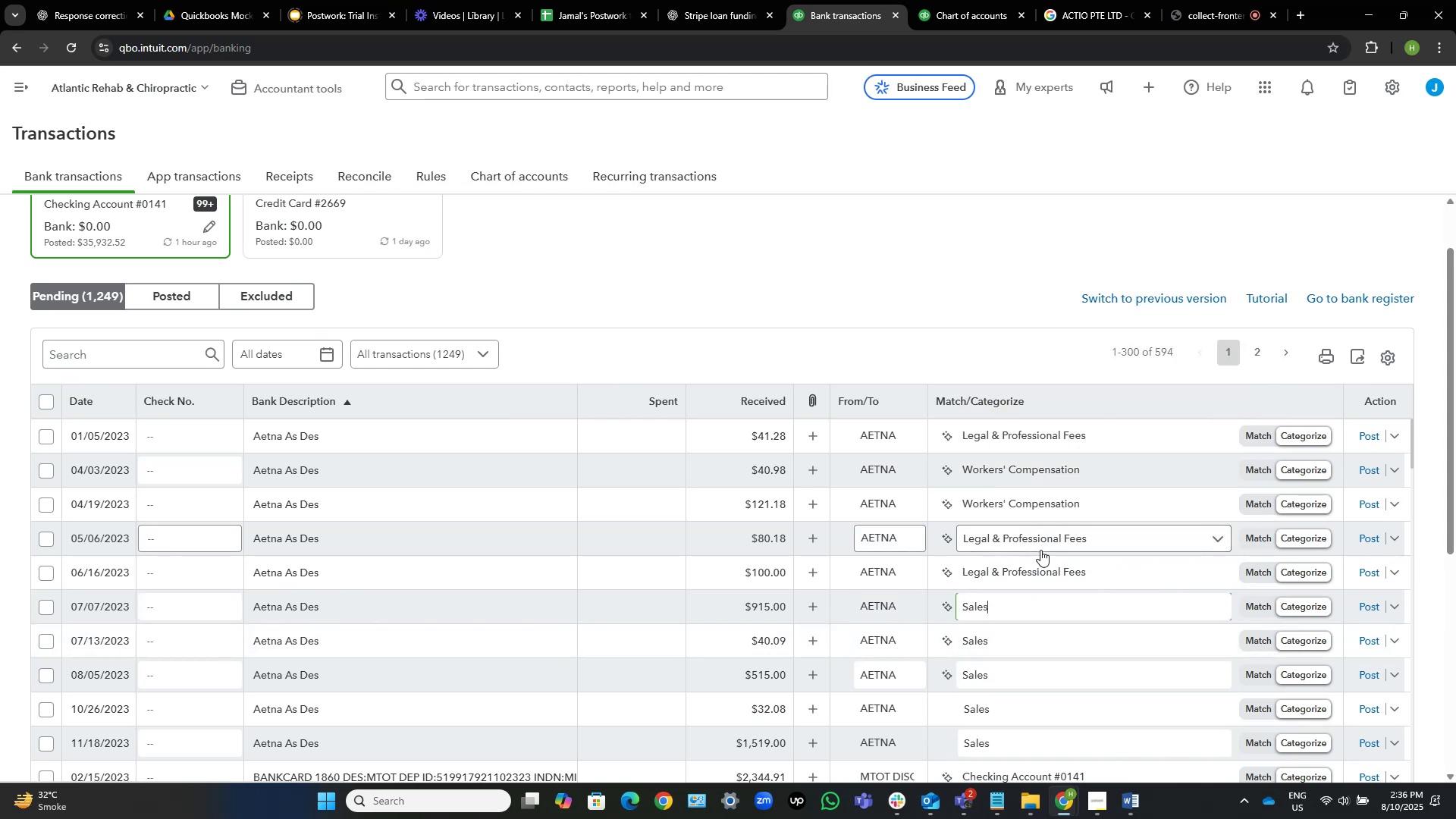 
left_click([1036, 563])
 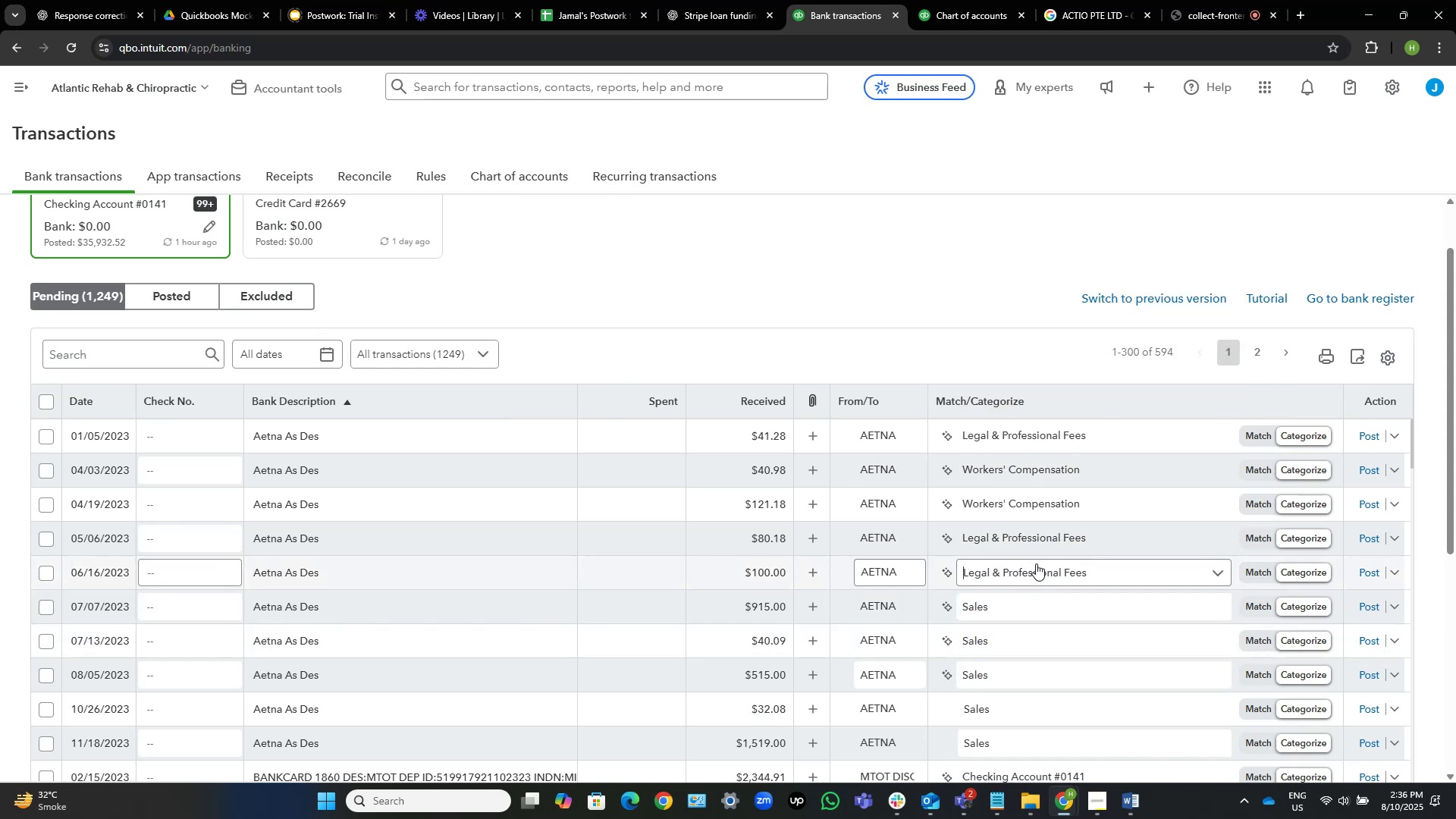 
type(sa)
 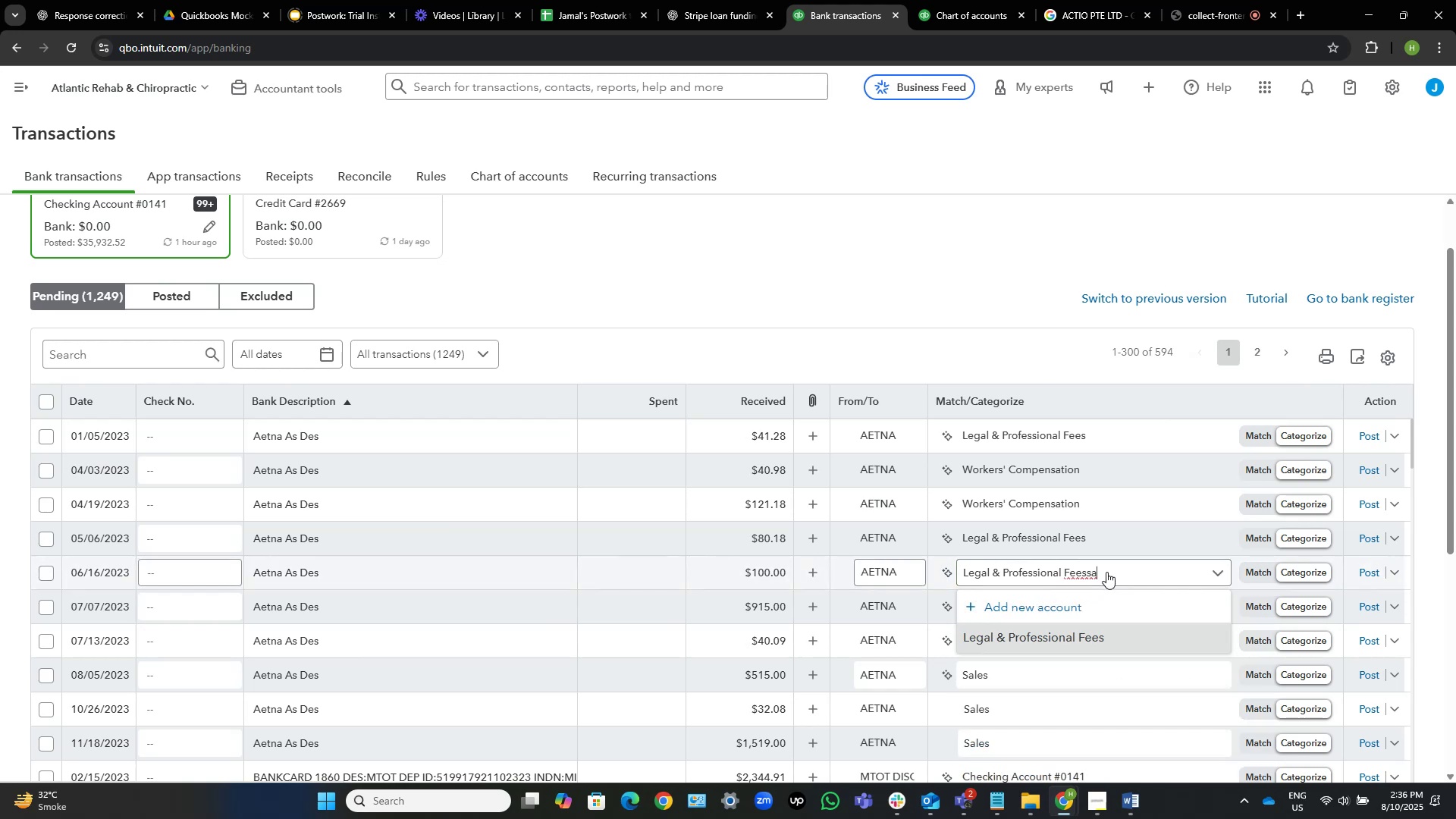 
left_click([1106, 572])
 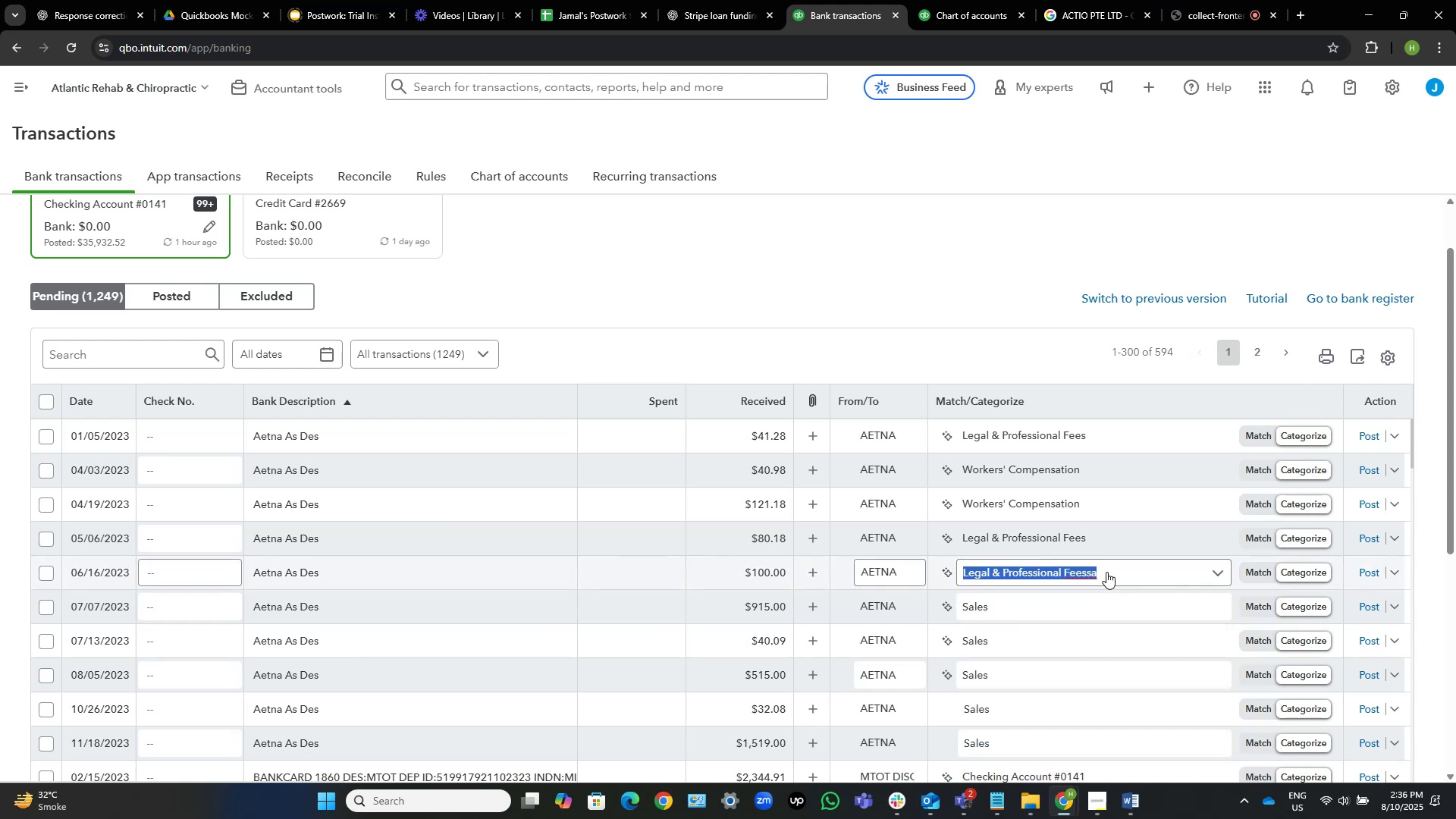 
type(sa)
 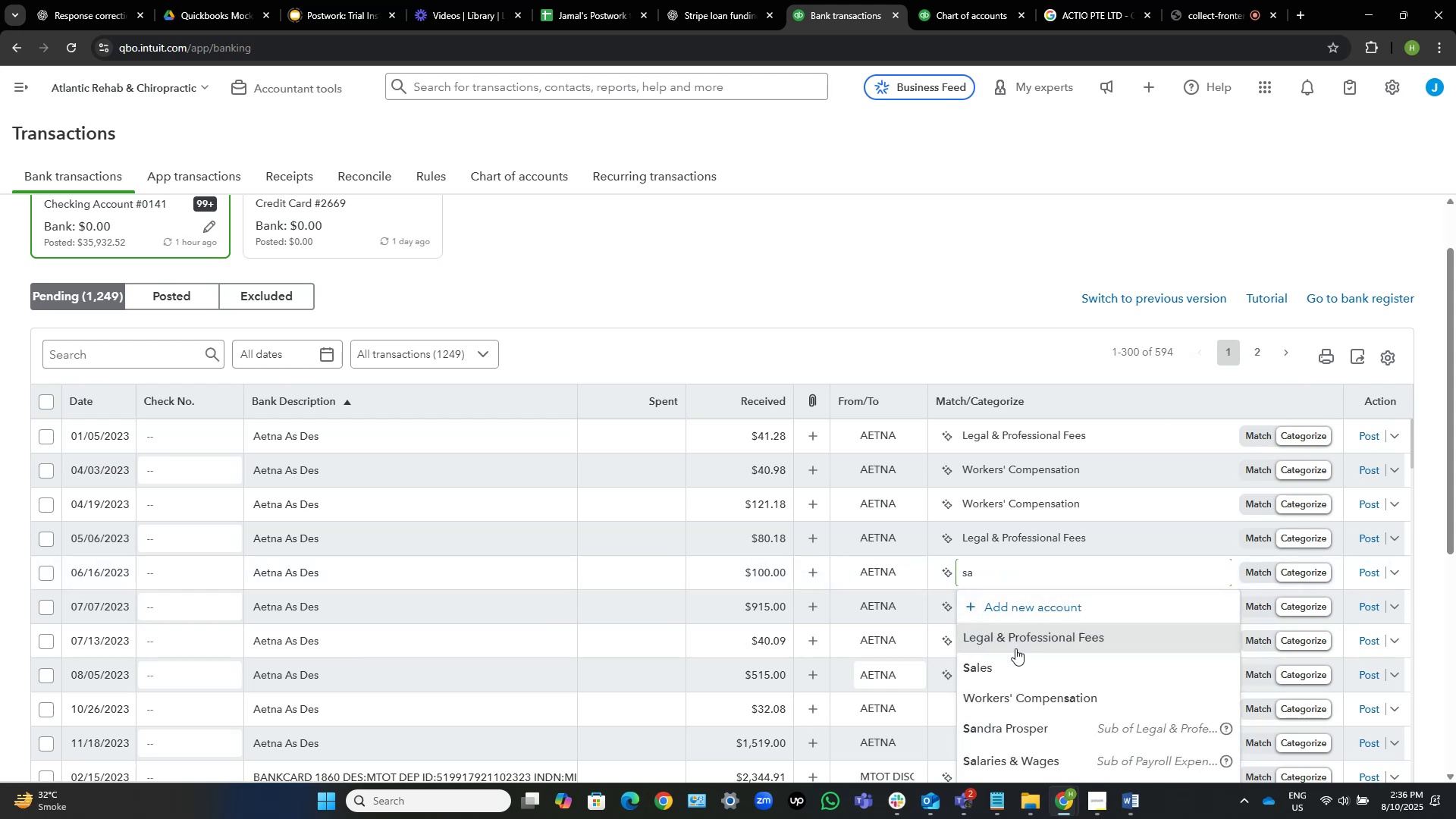 
left_click([1011, 667])
 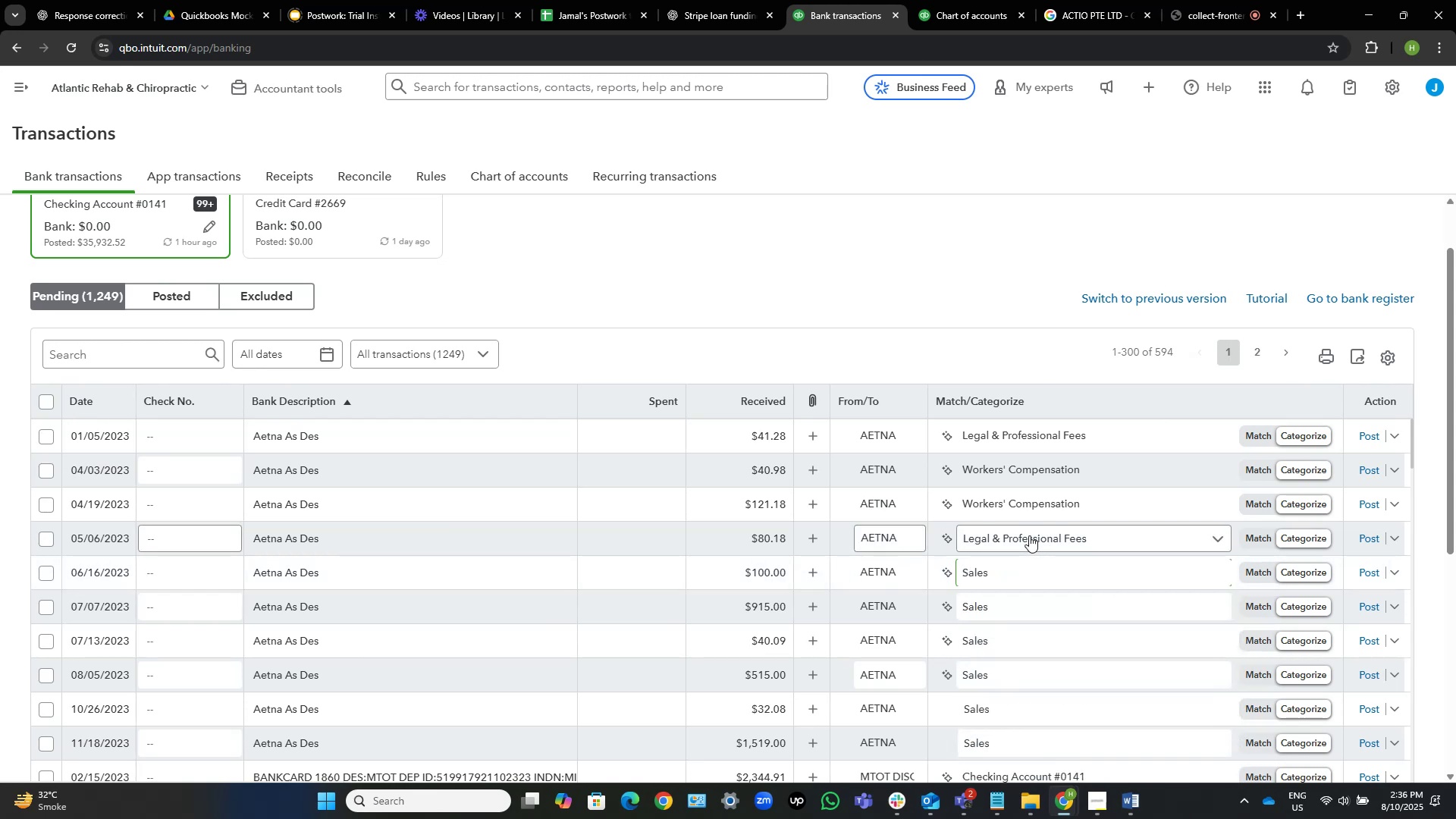 
left_click([1125, 531])
 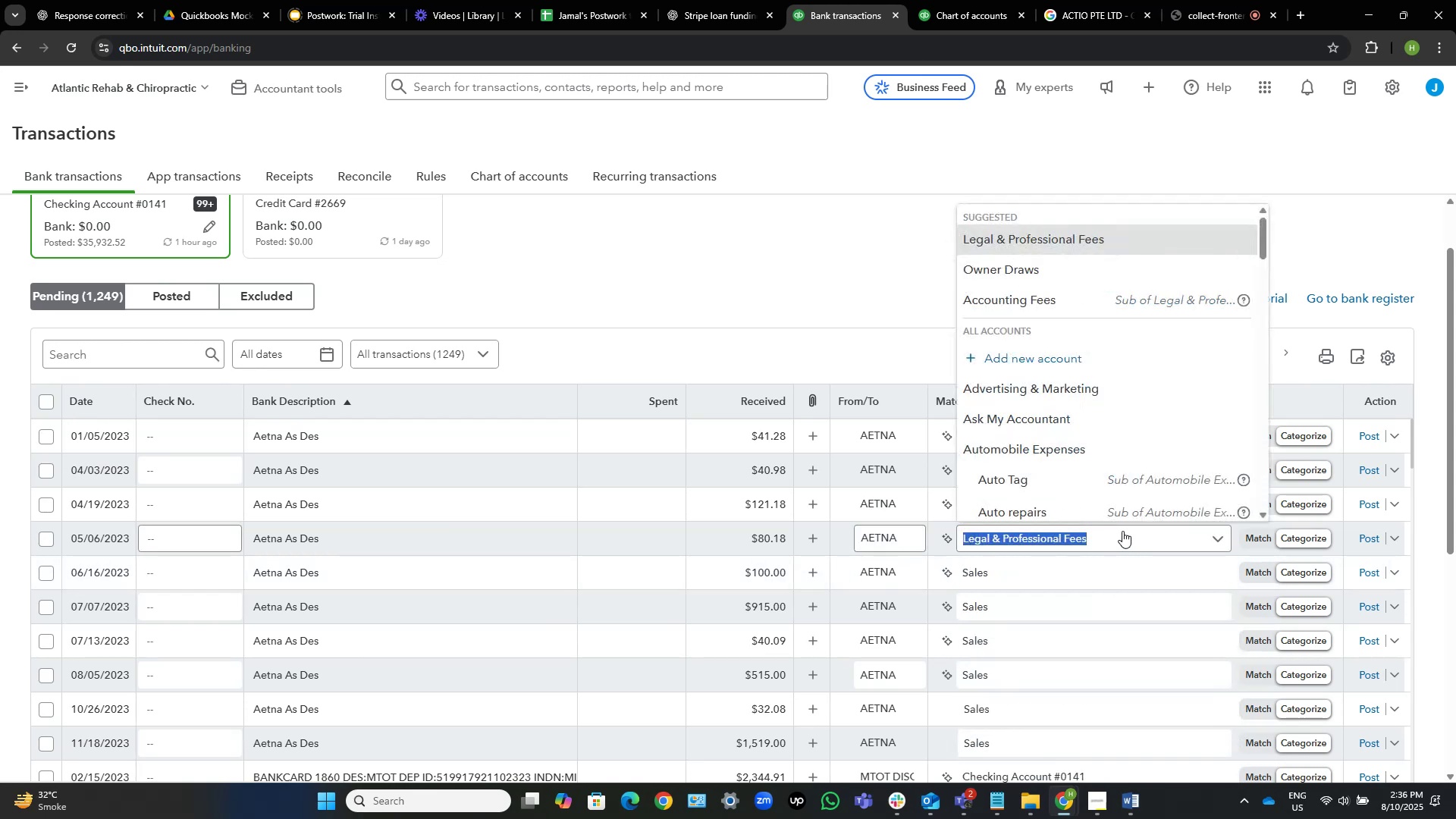 
type(sa)
 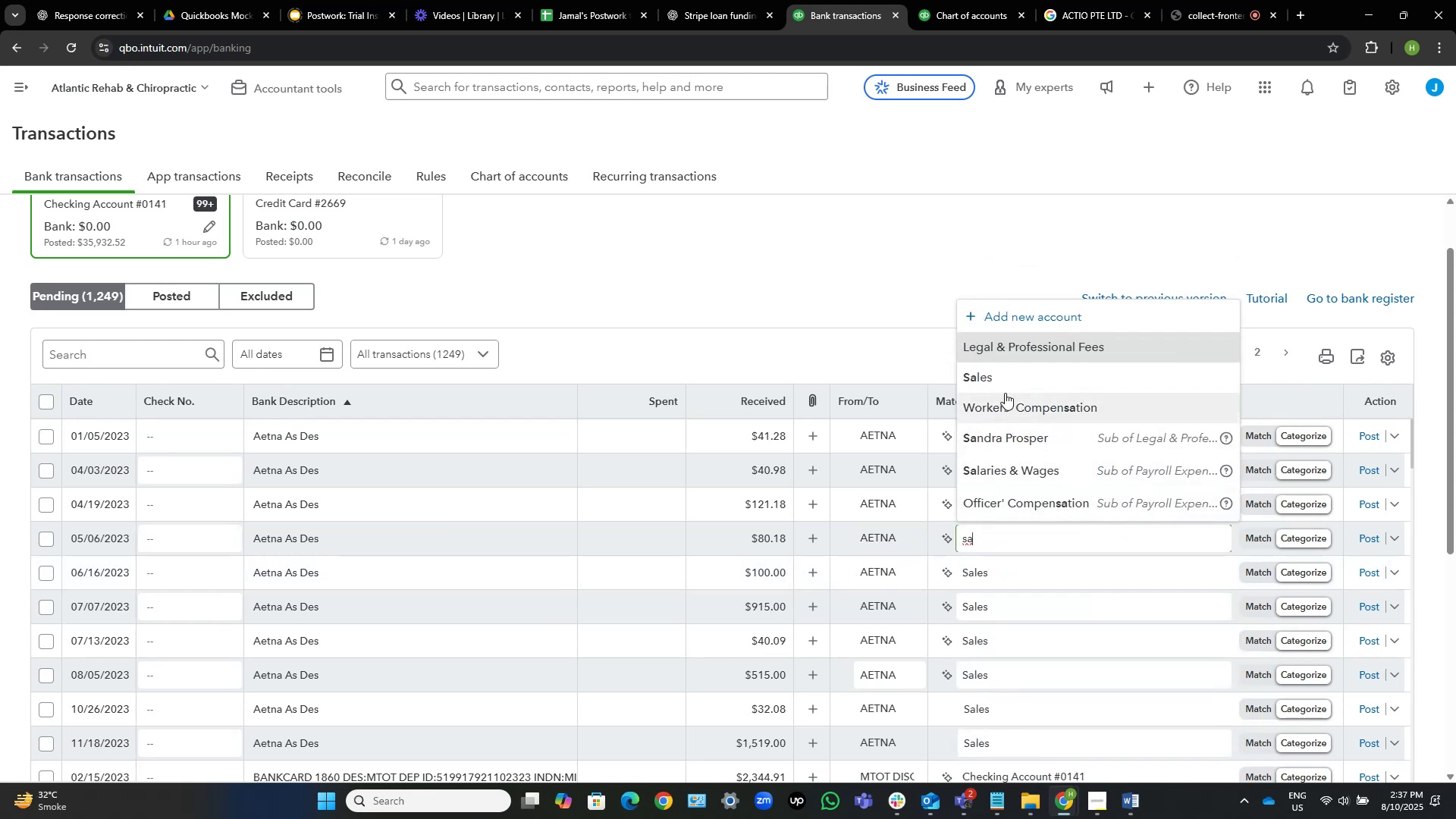 
left_click([1001, 381])
 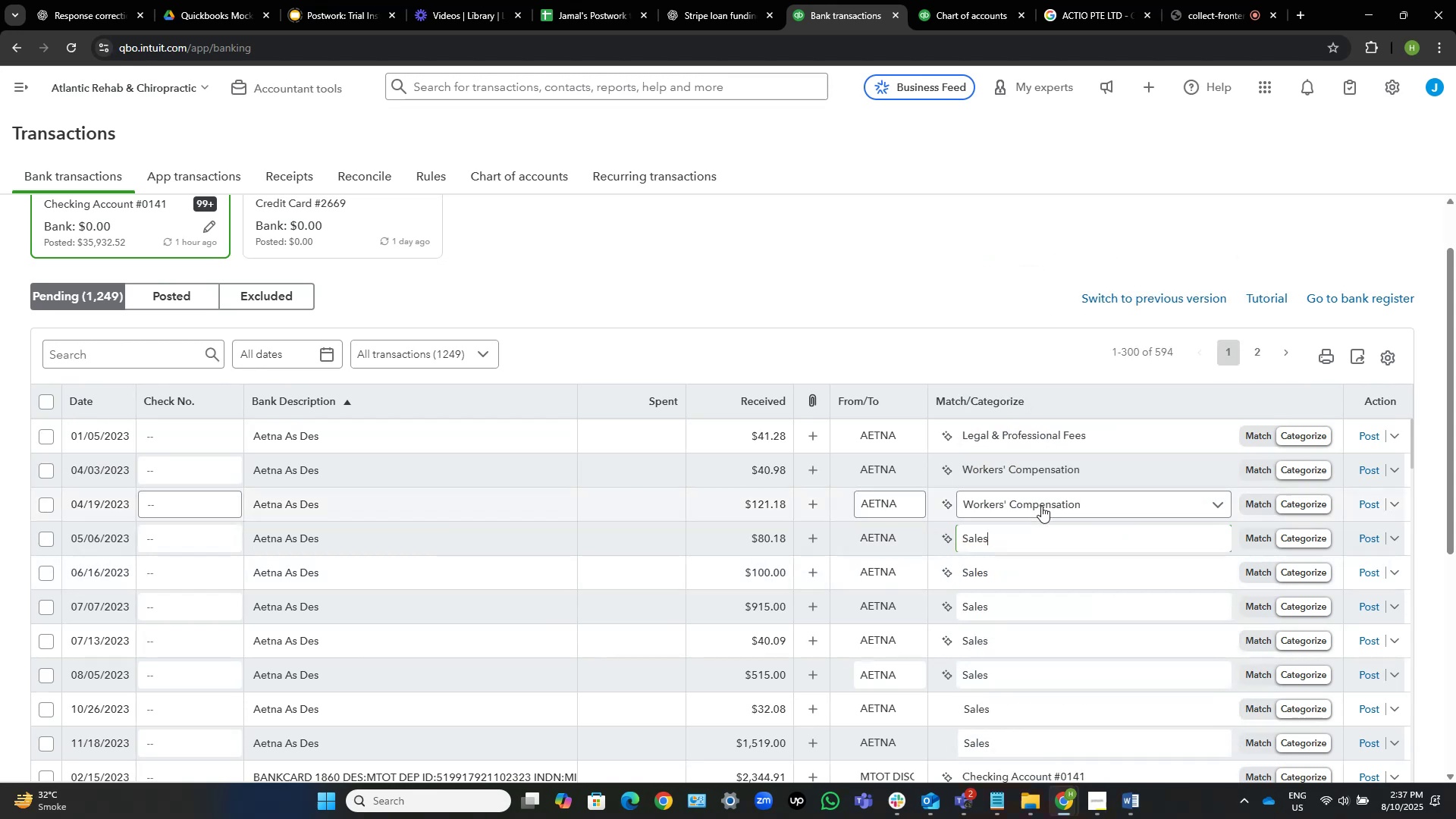 
left_click([1116, 505])
 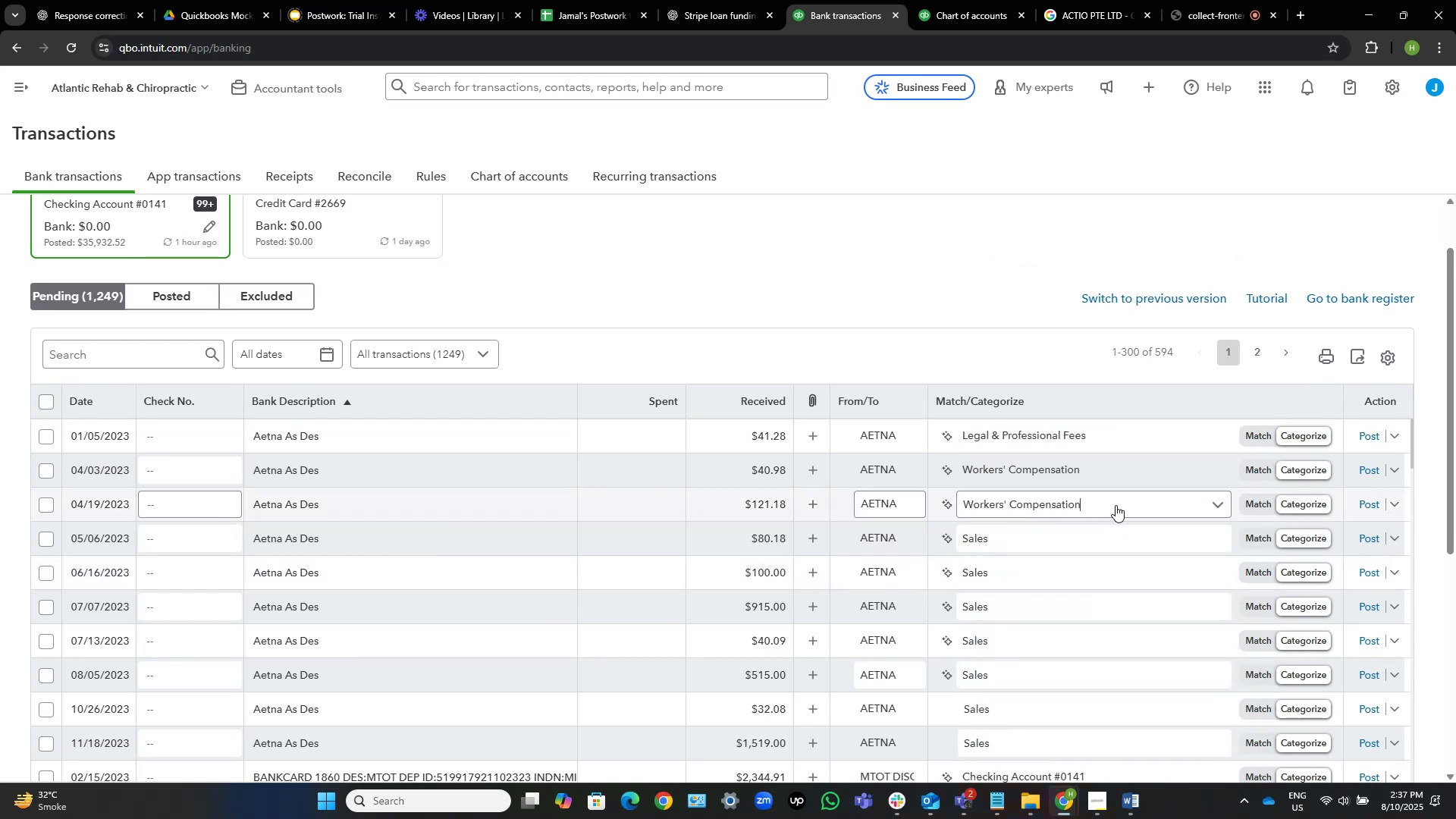 
type(sa)
 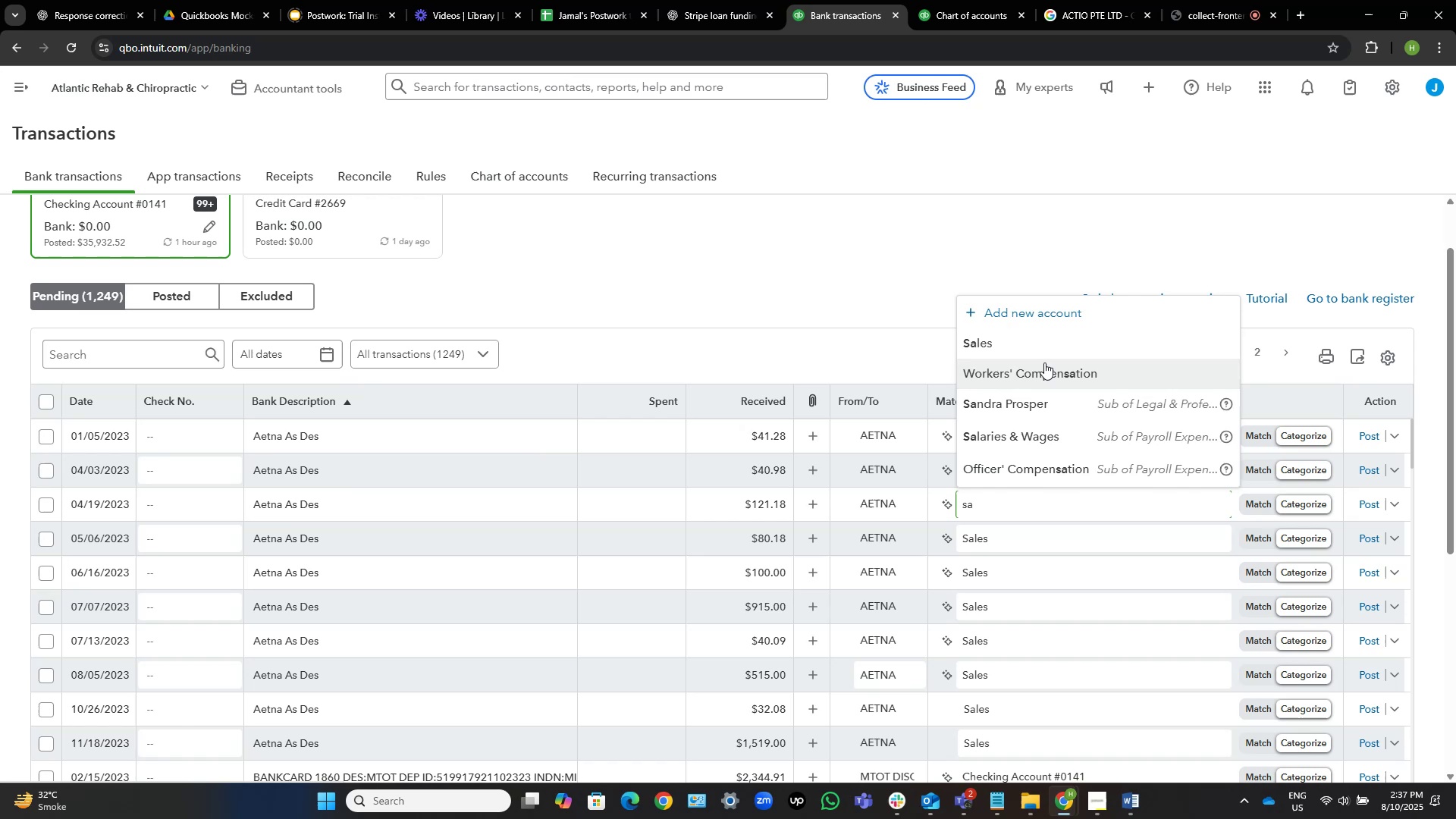 
left_click([1059, 344])
 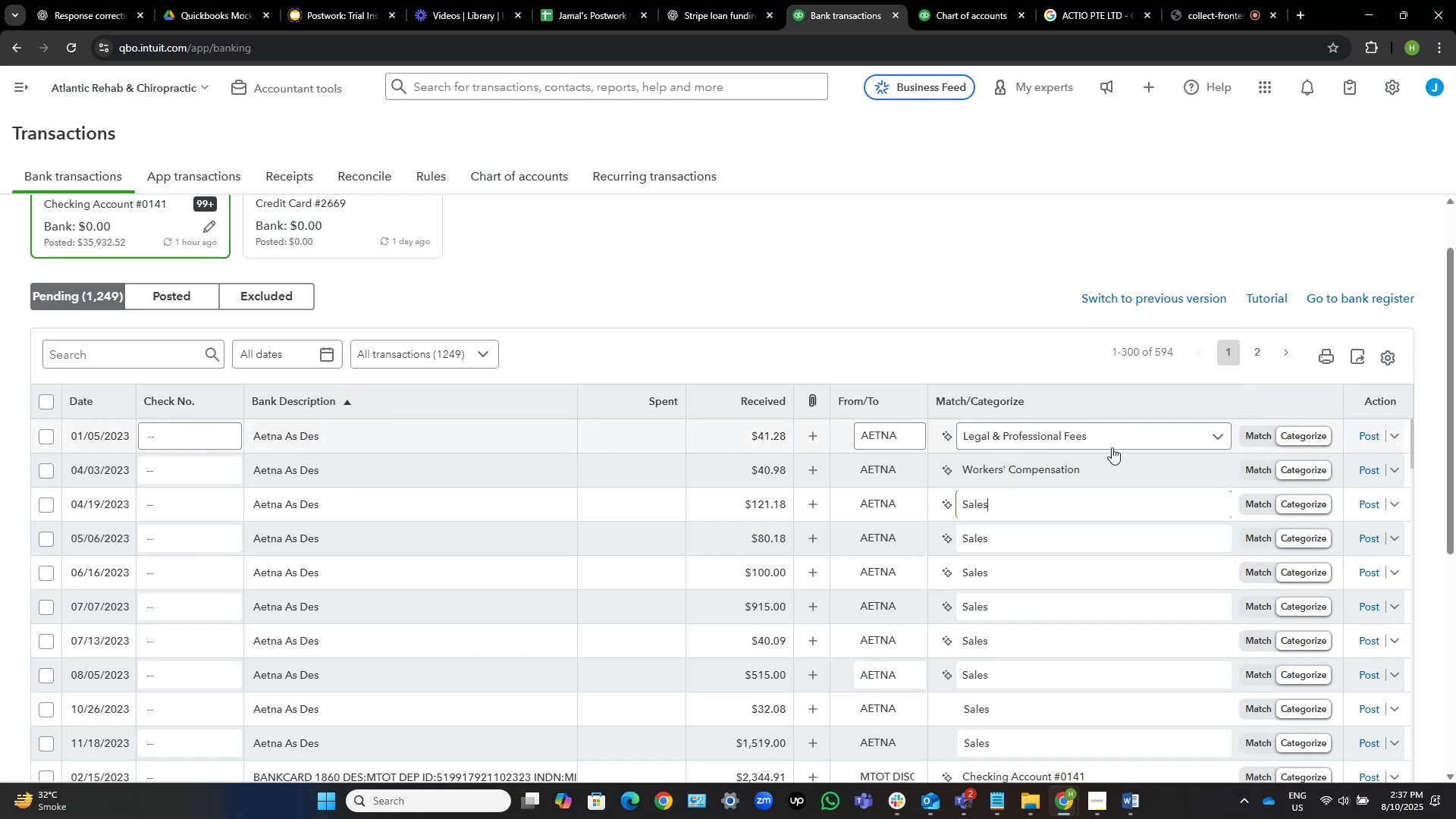 
left_click([1126, 463])
 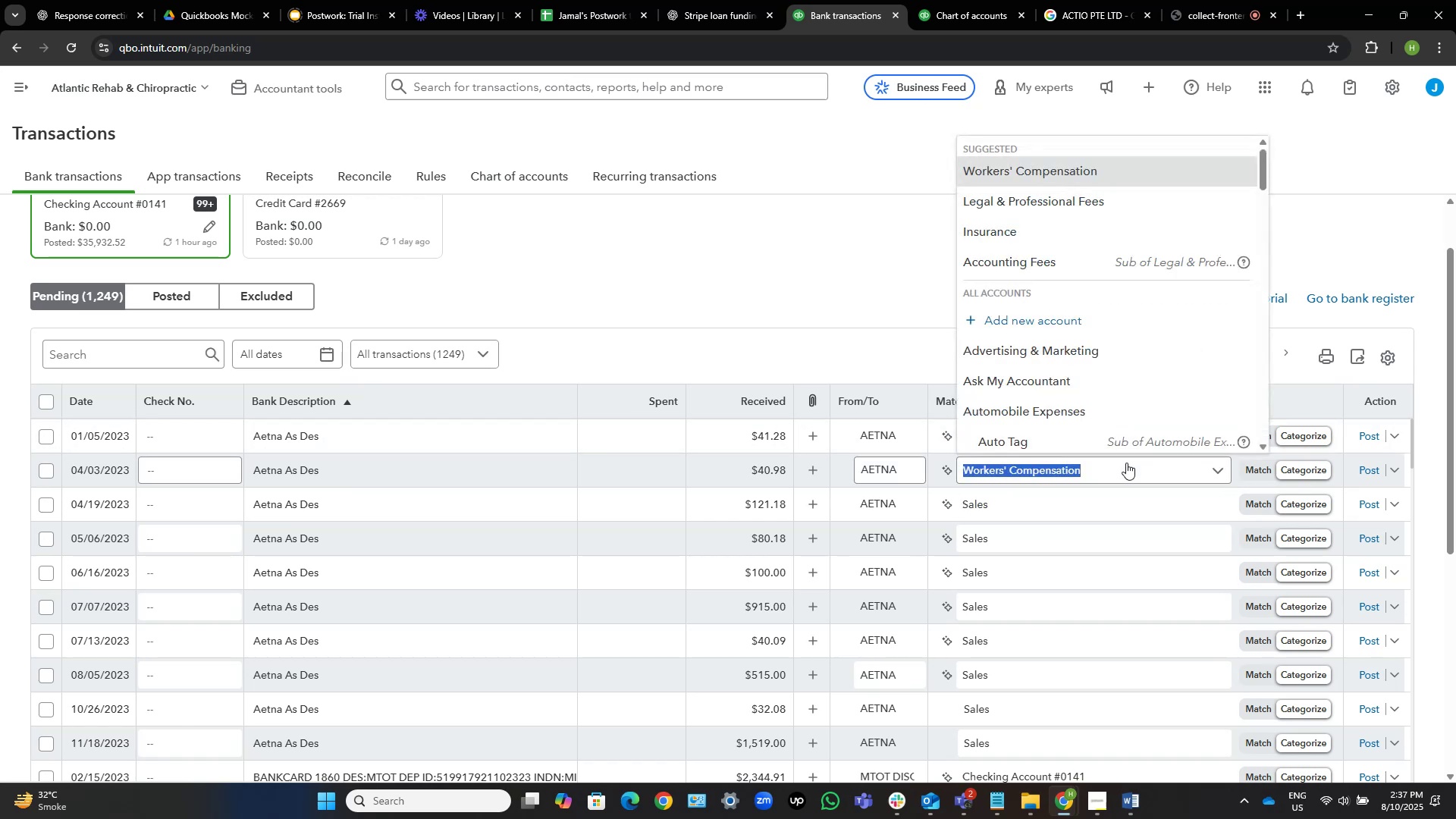 
type(sa)
 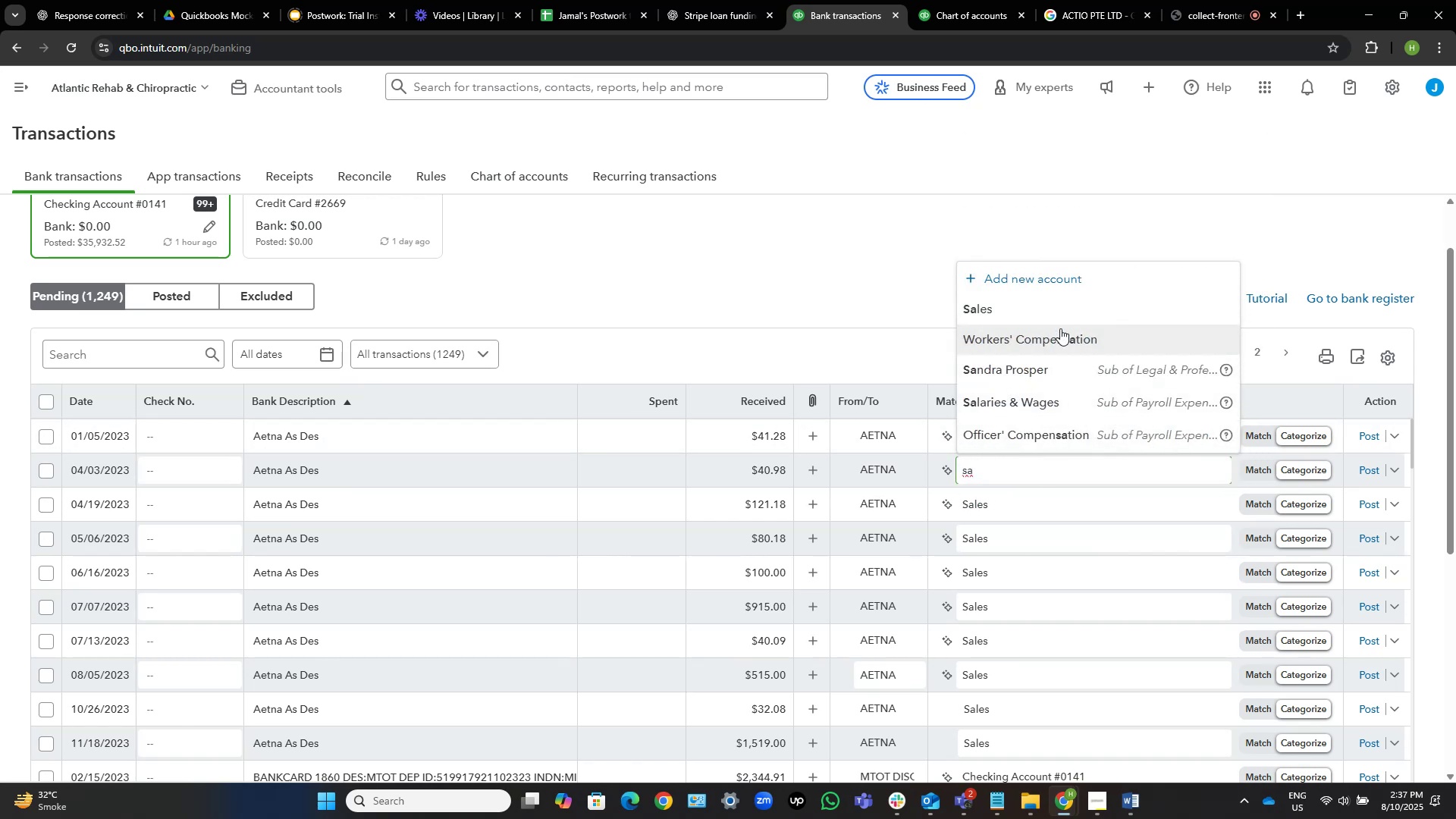 
left_click([1050, 317])
 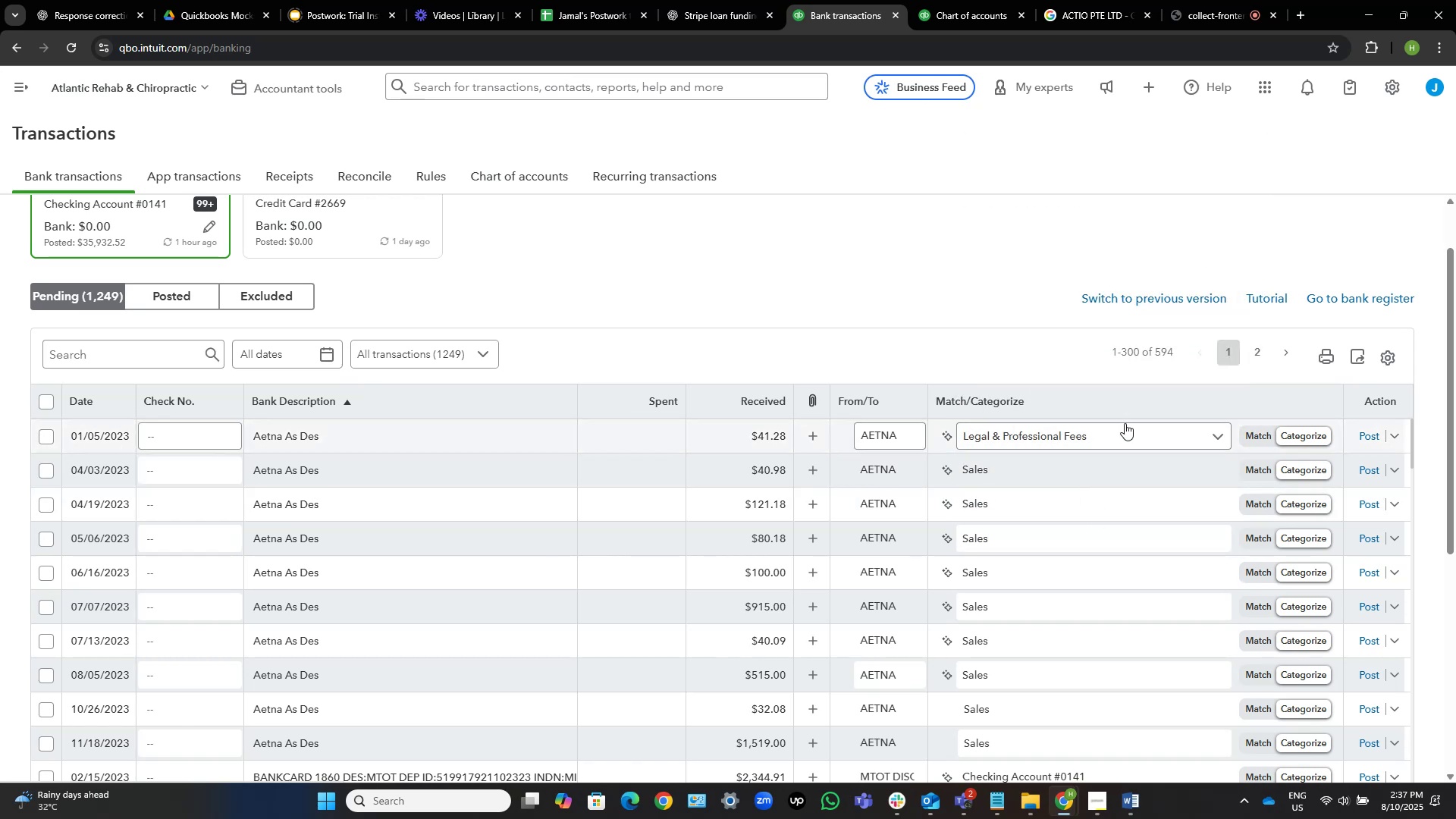 
left_click([1118, 437])
 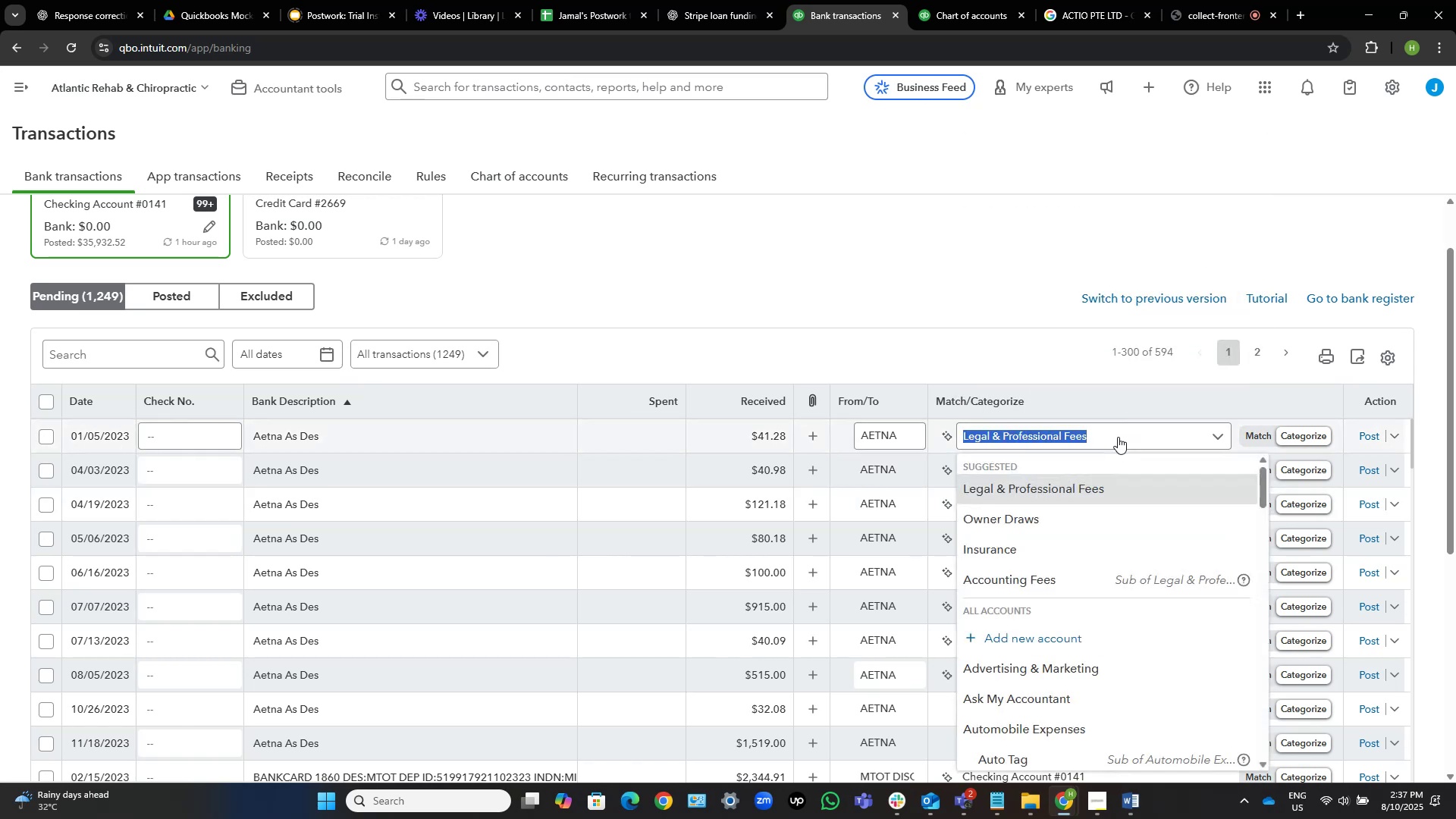 
hold_key(key=D, duration=0.37)
 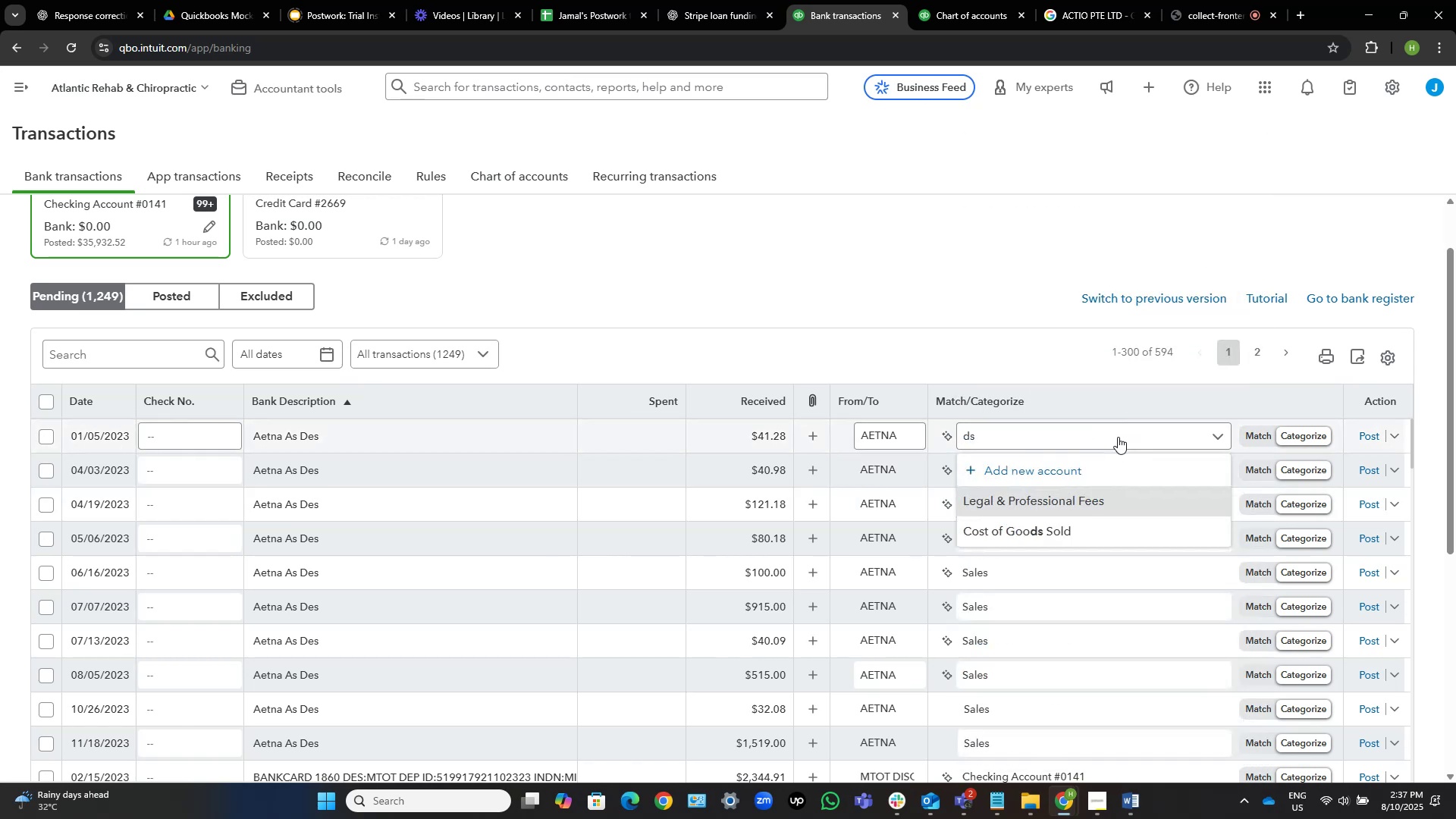 
type(s)
key(Backspace)
key(Backspace)
key(Backspace)
type(sa)
 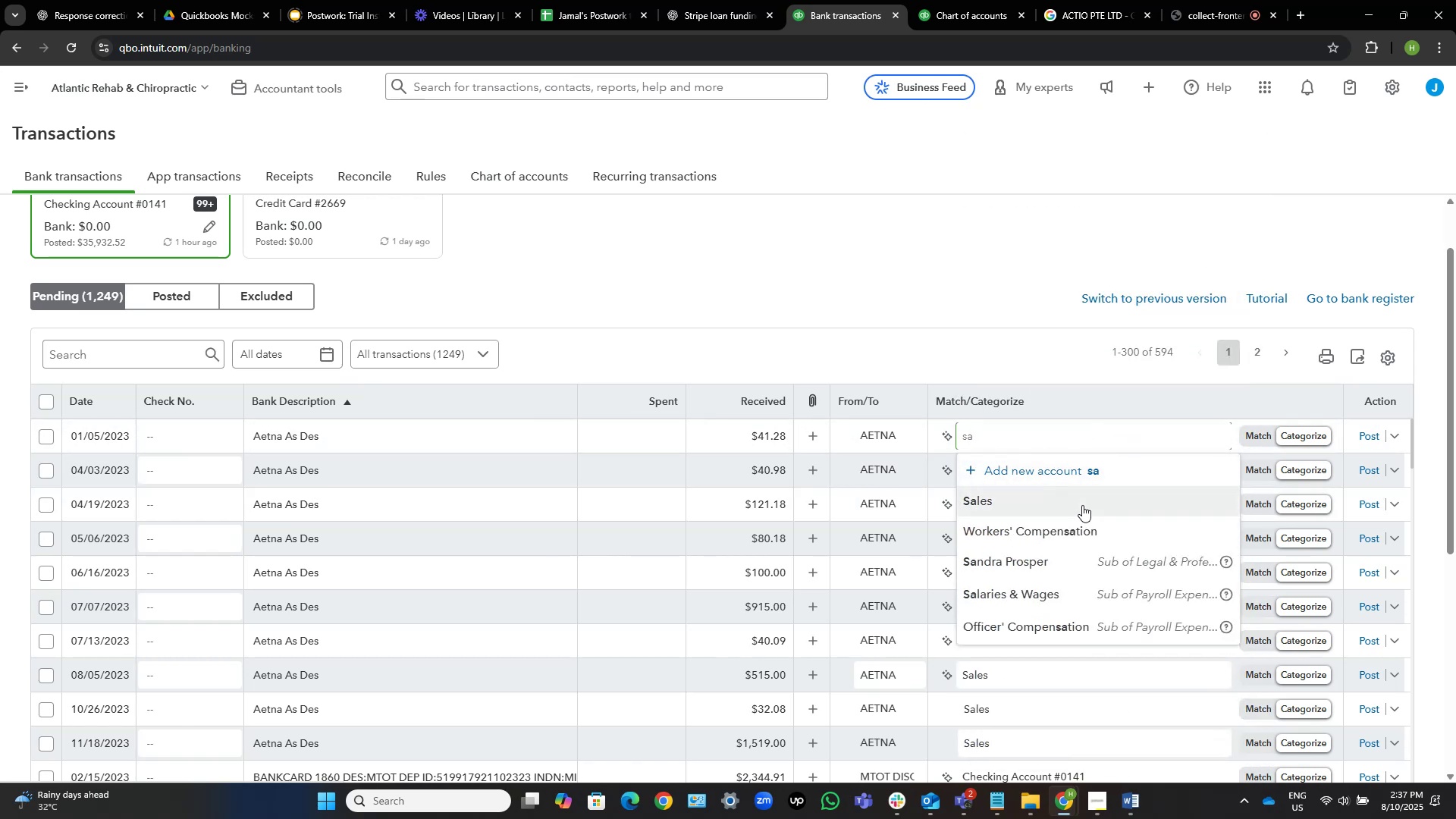 
left_click([1083, 500])
 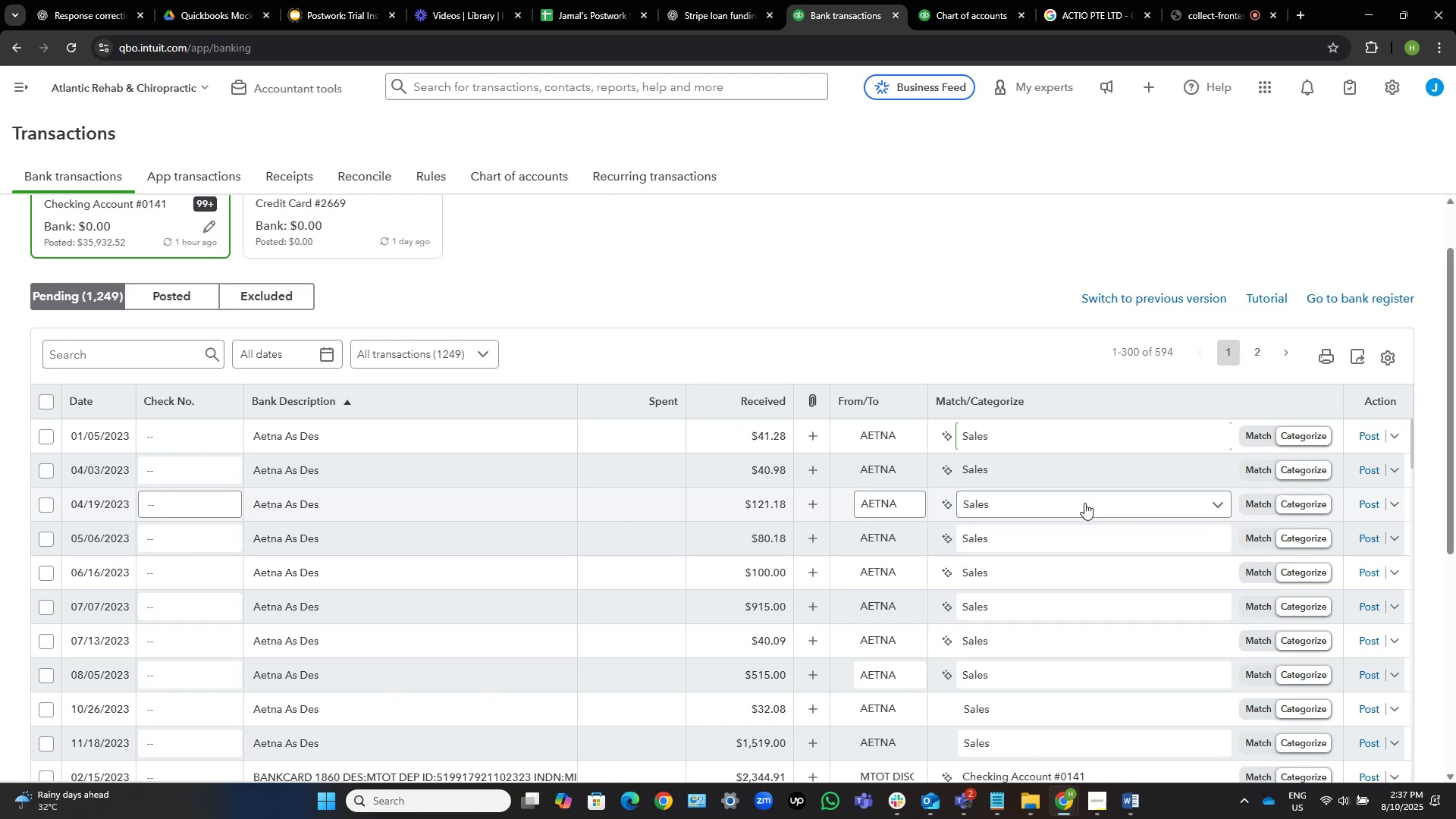 
left_click([947, 258])
 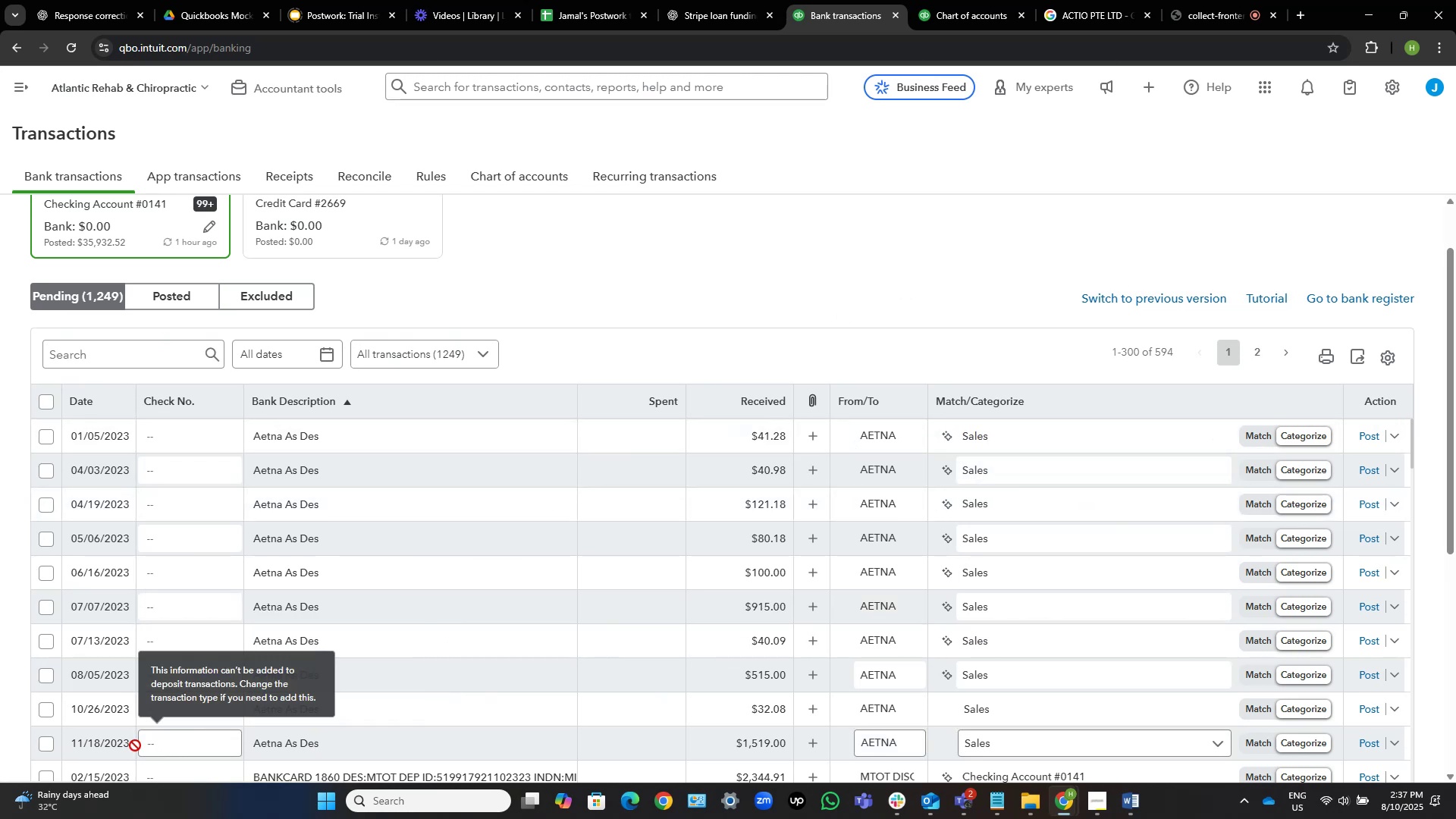 
left_click([46, 742])
 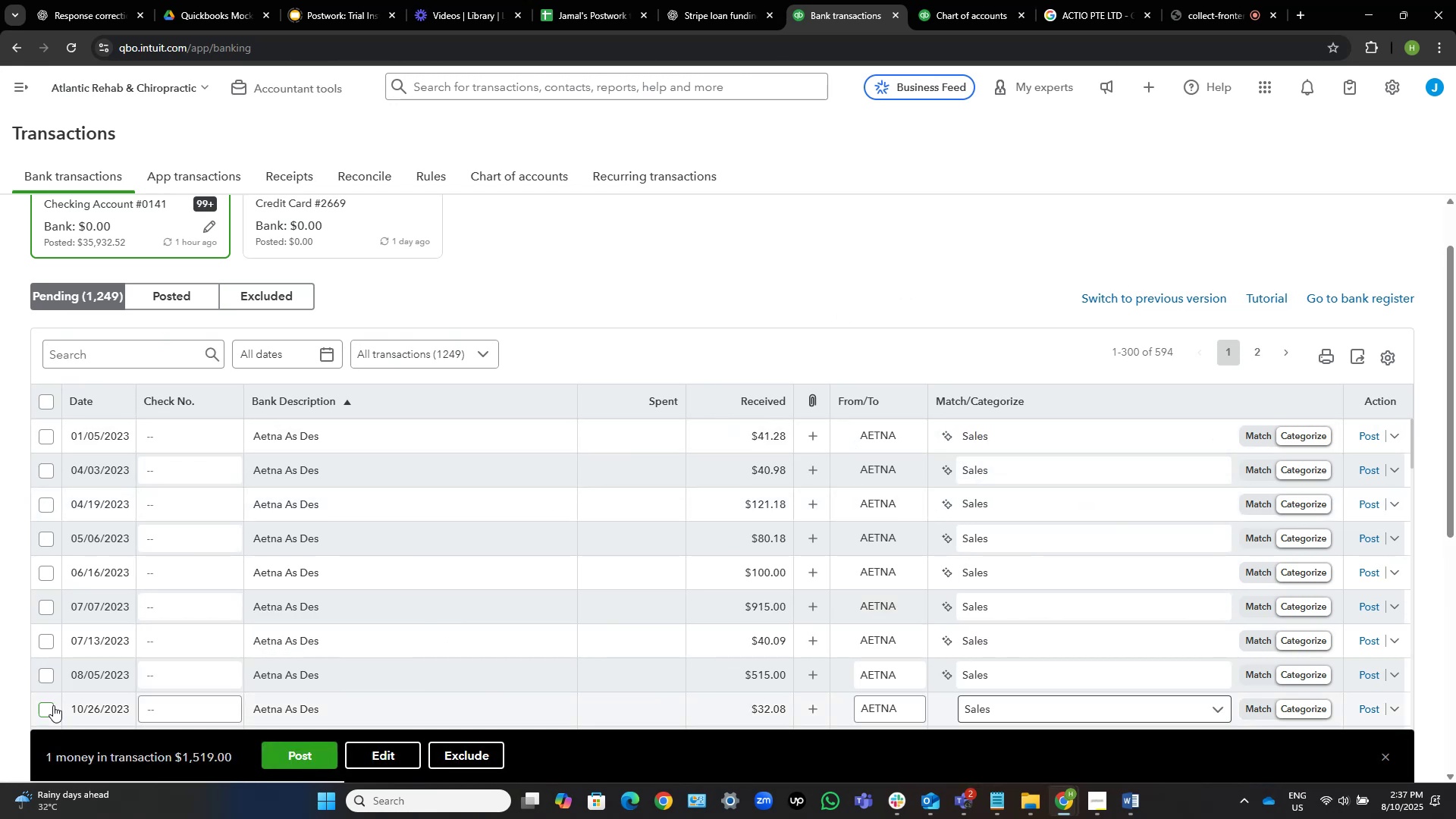 
left_click([51, 706])
 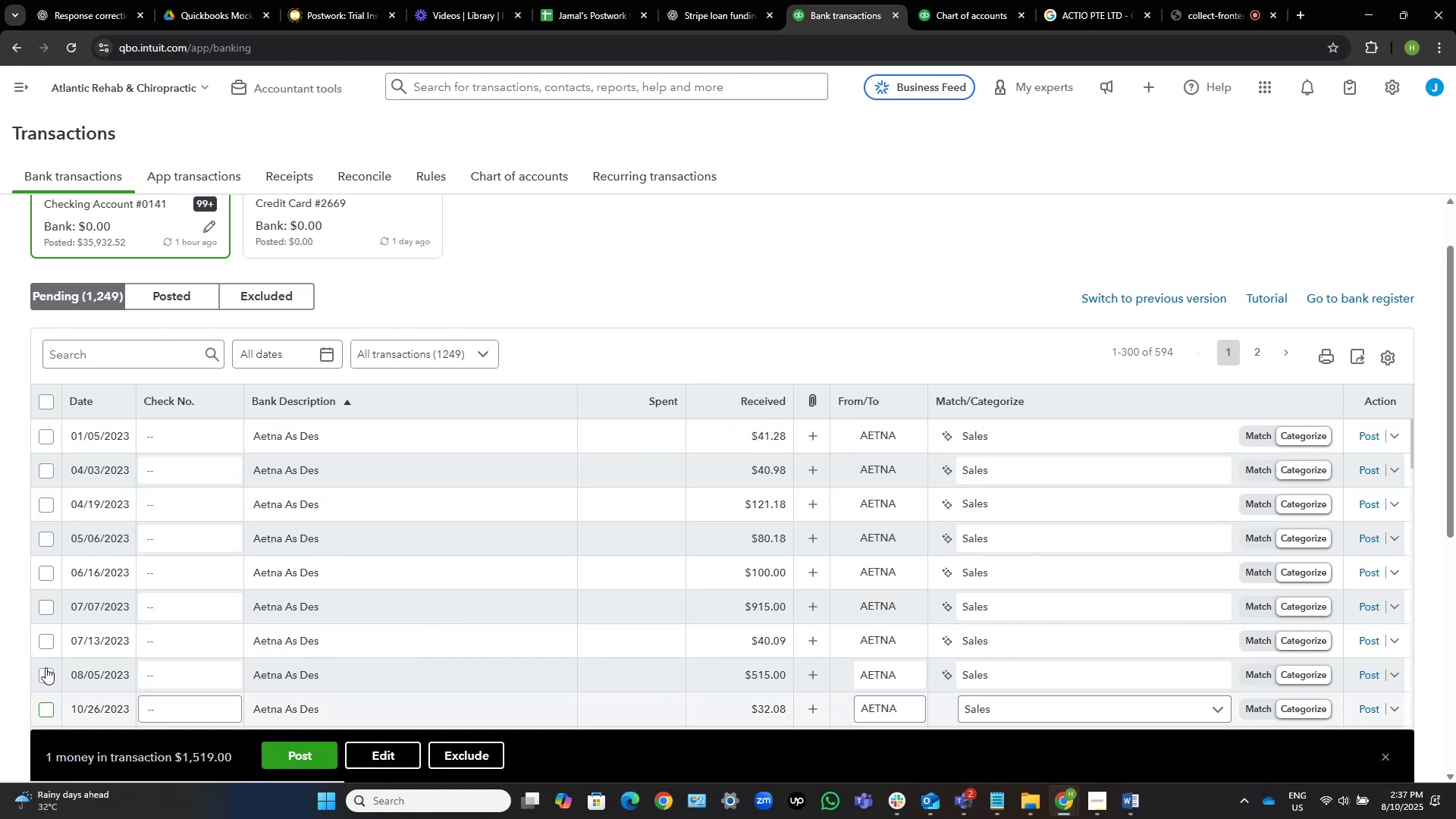 
left_click([44, 667])
 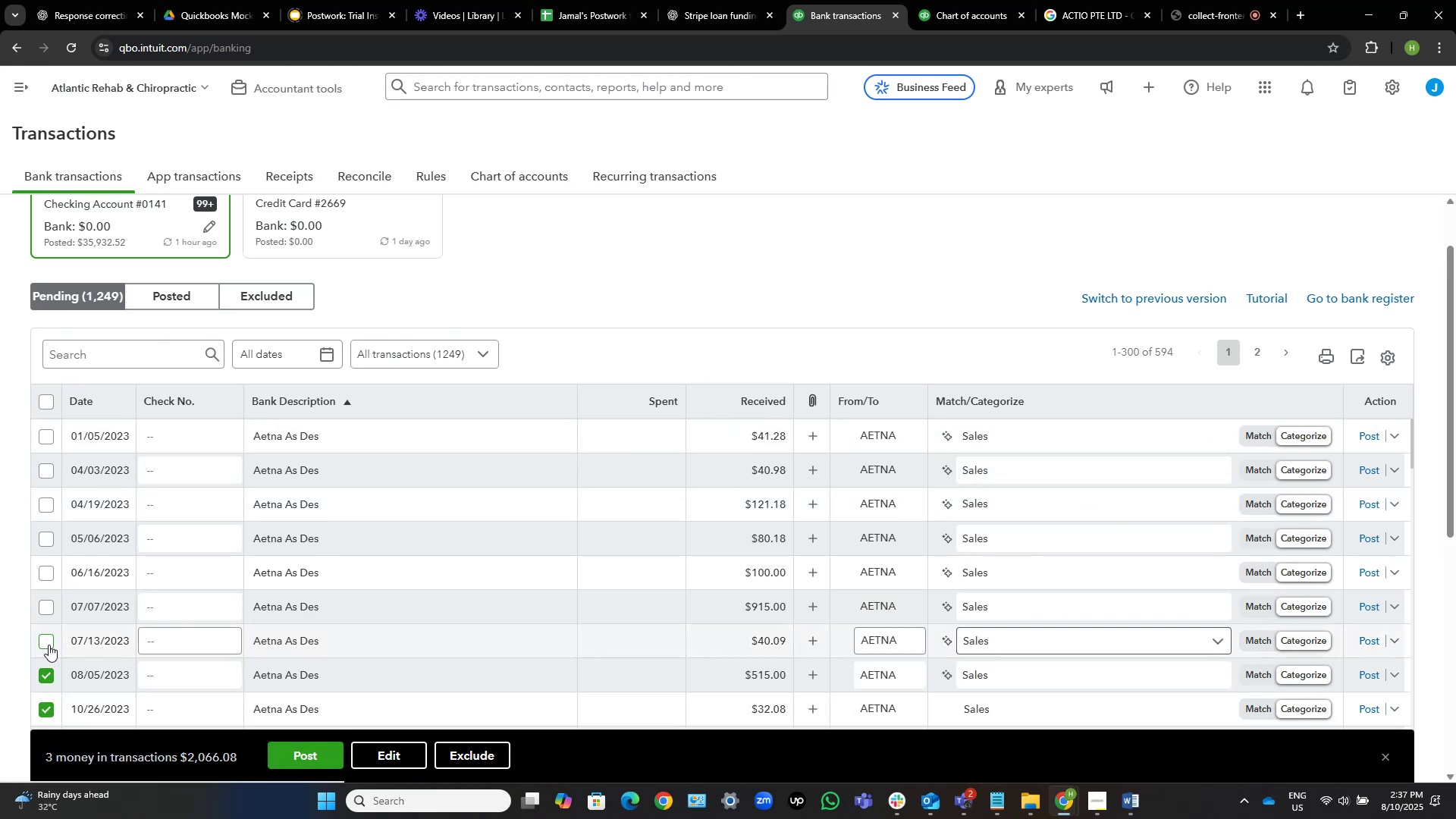 
left_click([47, 641])
 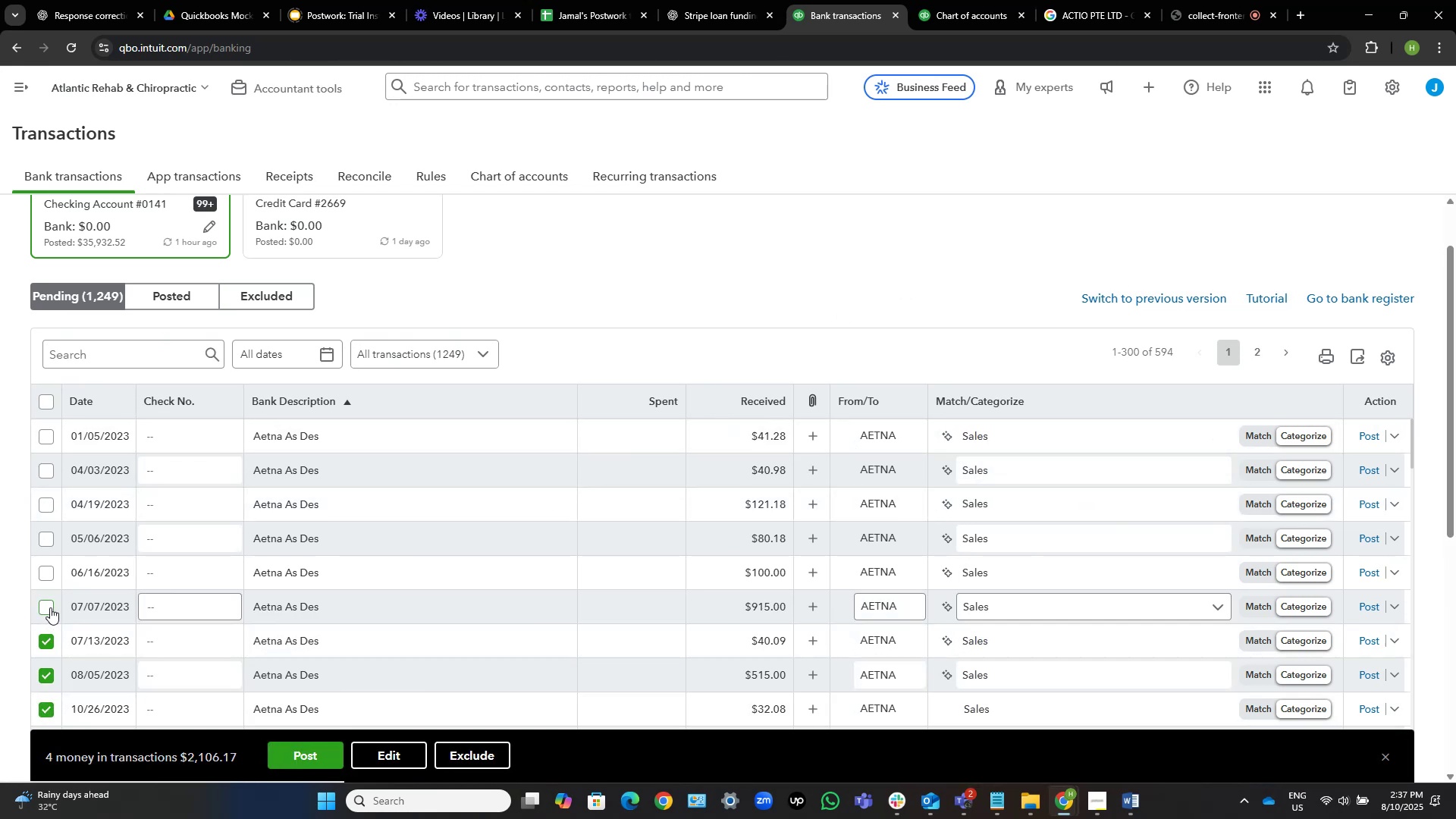 
left_click([49, 607])
 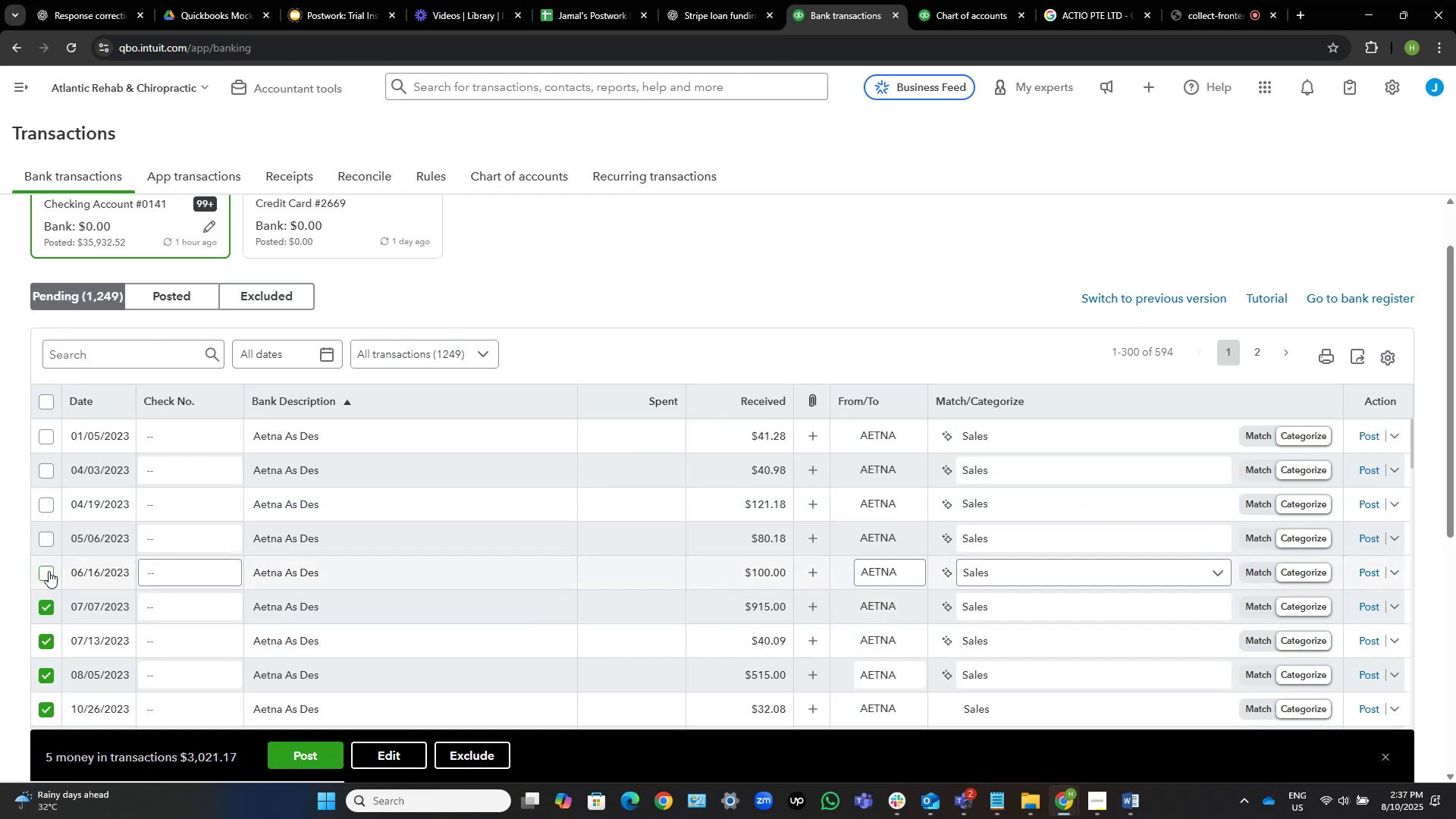 
left_click([49, 571])
 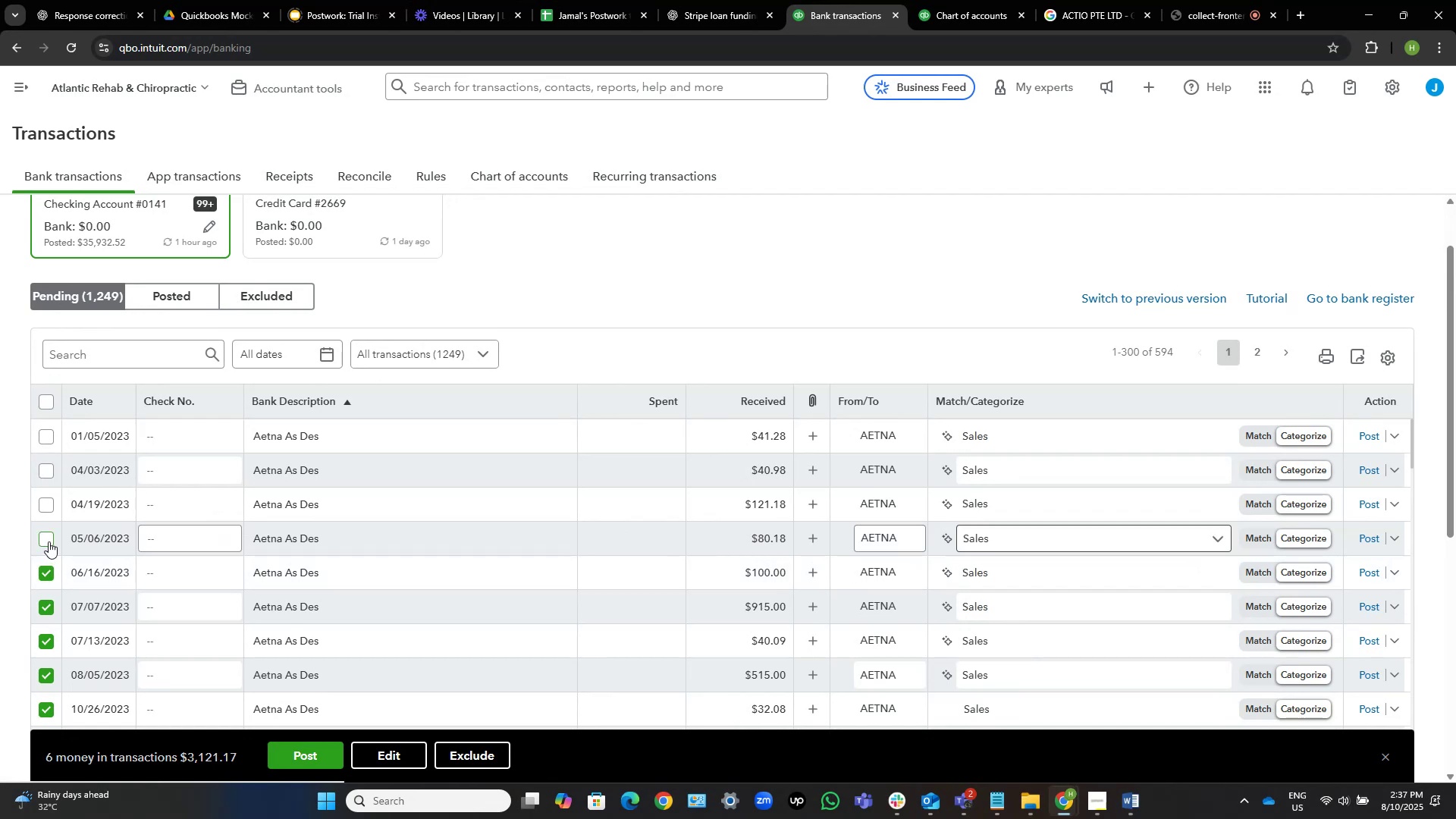 
left_click([48, 538])
 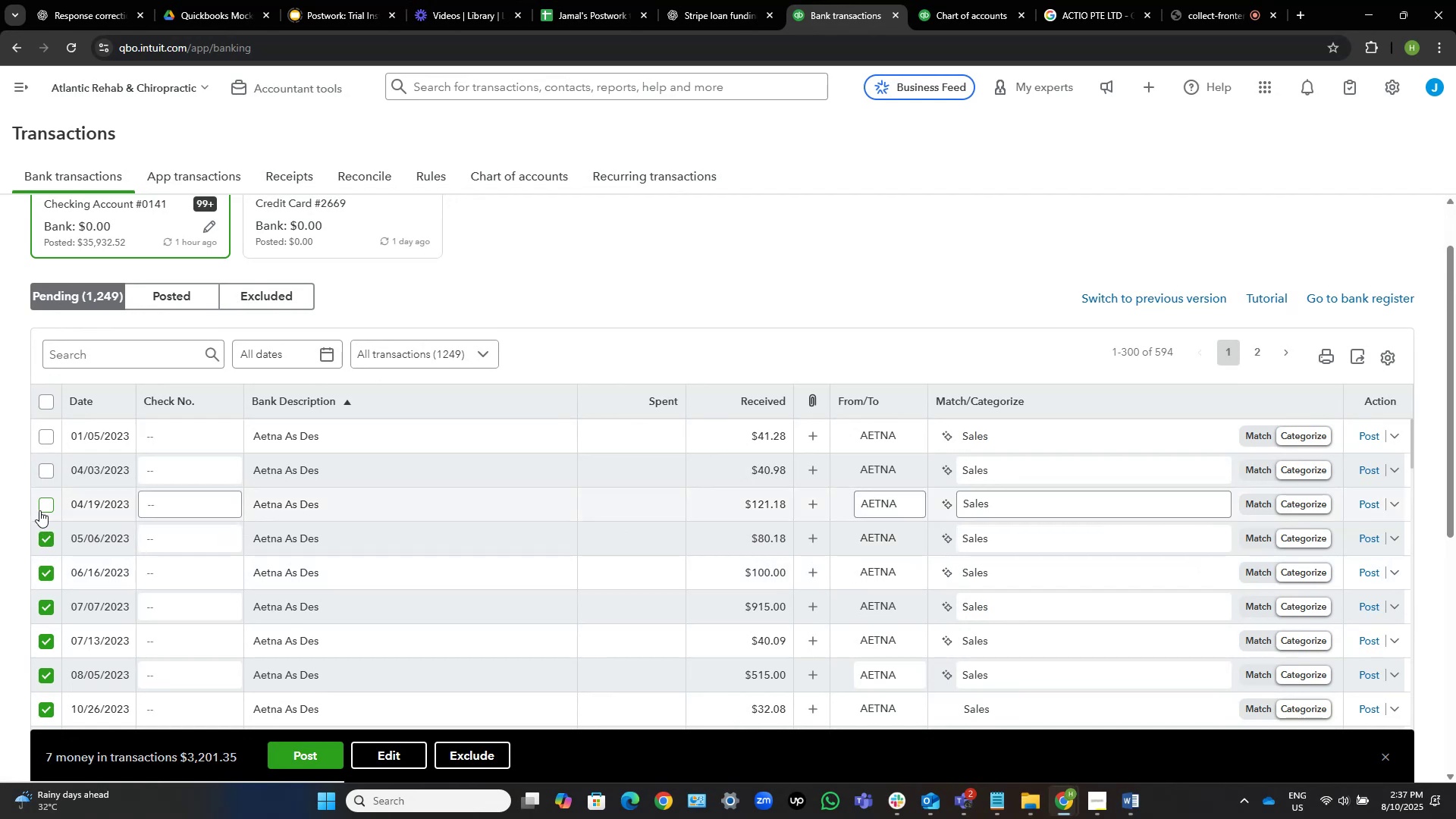 
left_click([46, 503])
 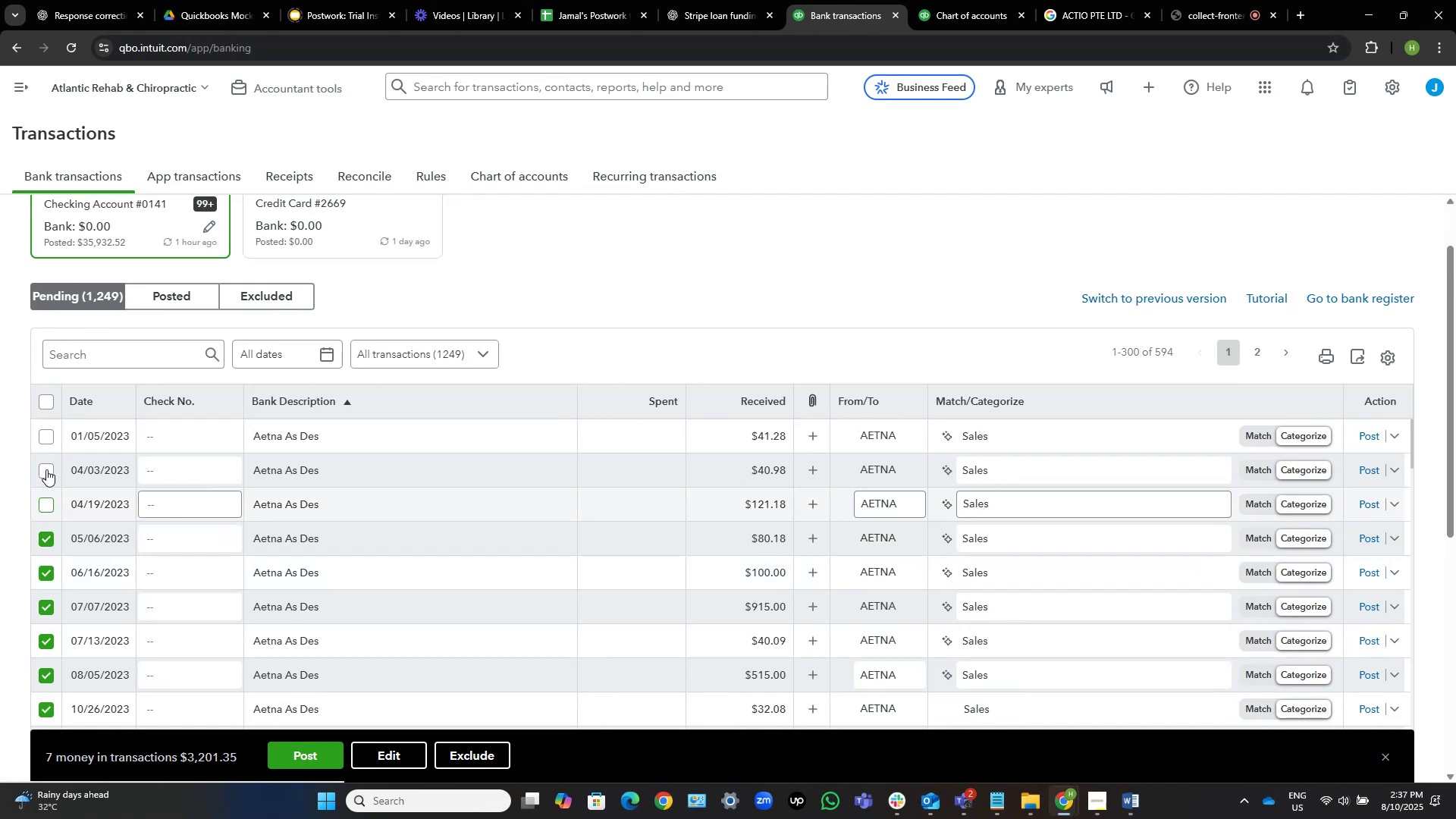 
left_click([46, 469])
 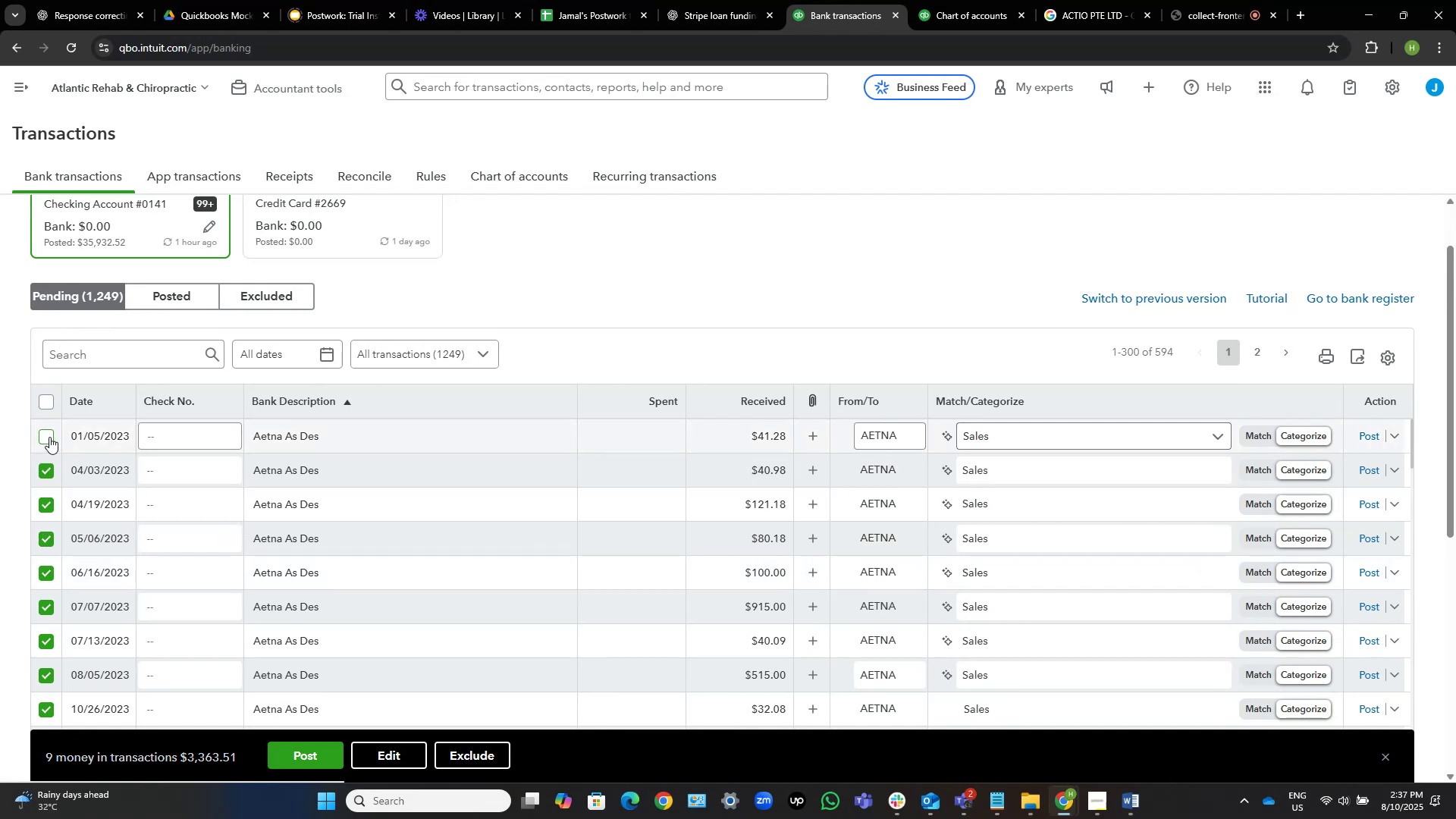 
left_click([49, 436])
 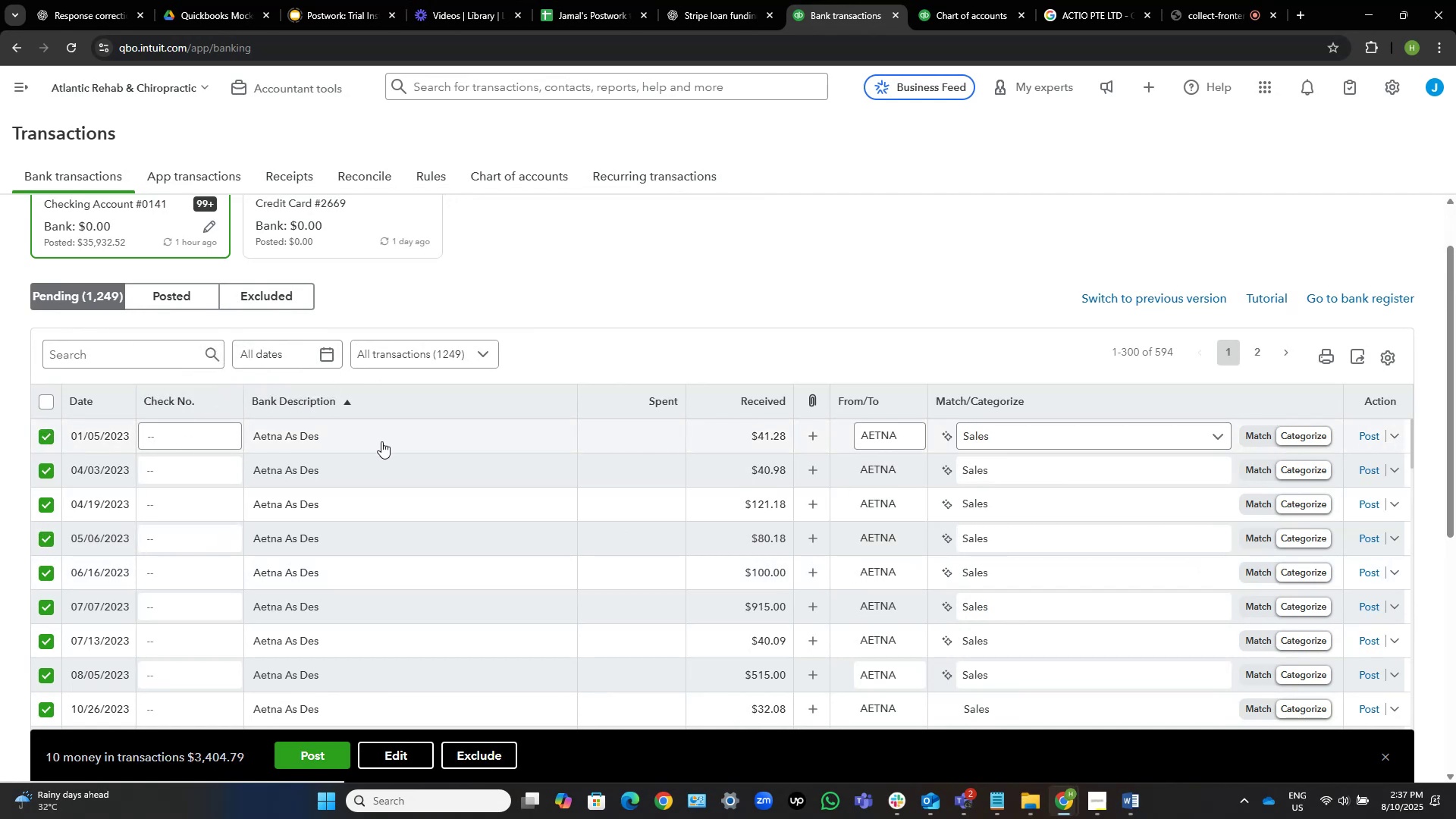 
scroll: coordinate [694, 256], scroll_direction: down, amount: 2.0
 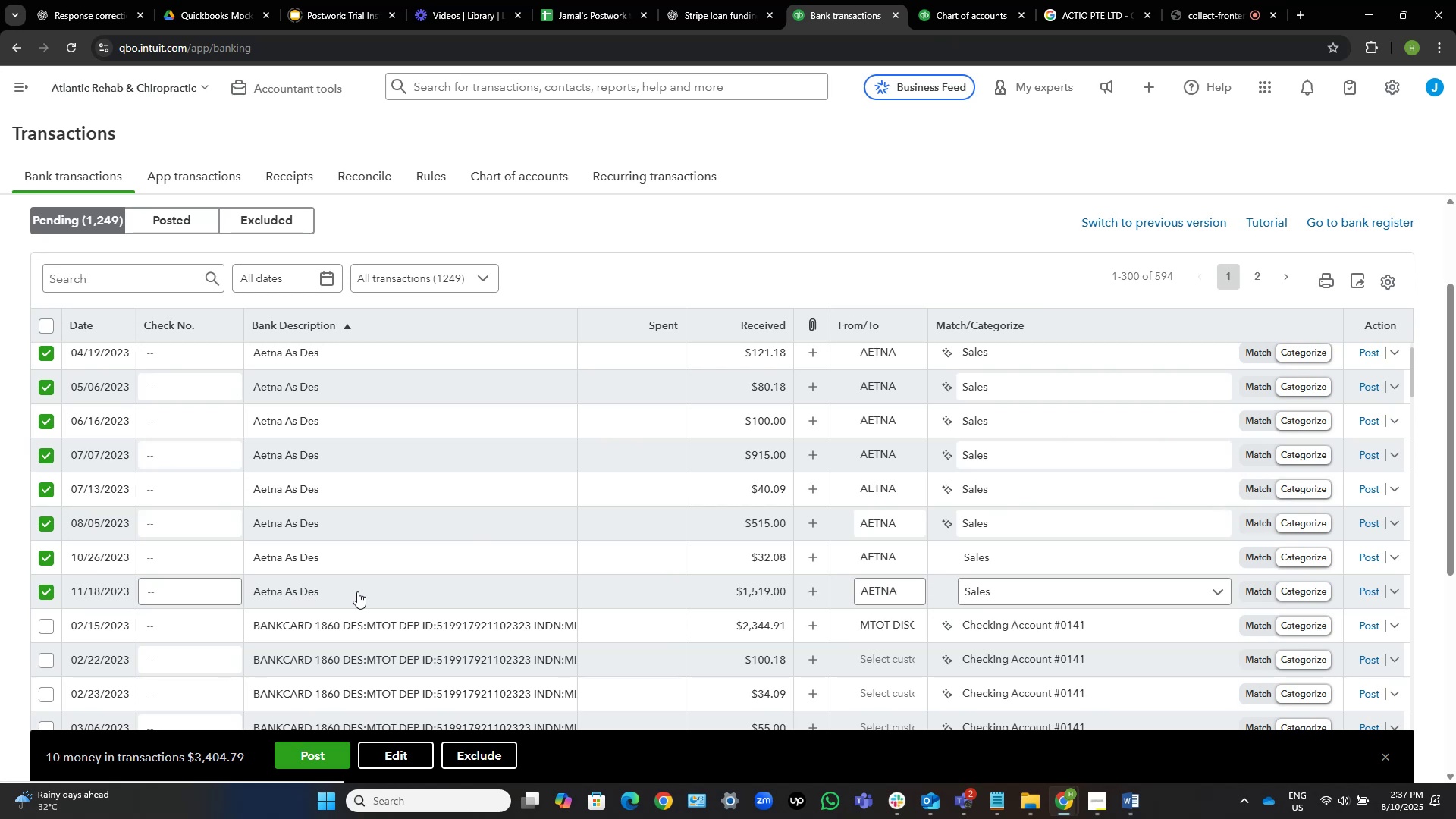 
wait(6.45)
 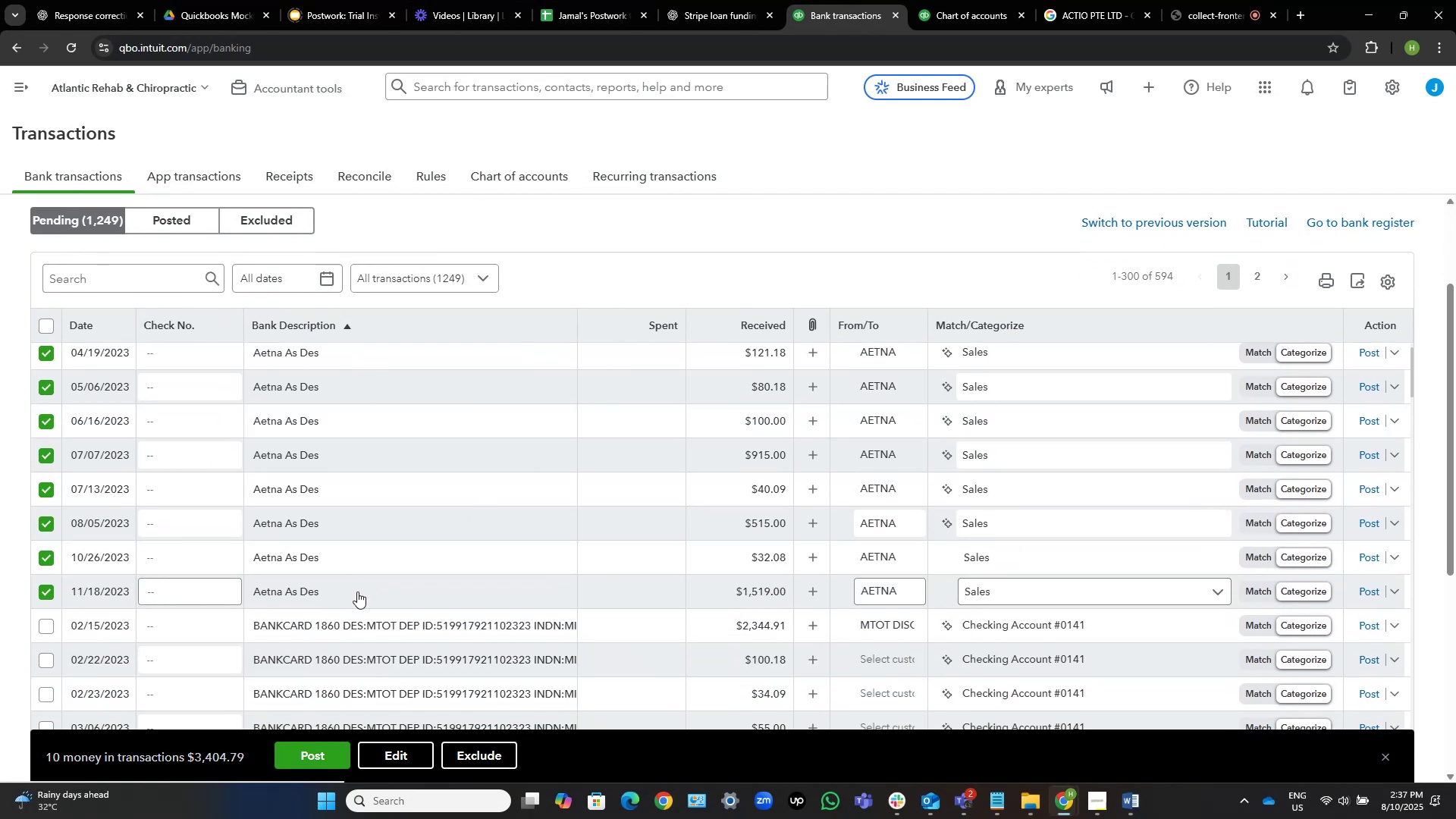 
scroll: coordinate [357, 592], scroll_direction: down, amount: 1.0
 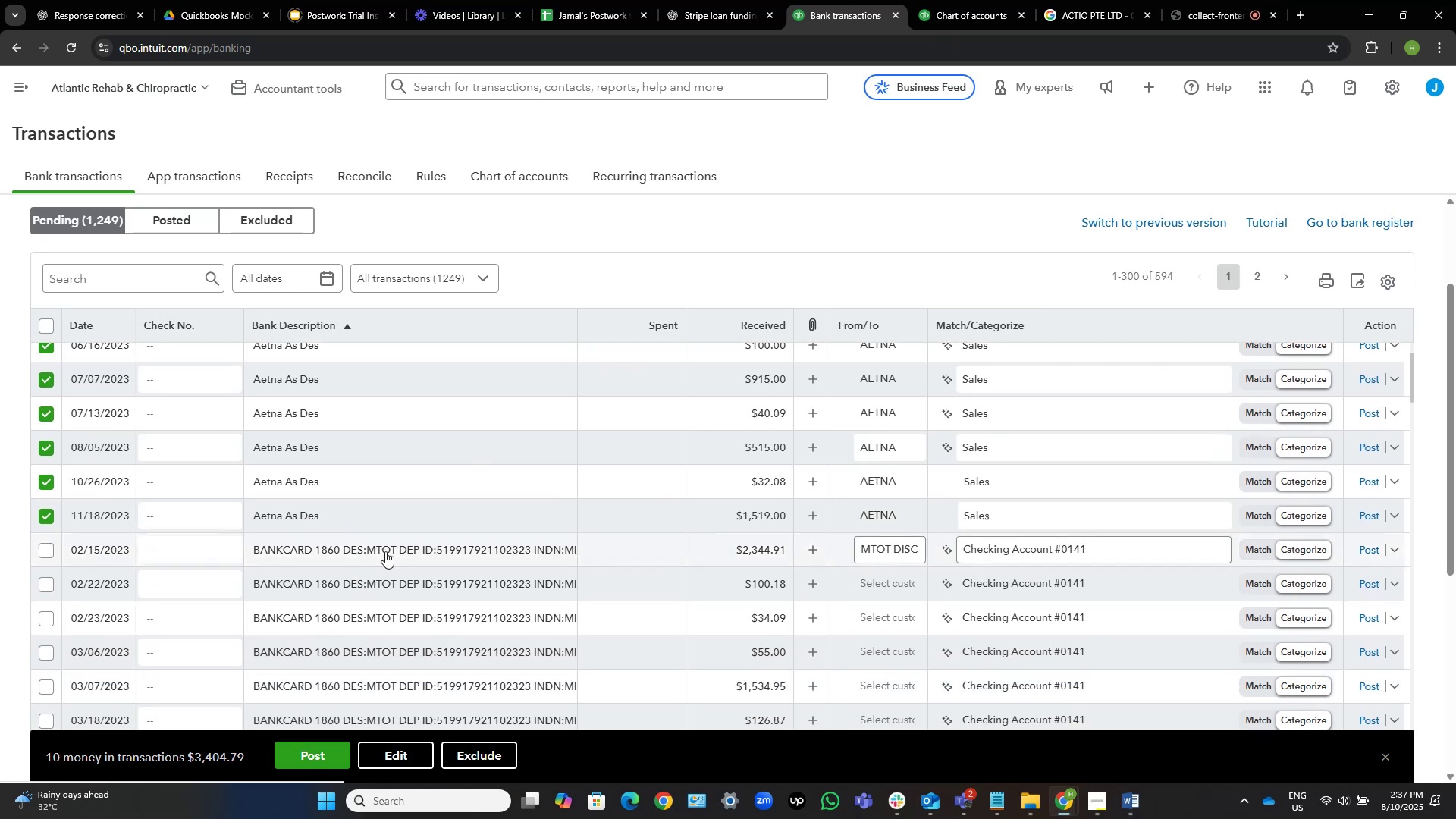 
scroll: coordinate [362, 479], scroll_direction: up, amount: 4.0
 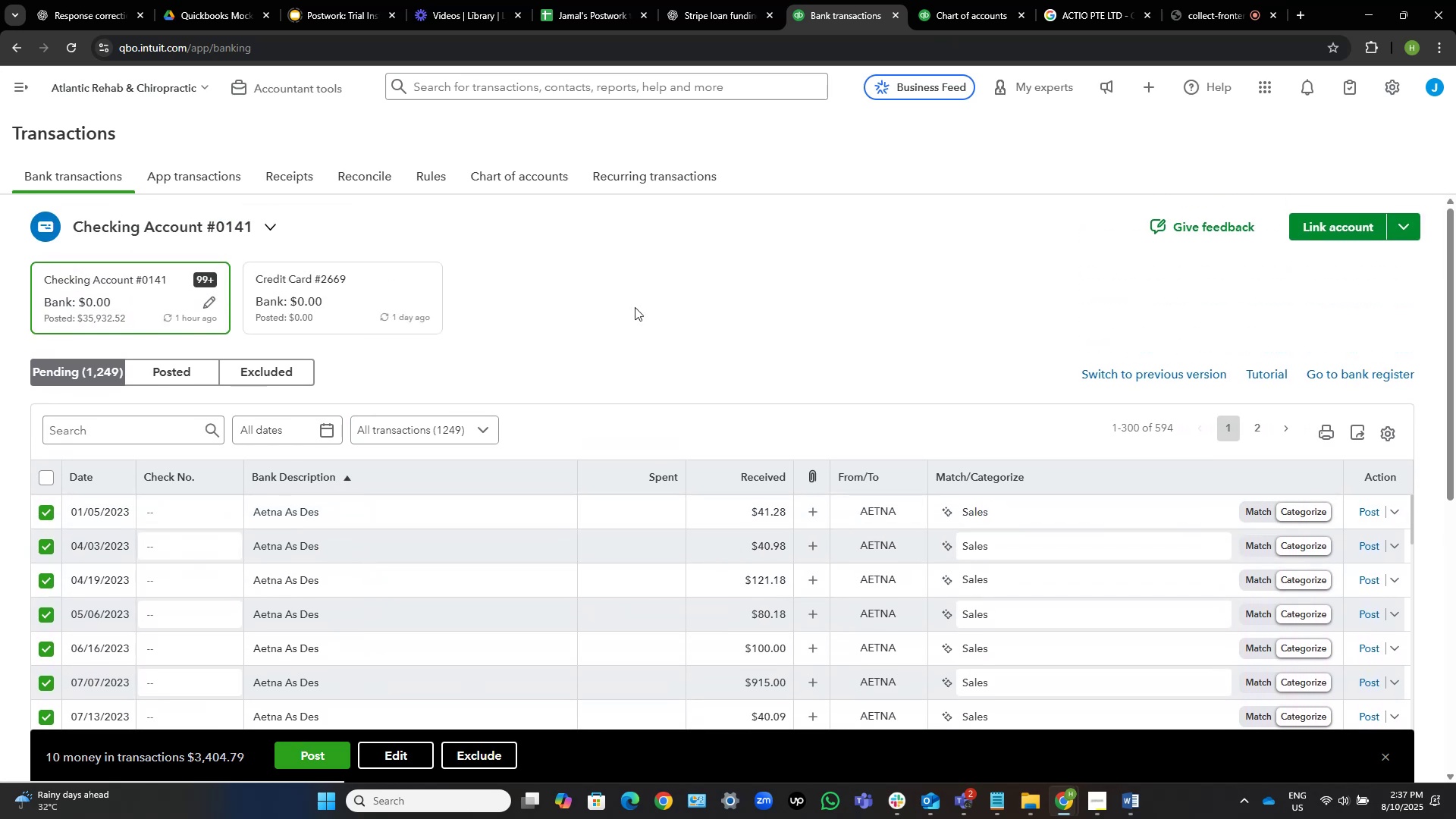 
scroll: coordinate [732, 275], scroll_direction: down, amount: 1.0
 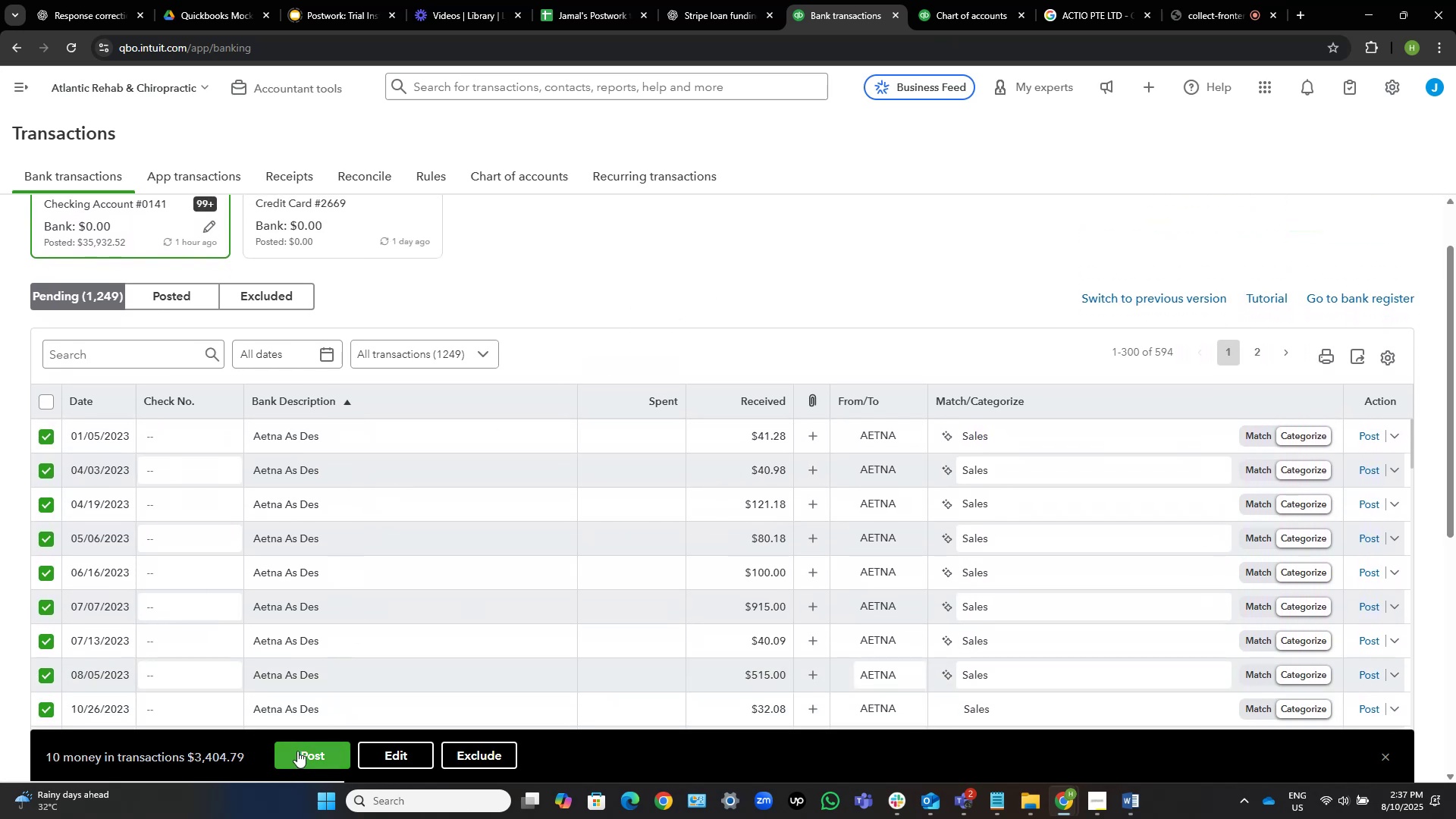 
left_click([297, 751])
 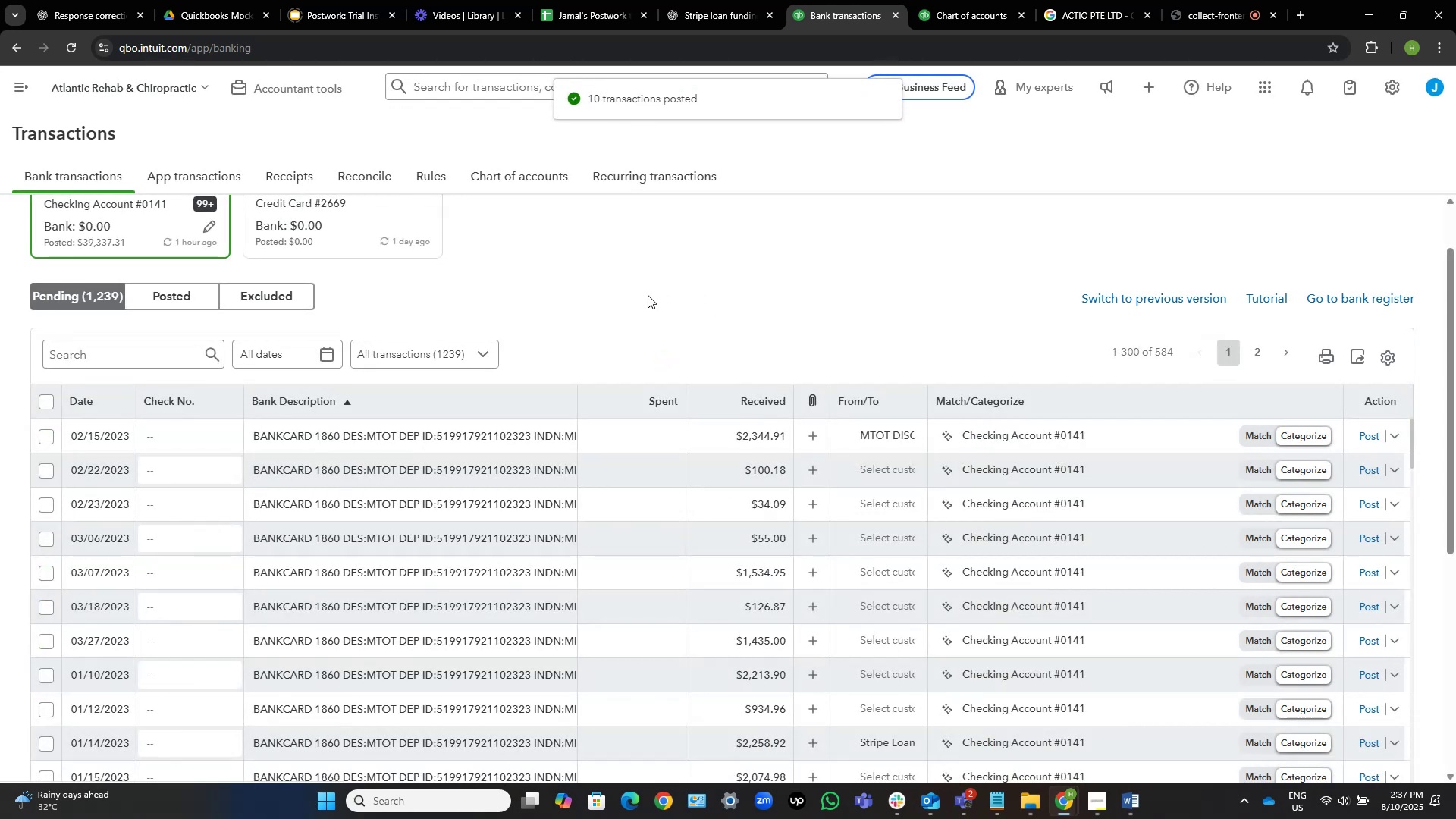 
wait(14.28)
 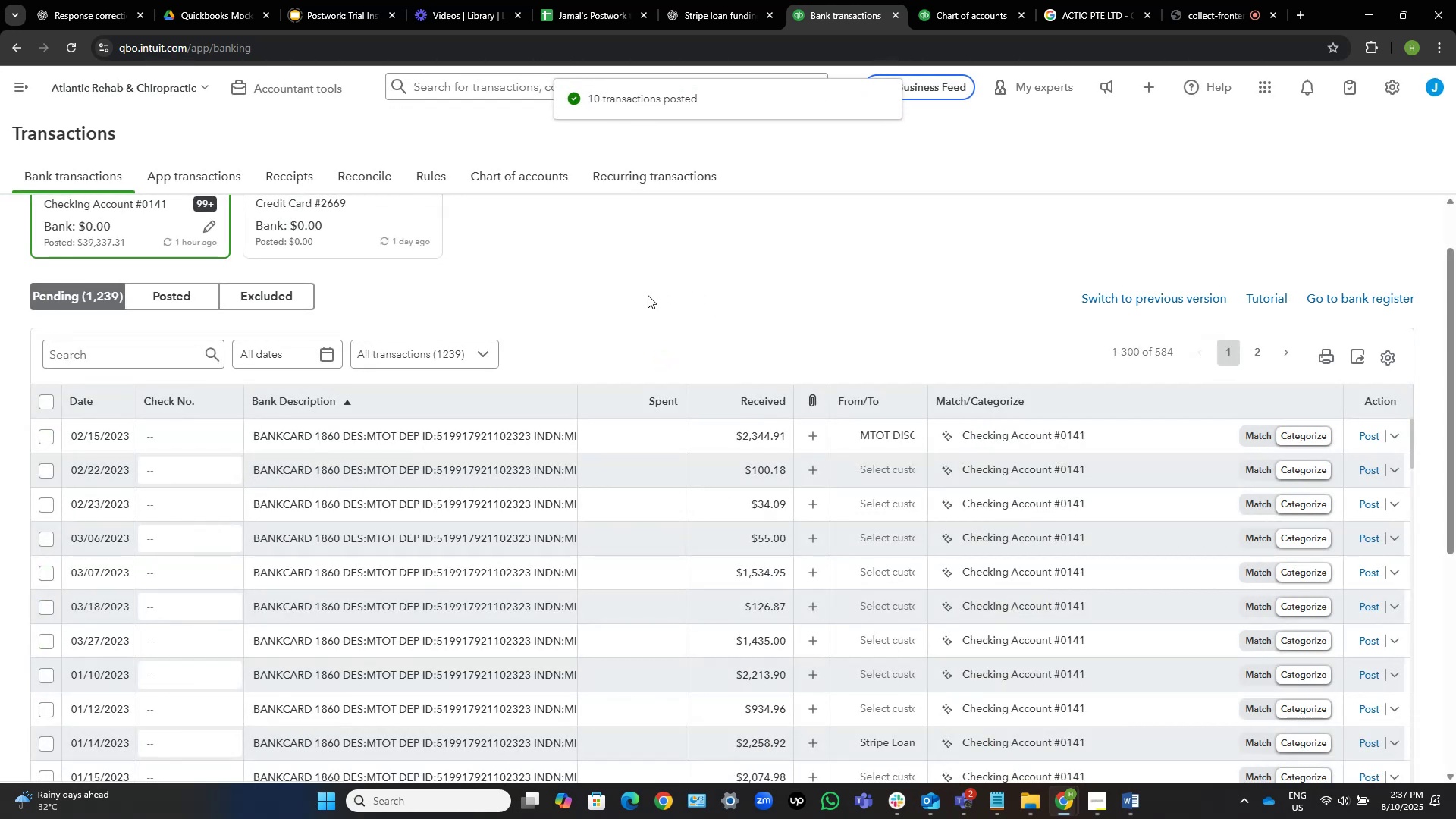 
scroll: coordinate [643, 297], scroll_direction: down, amount: 2.0
 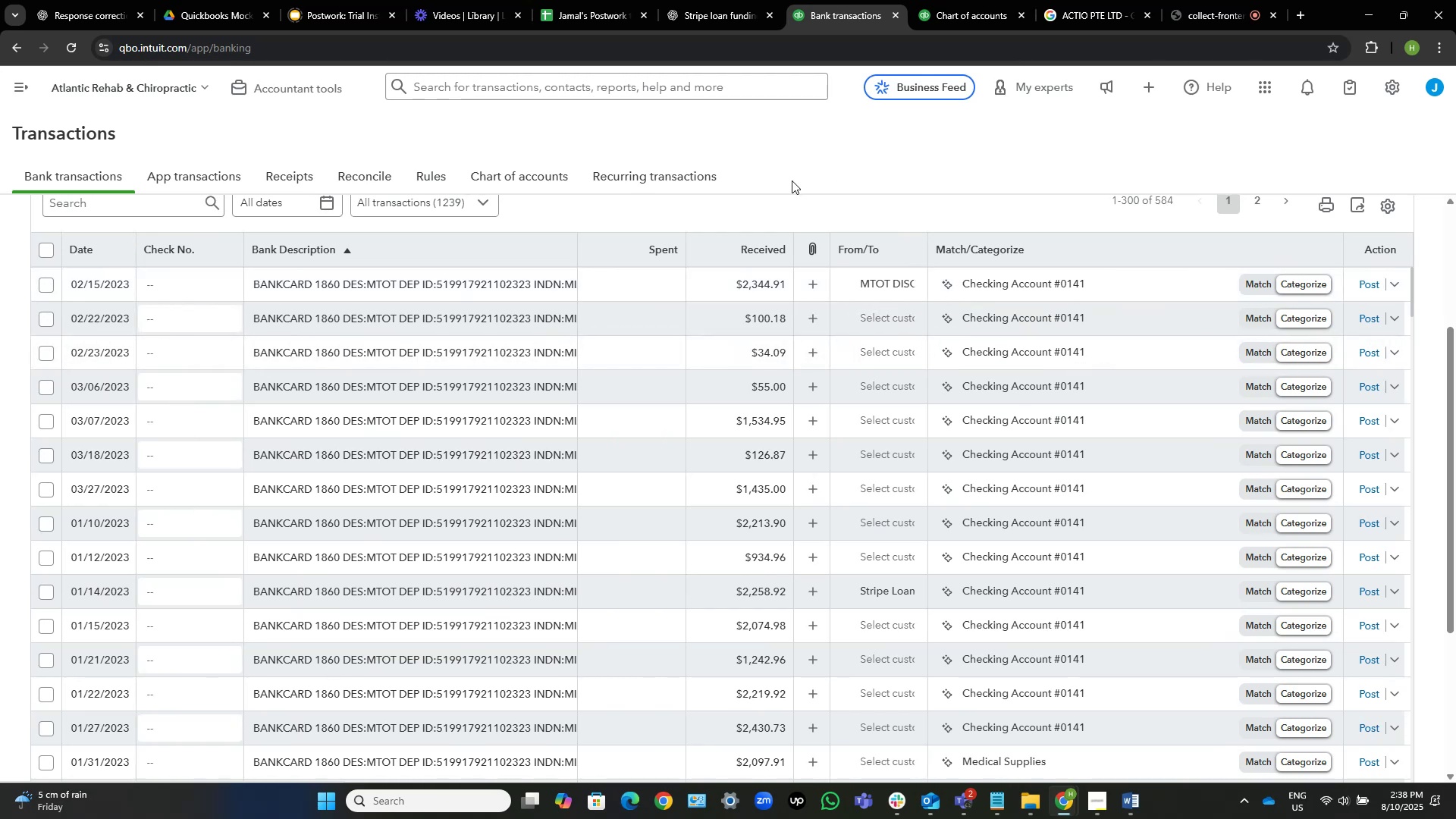 
wait(15.72)
 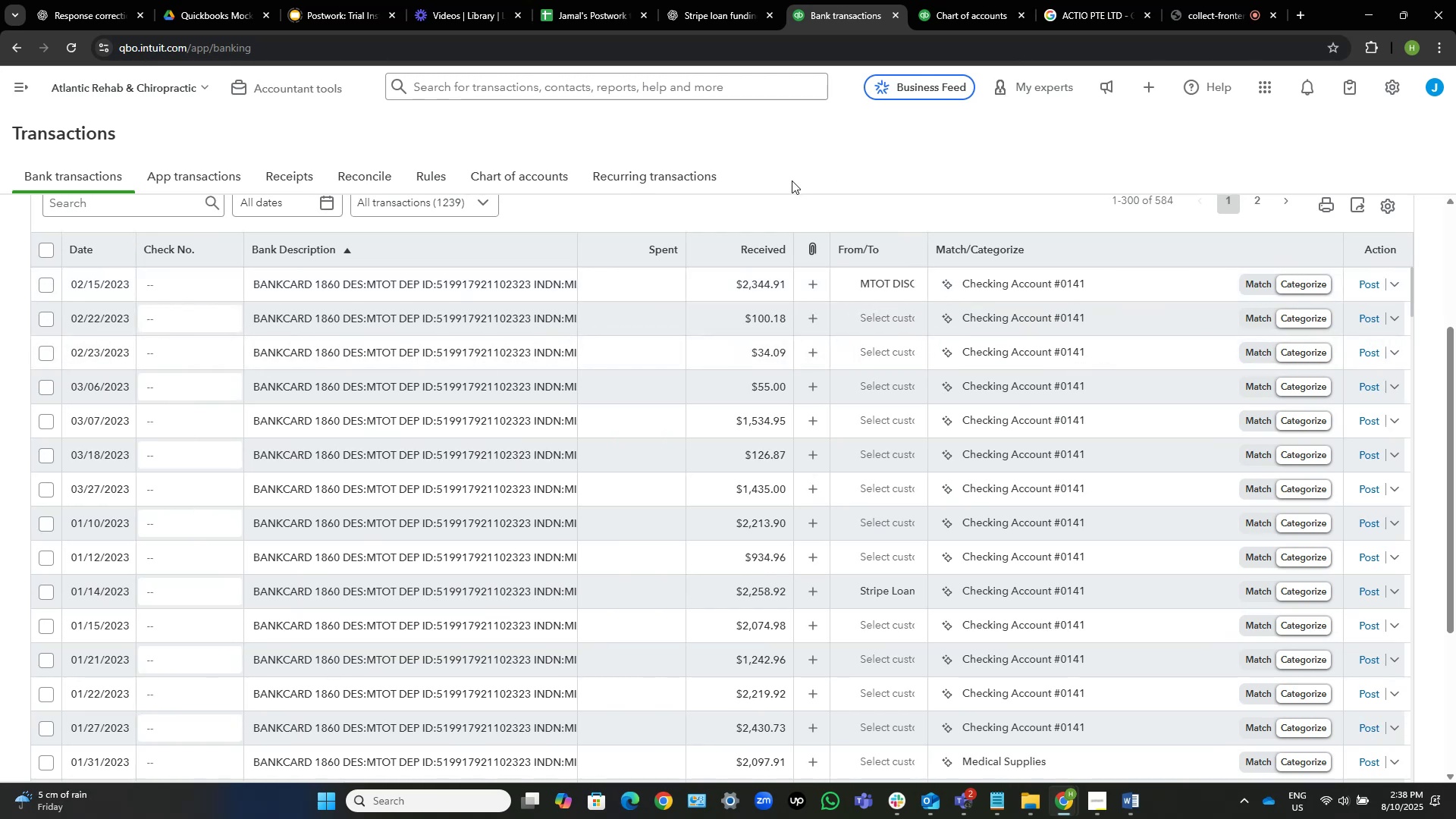 
left_click([966, 806])
 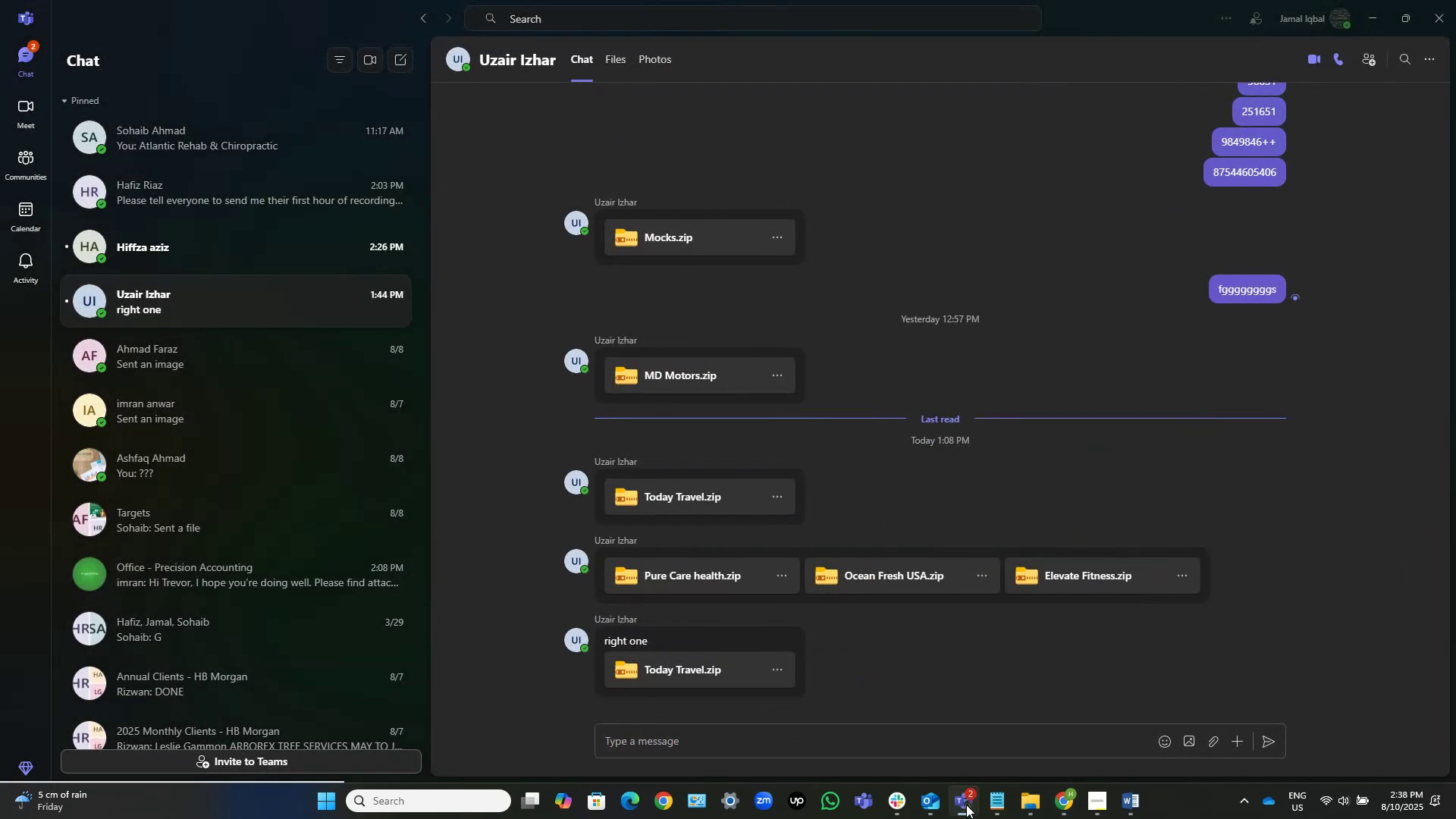 
left_click([966, 805])
 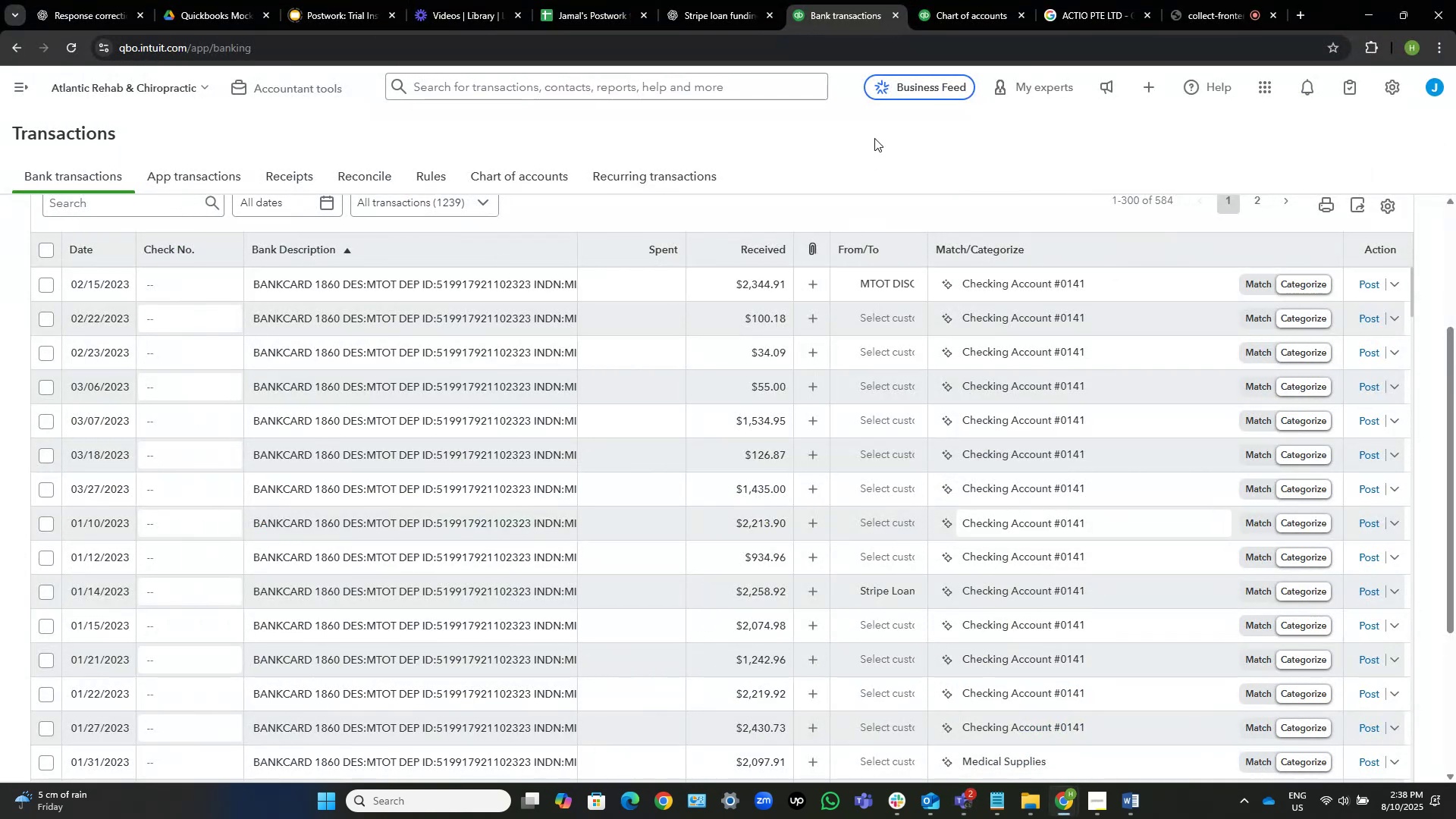 
wait(6.65)
 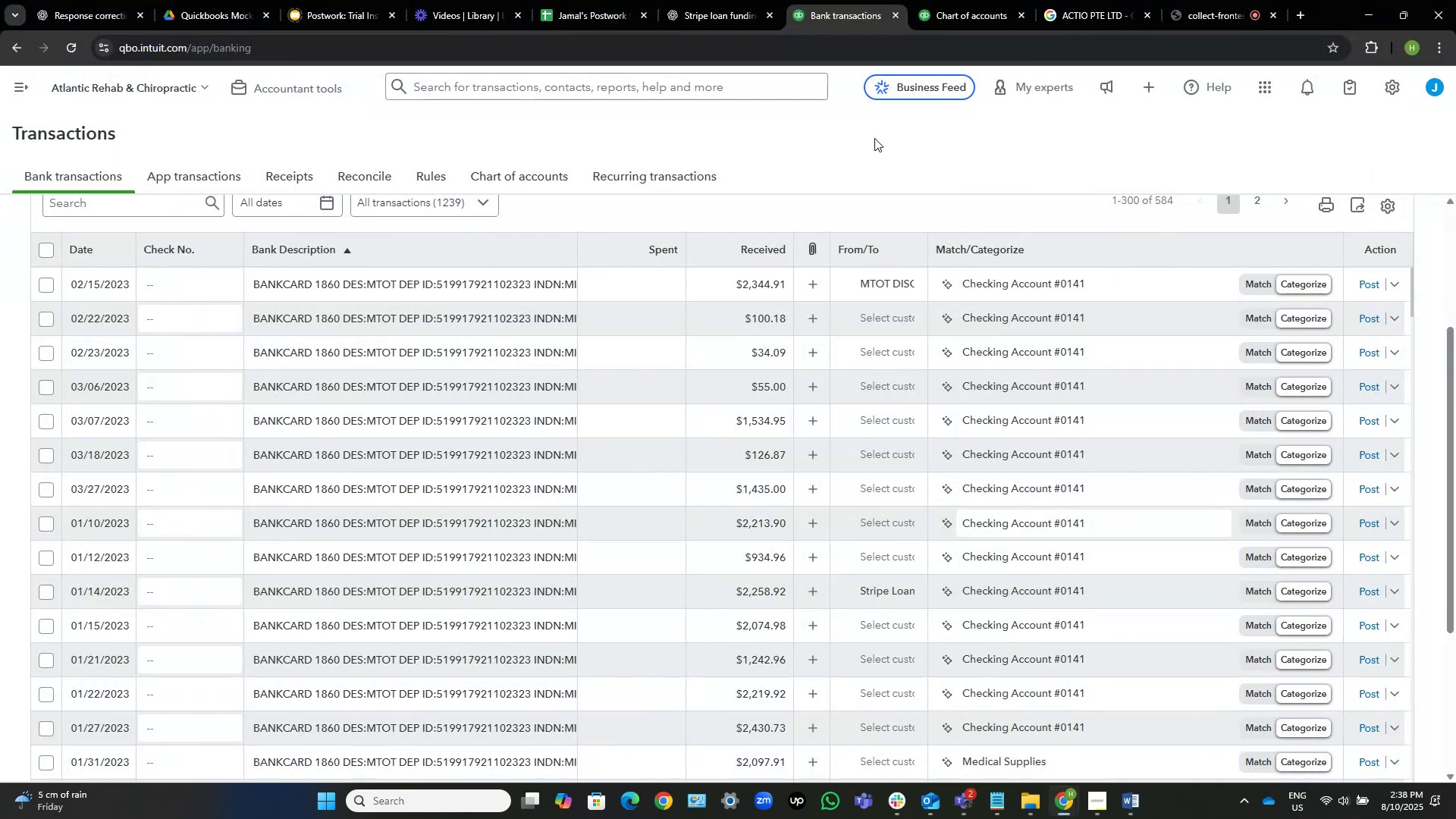 
scroll: coordinate [517, 263], scroll_direction: down, amount: 1.0
 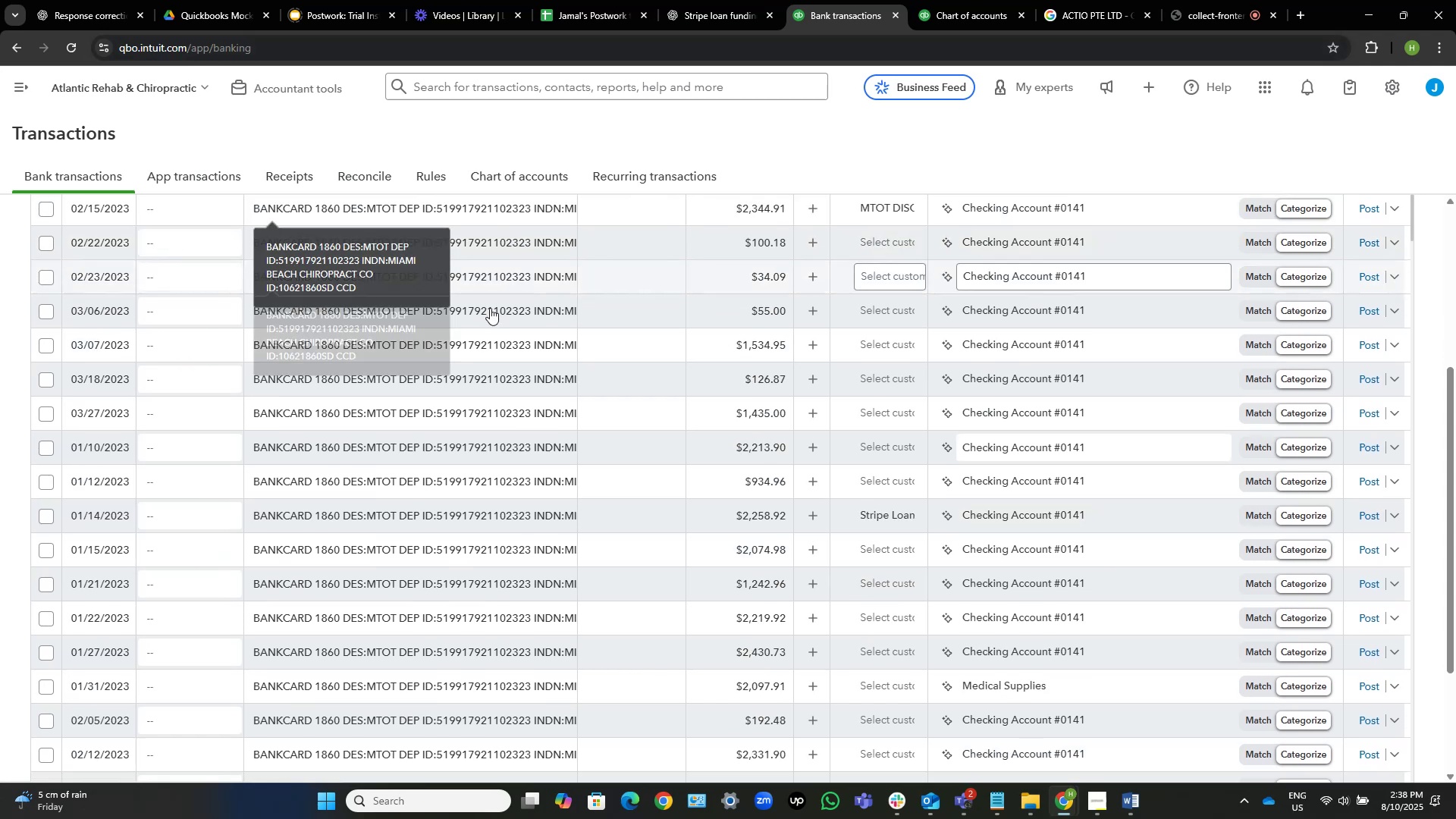 
scroll: coordinate [492, 316], scroll_direction: up, amount: 3.0
 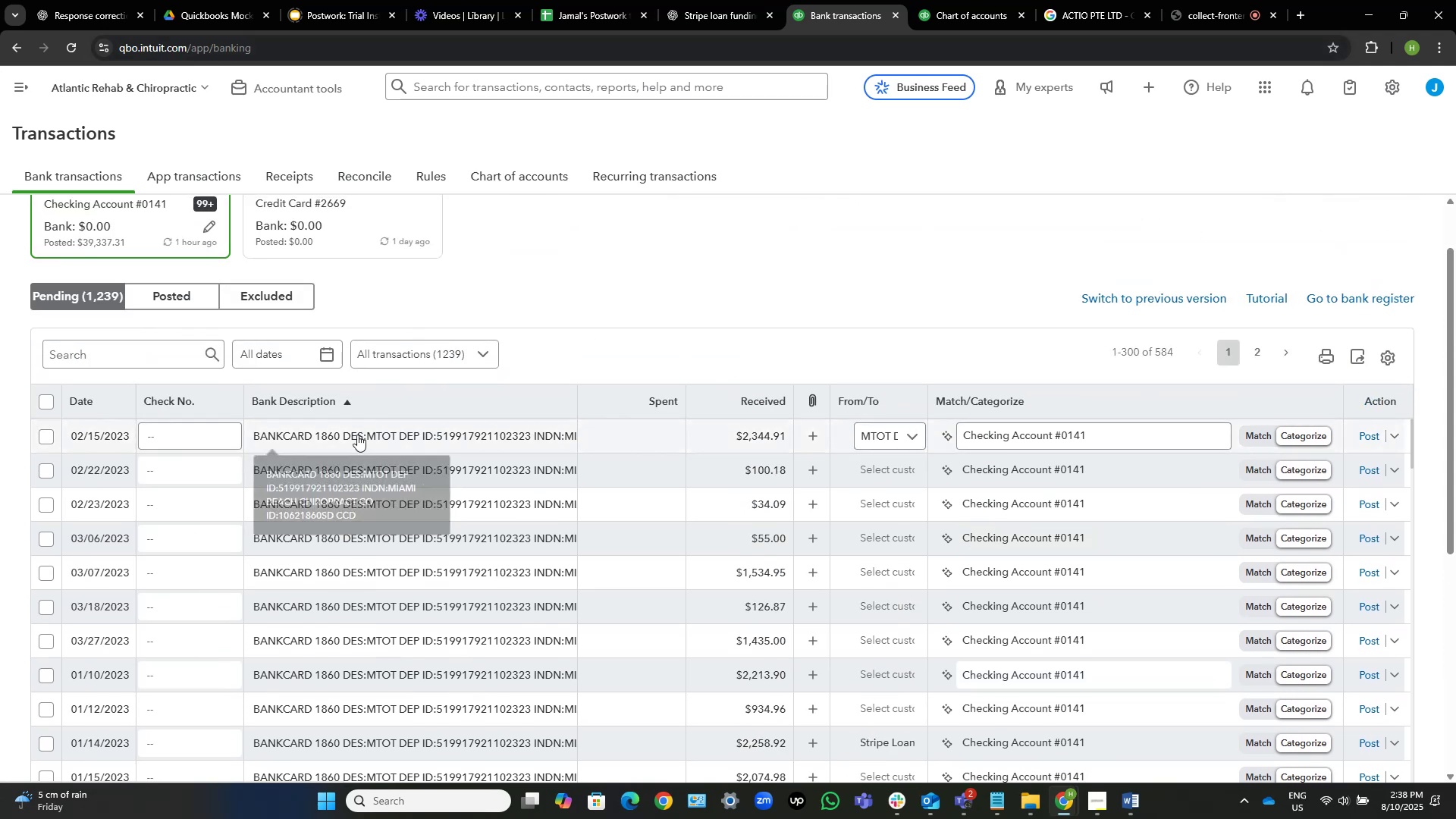 
left_click([376, 431])
 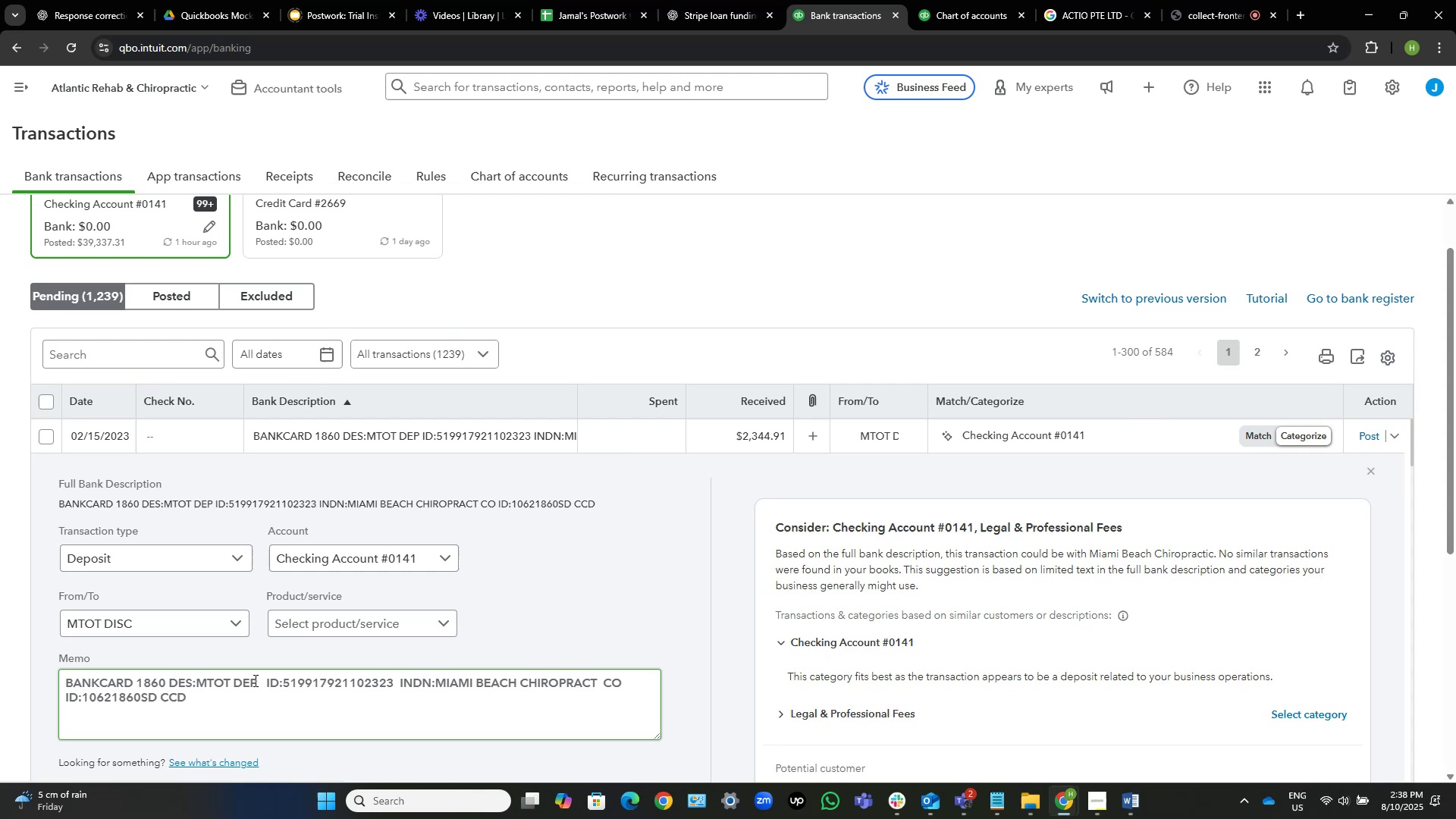 
wait(10.73)
 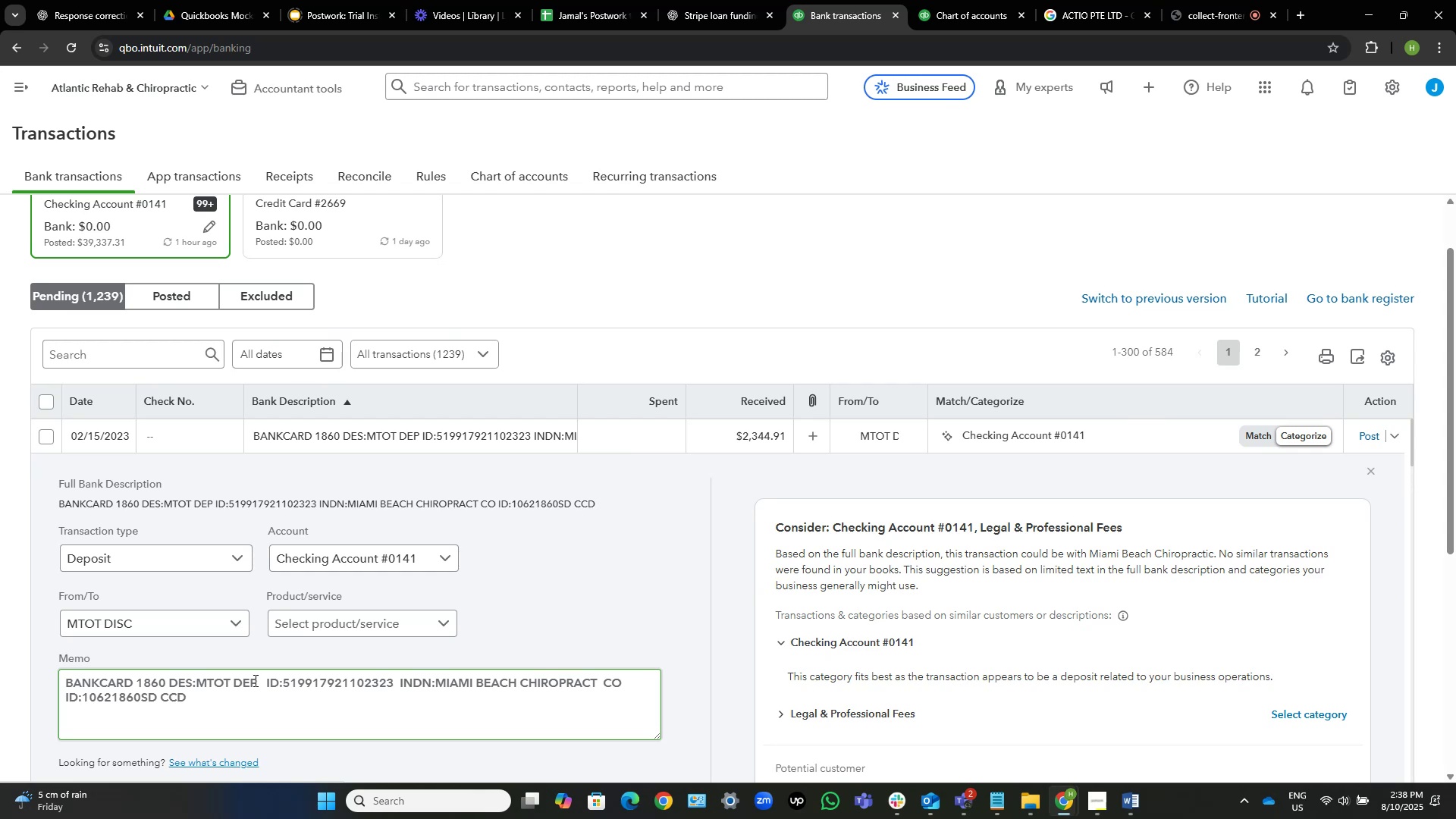 
hold_key(key=C, duration=0.33)
 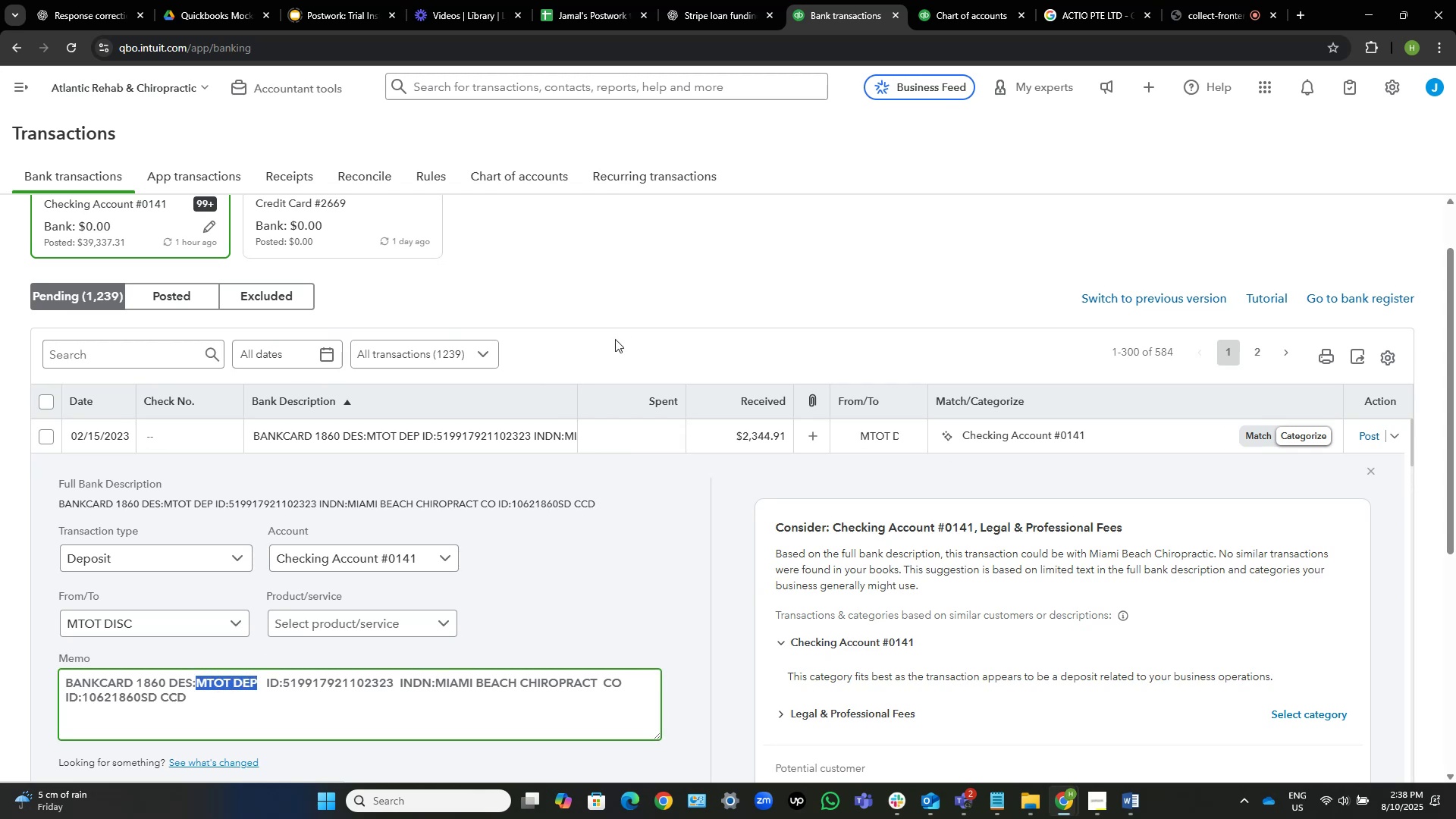 
key(Control+C)
 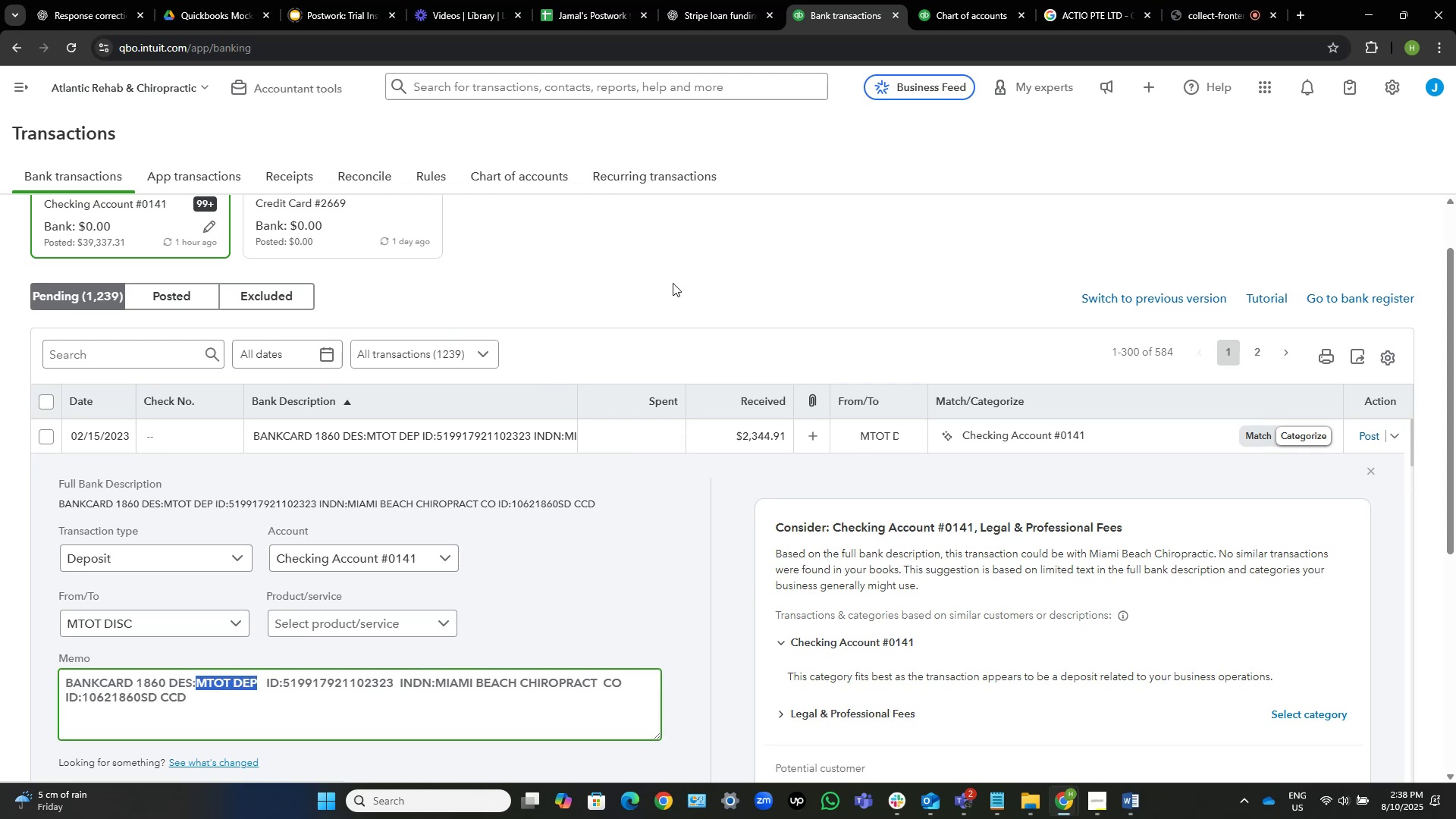 
left_click([676, 282])
 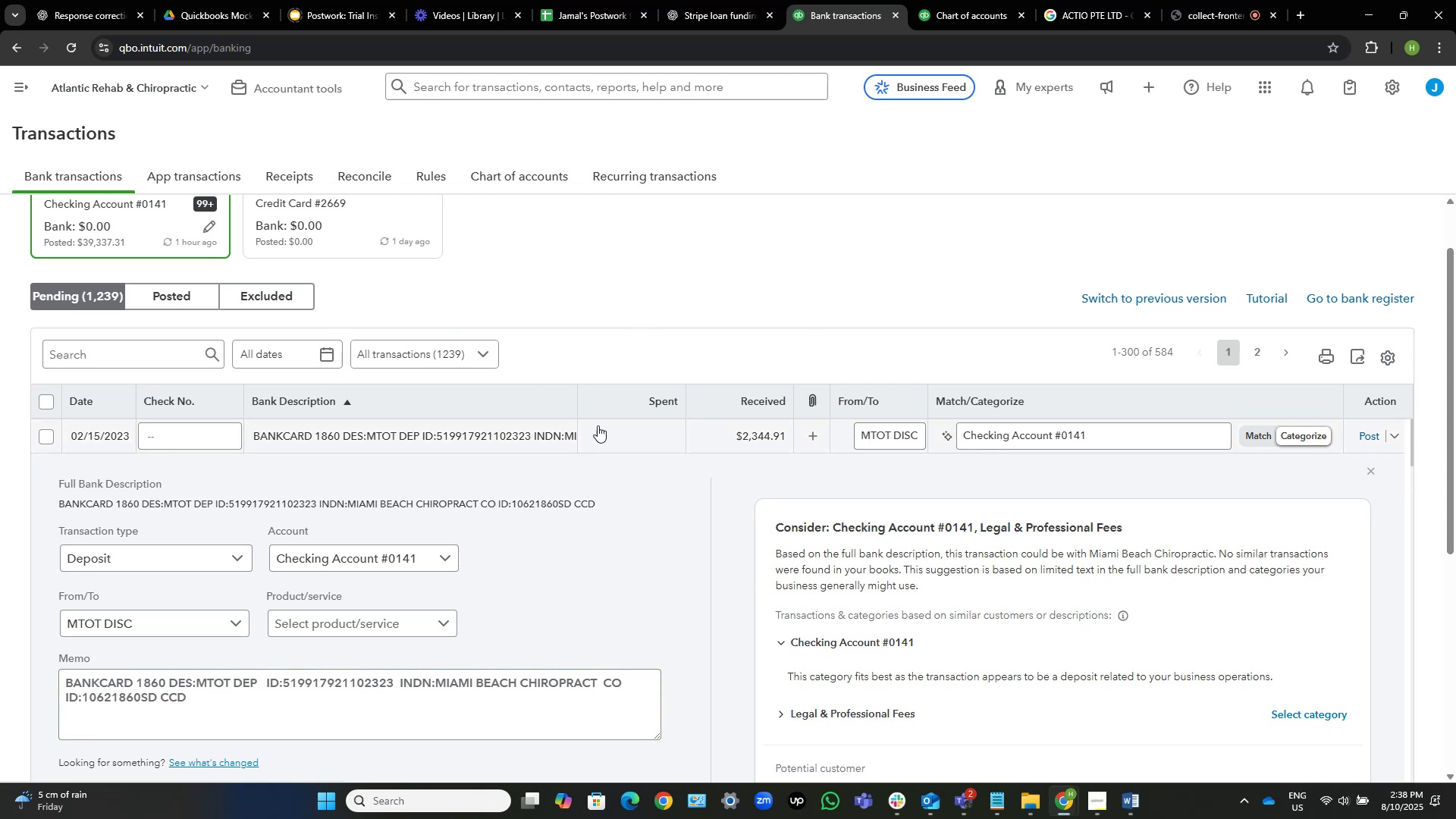 
left_click([533, 431])
 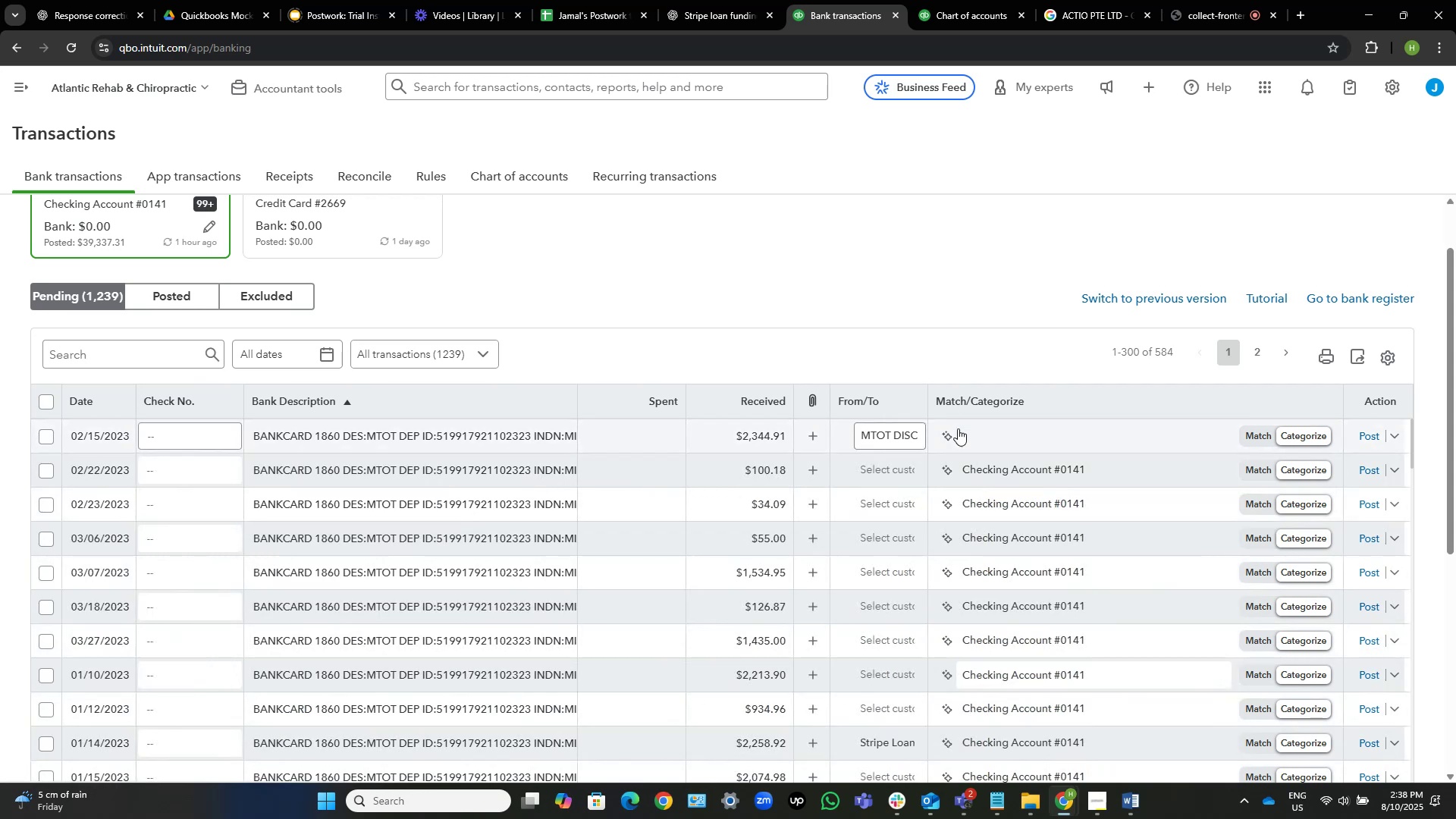 
left_click([902, 440])
 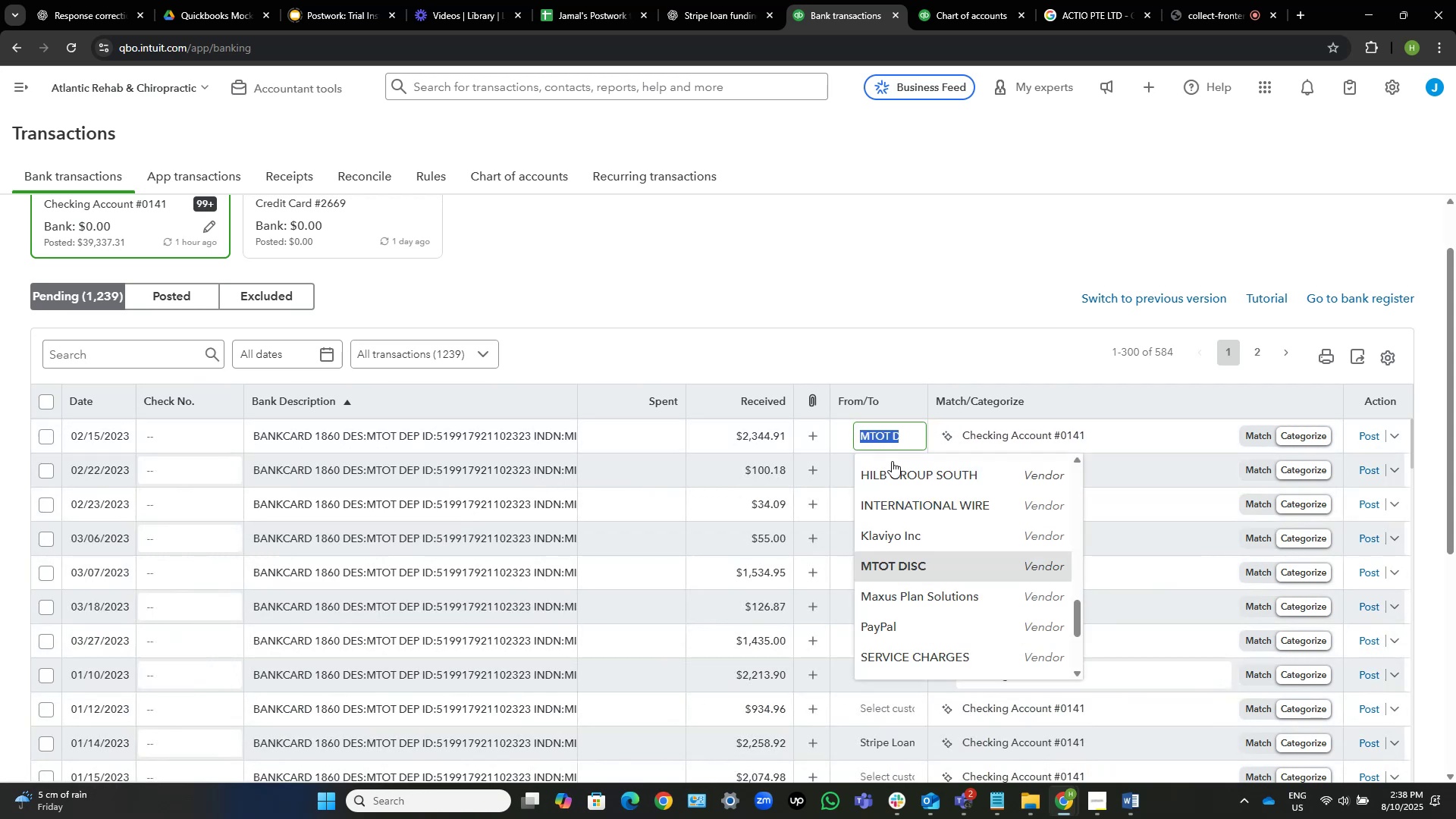 
key(Backspace)
 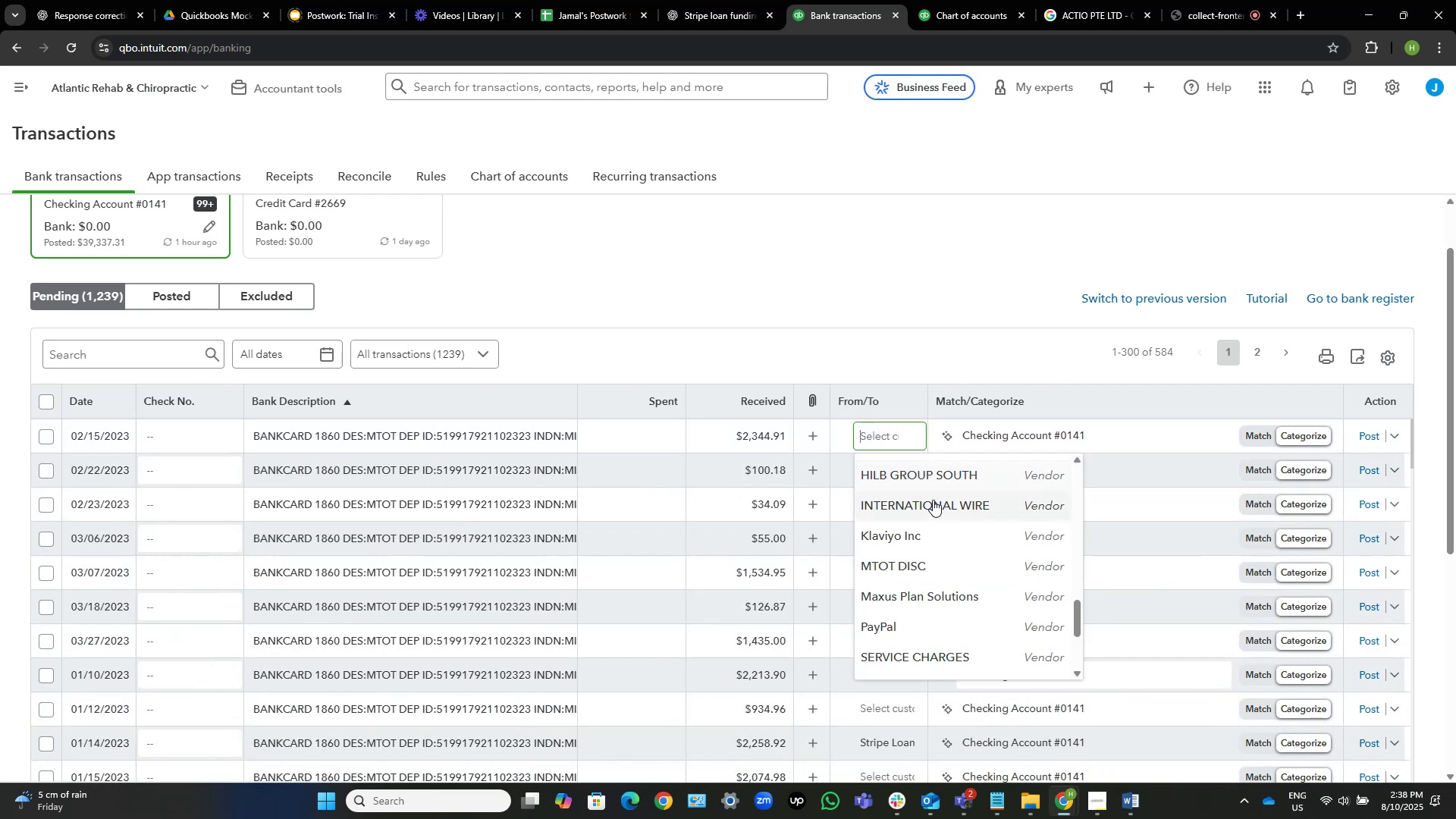 
scroll: coordinate [913, 519], scroll_direction: up, amount: 17.0
 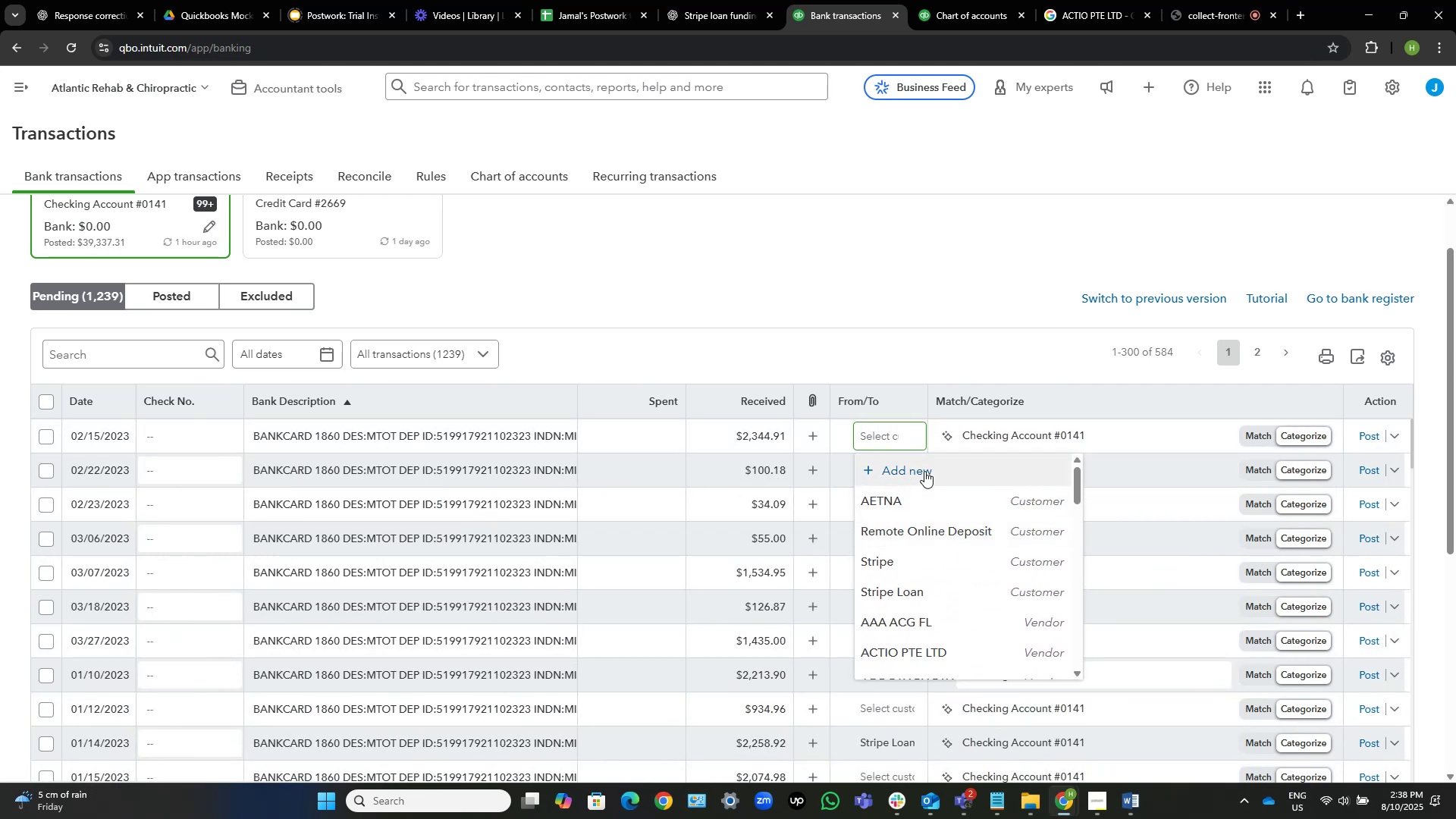 
left_click([924, 471])
 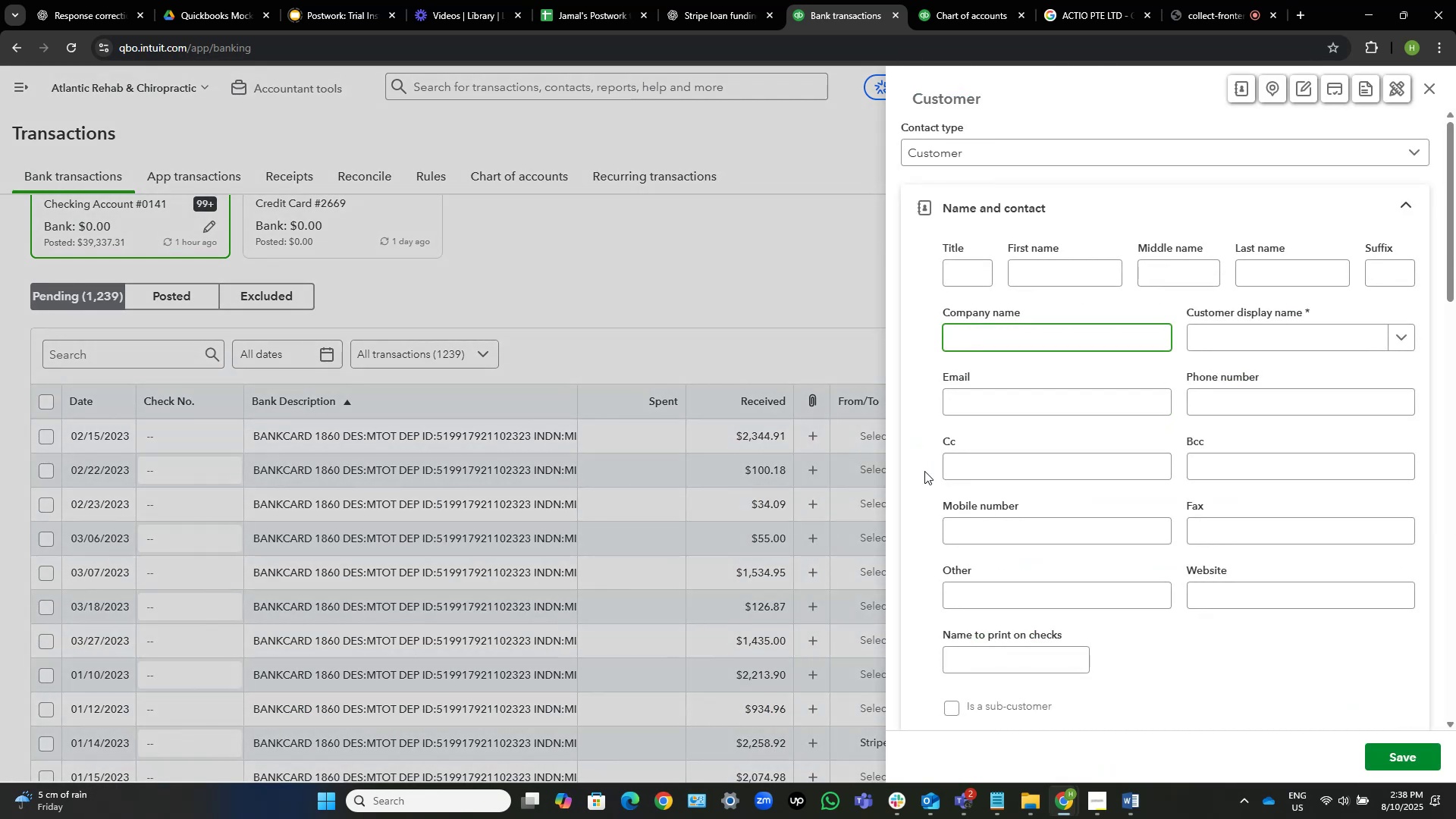 
key(Control+V)
 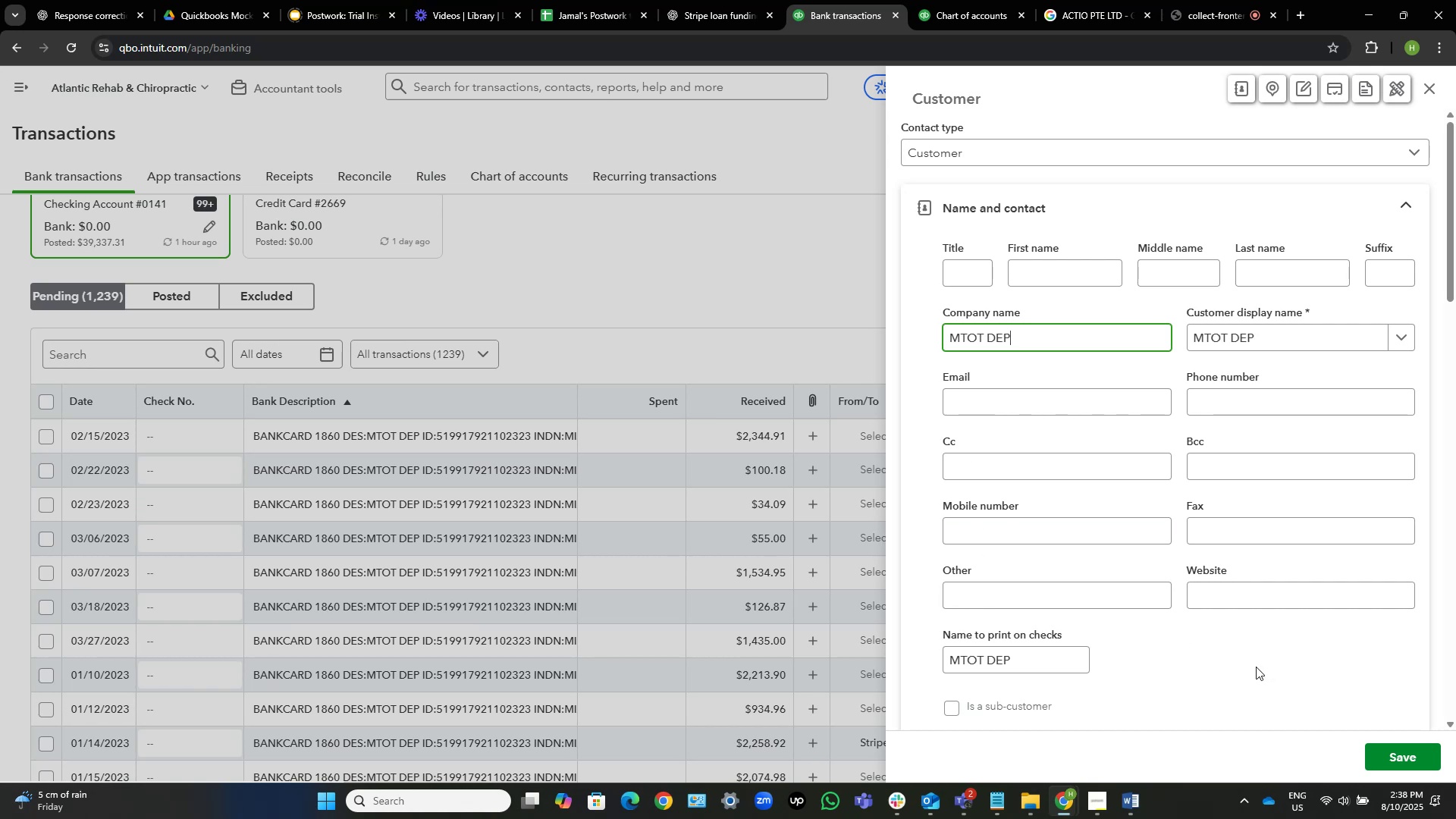 
wait(6.08)
 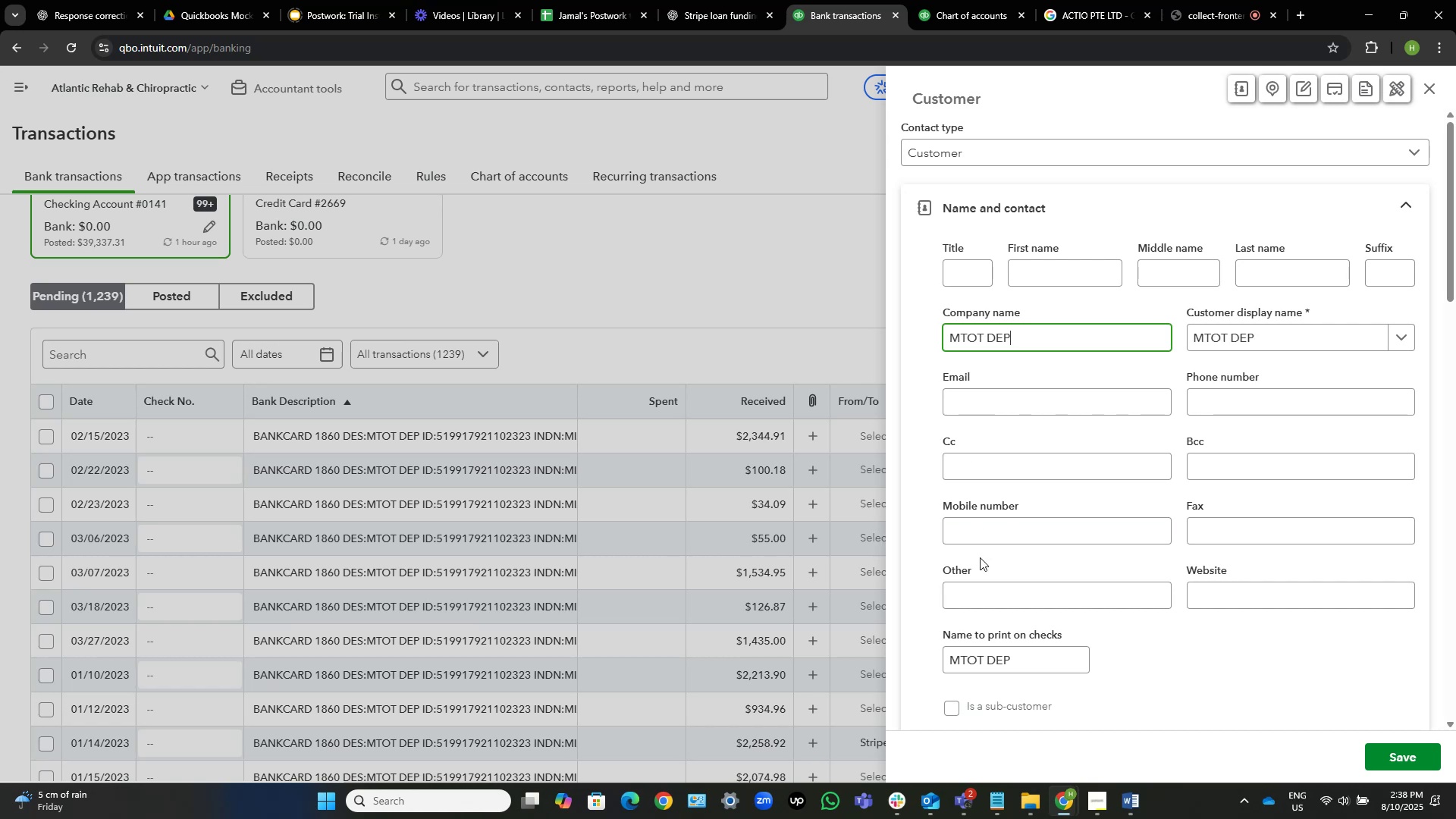 
left_click([1396, 758])
 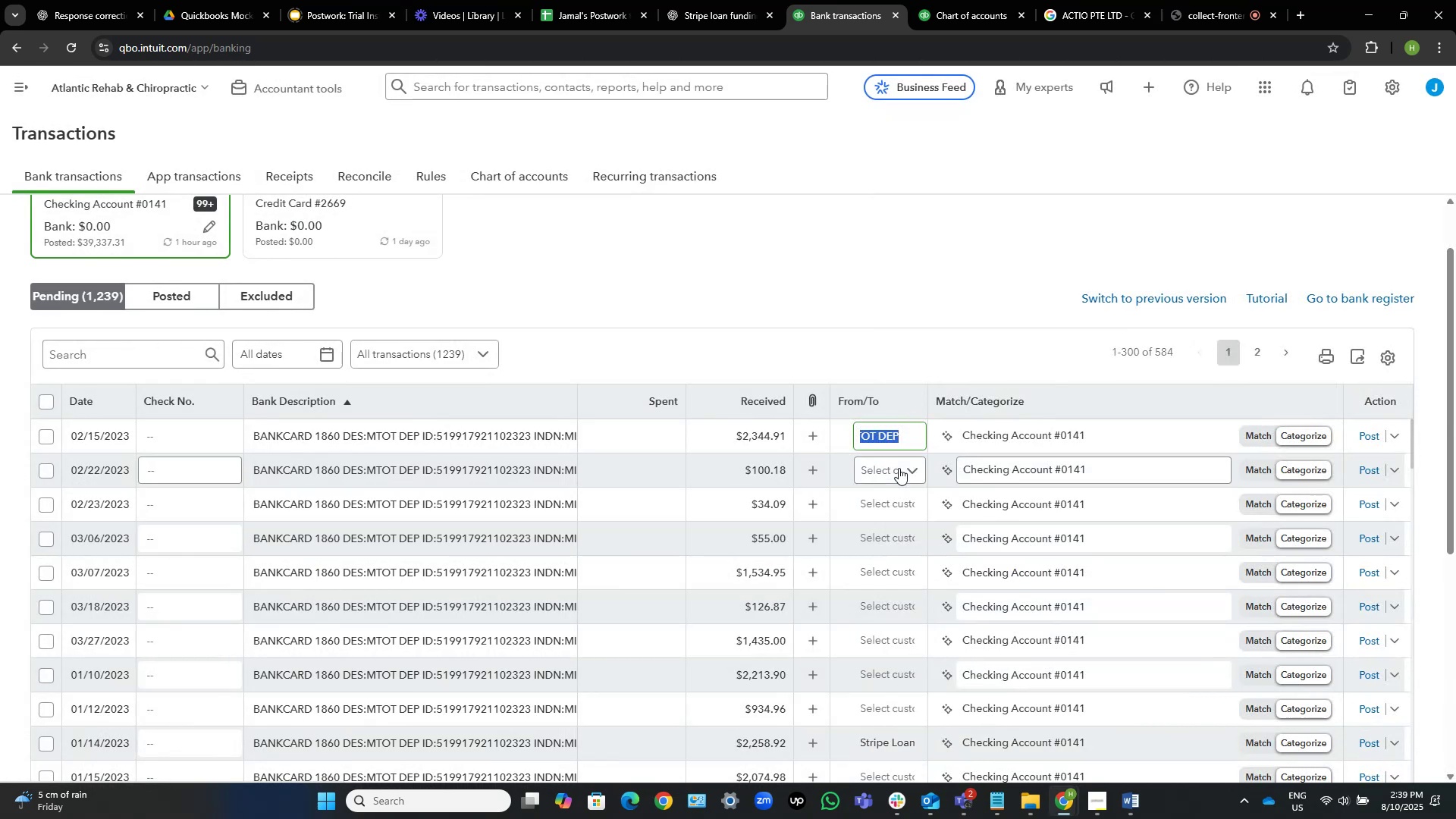 
wait(6.06)
 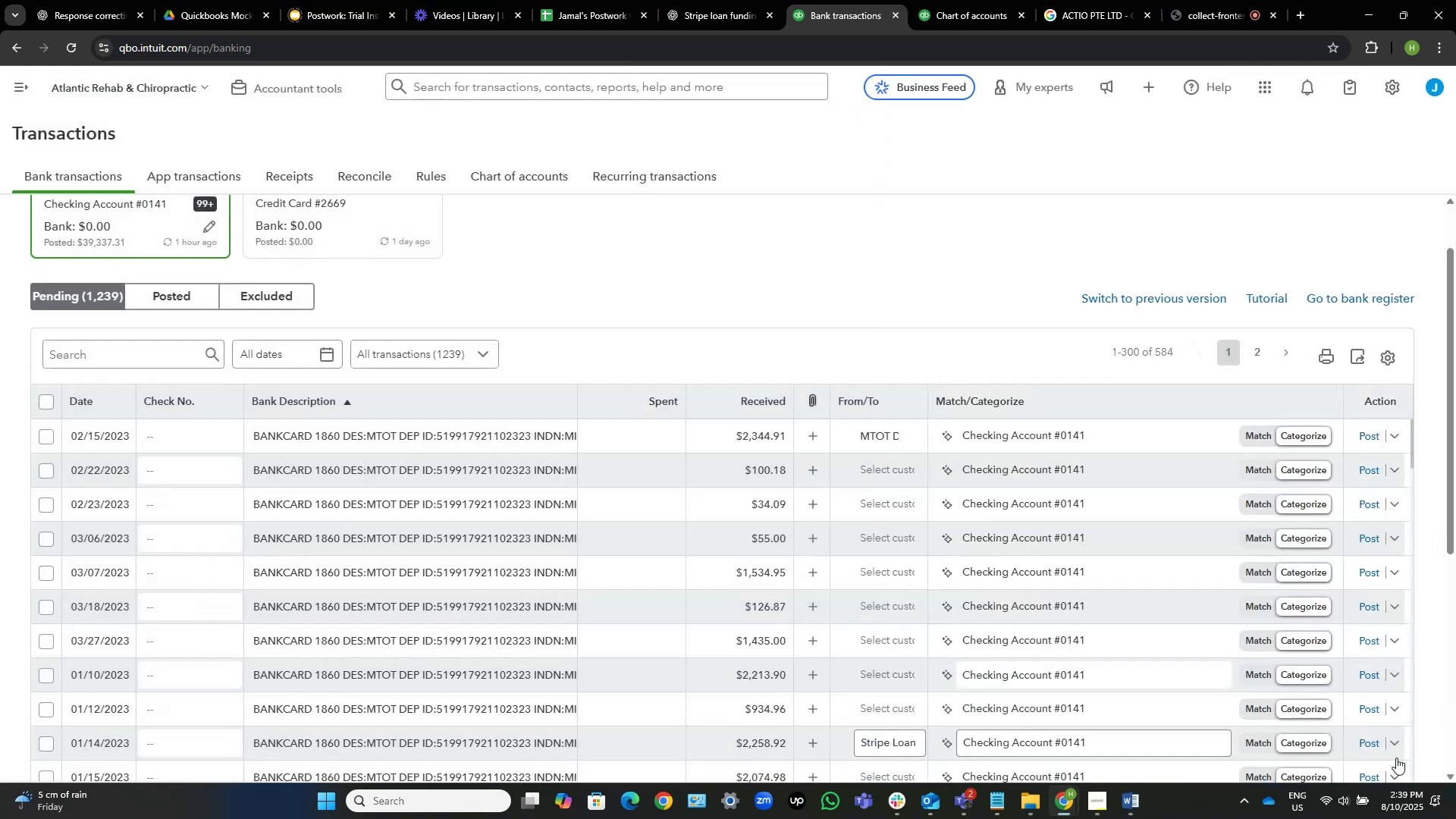 
left_click([884, 467])
 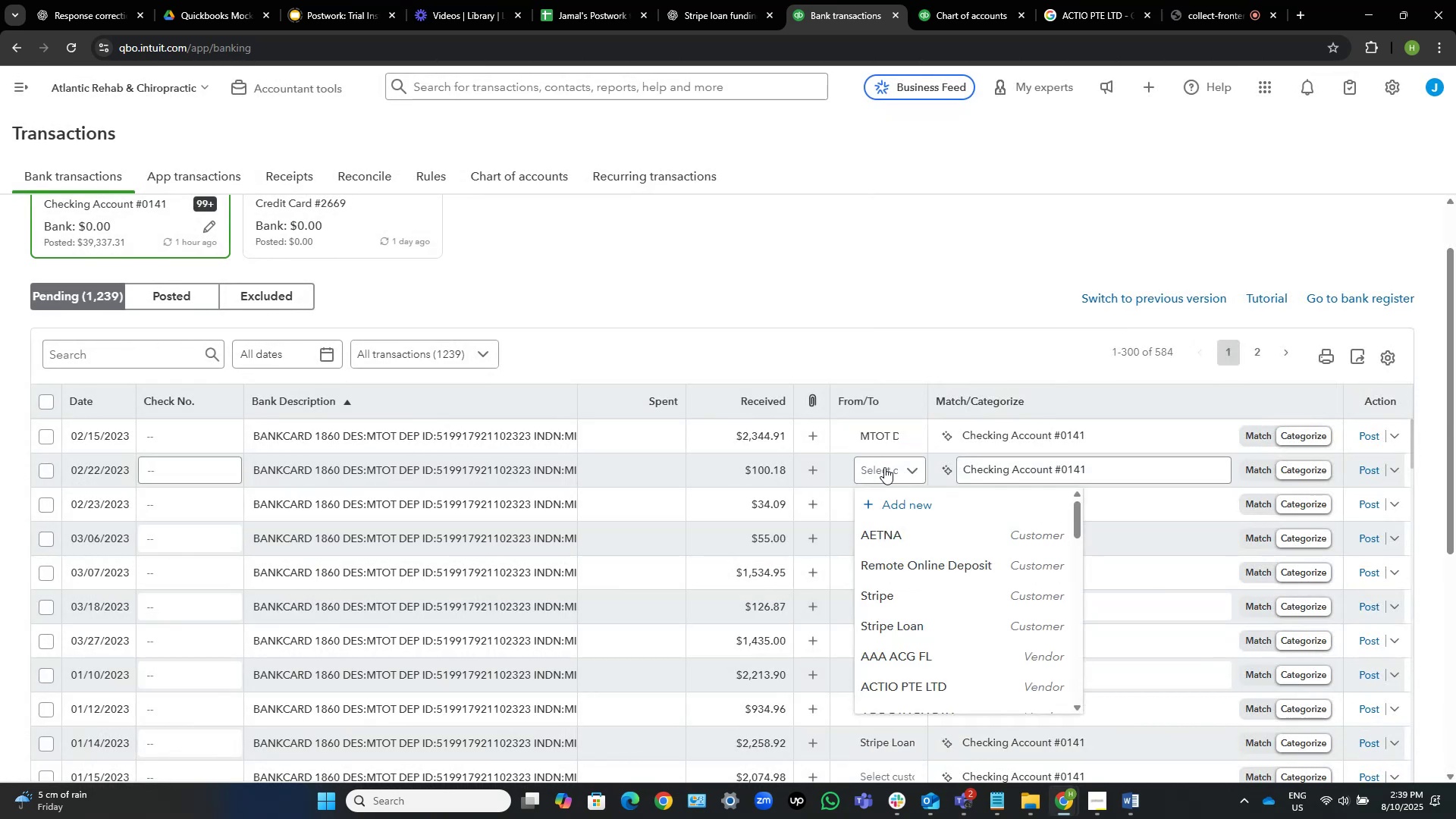 
key(Control+V)
 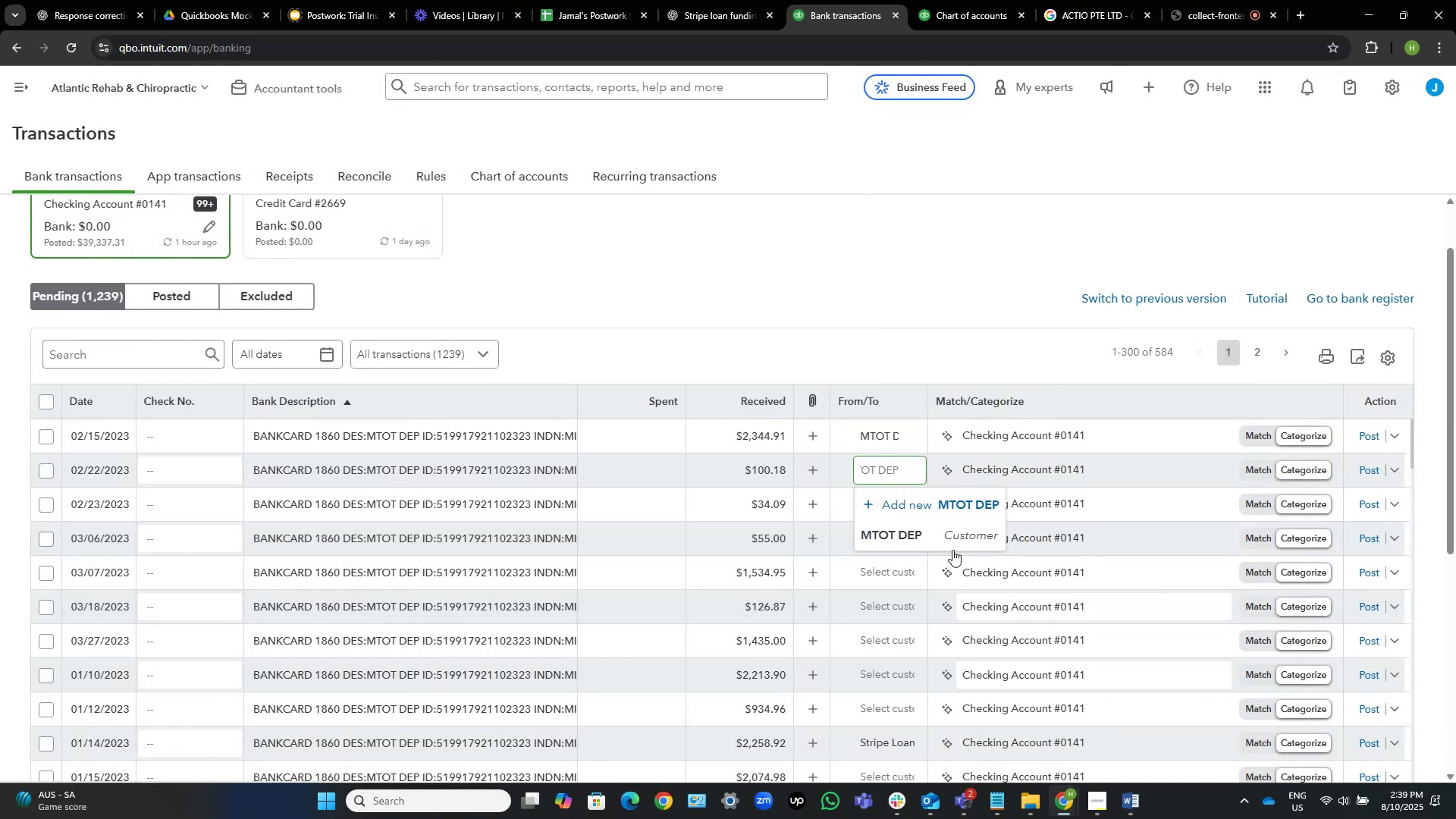 
left_click([908, 535])
 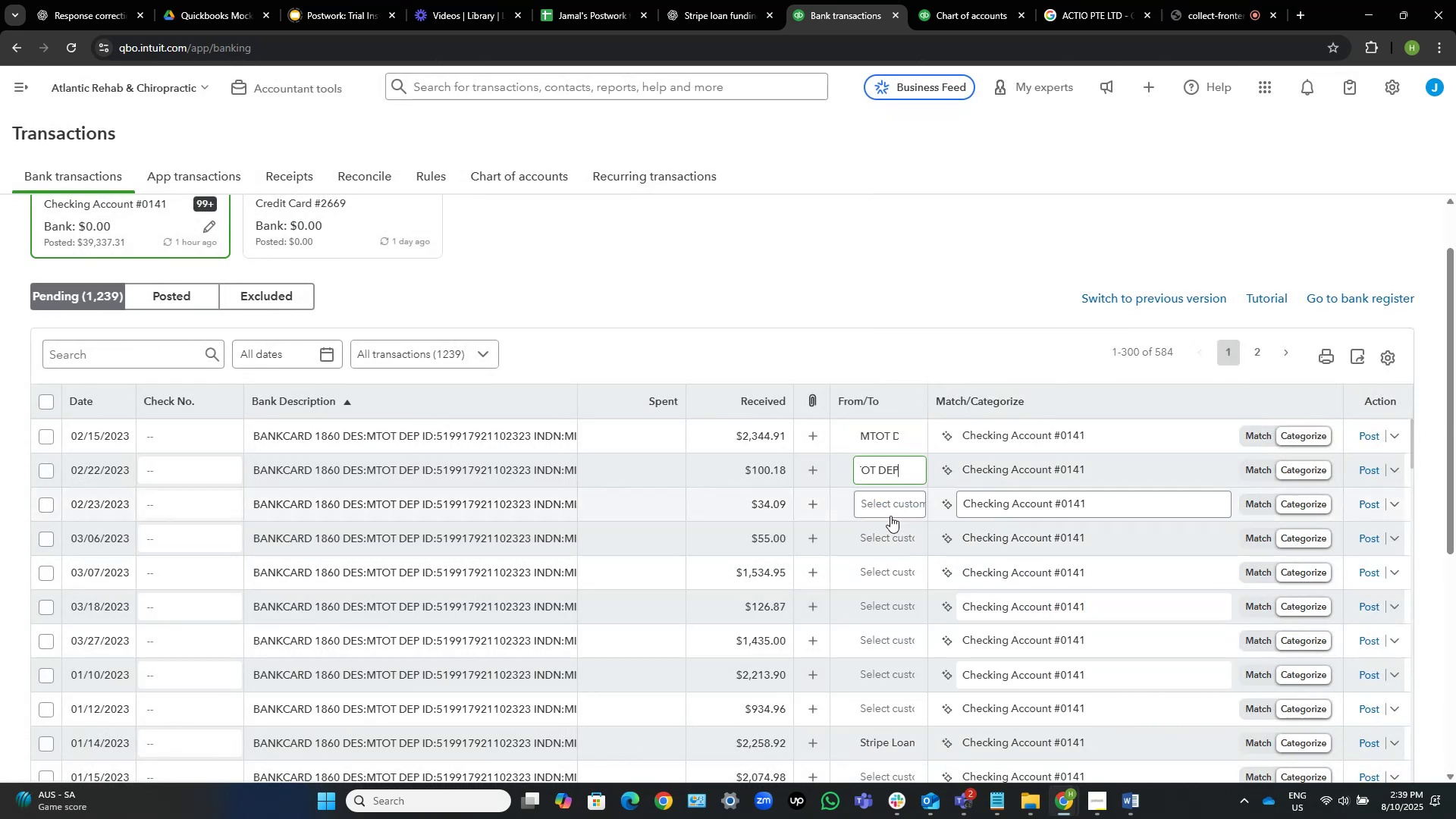 
left_click([890, 499])
 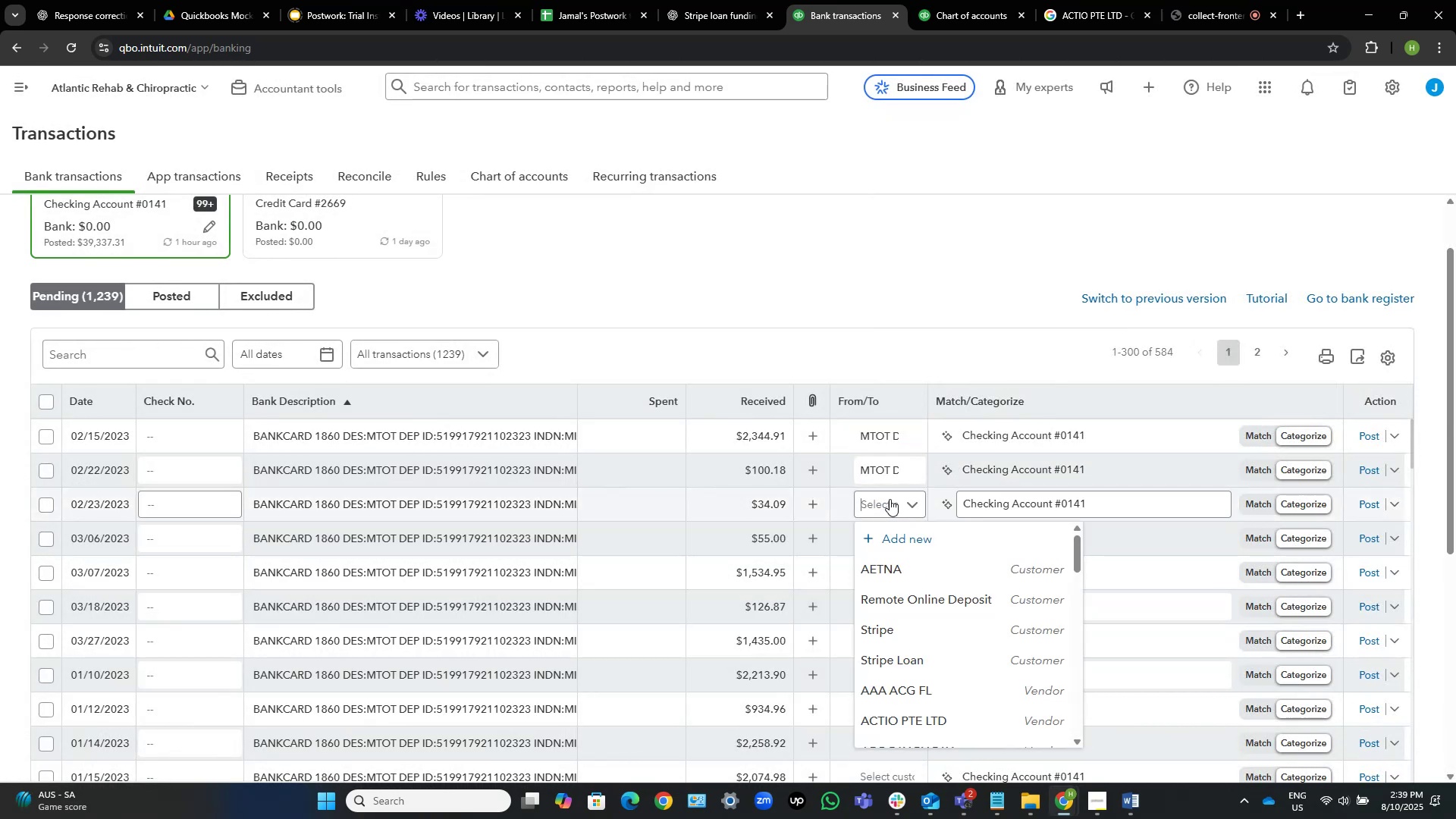 
key(Control+V)
 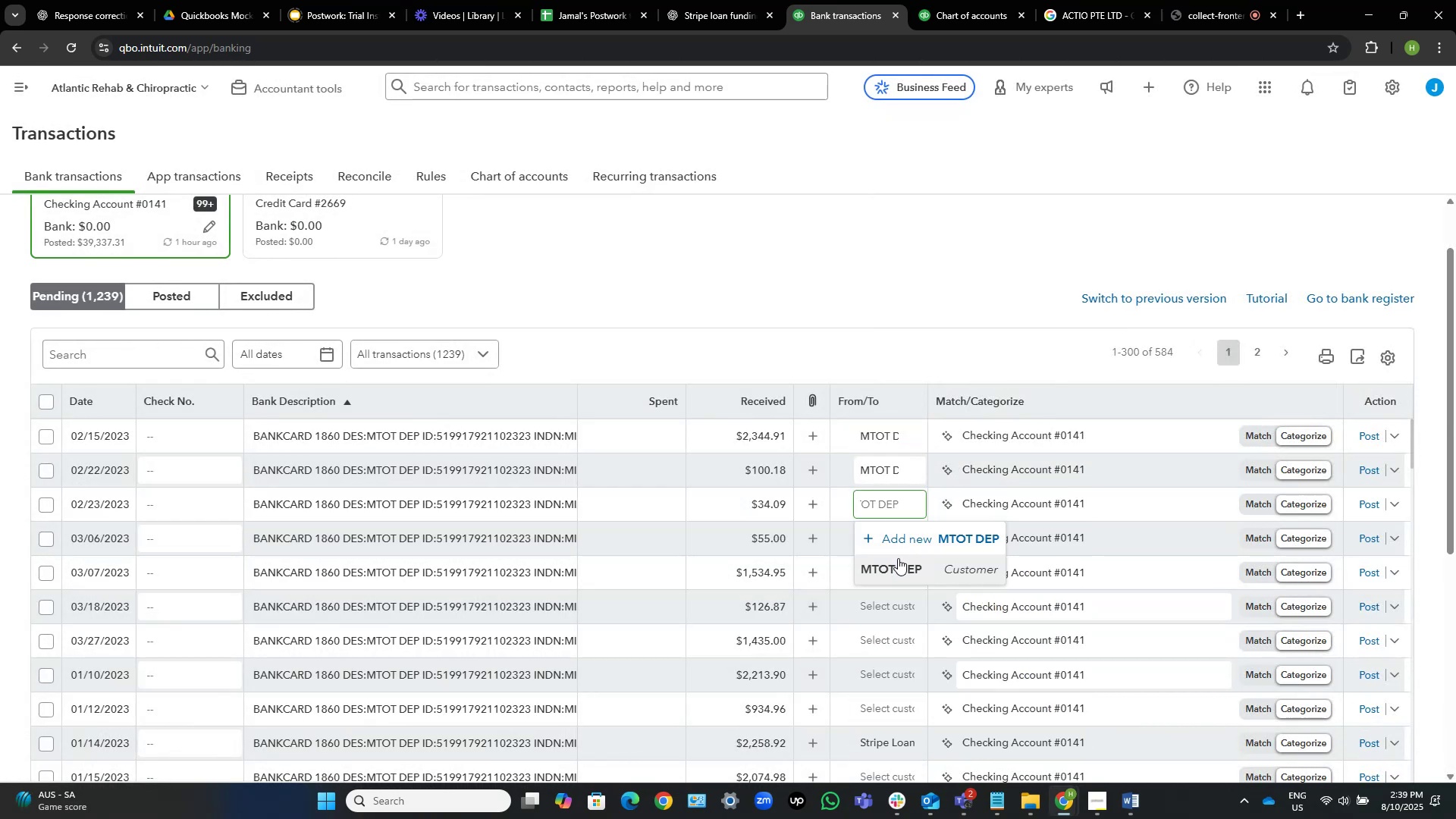 
left_click([897, 565])
 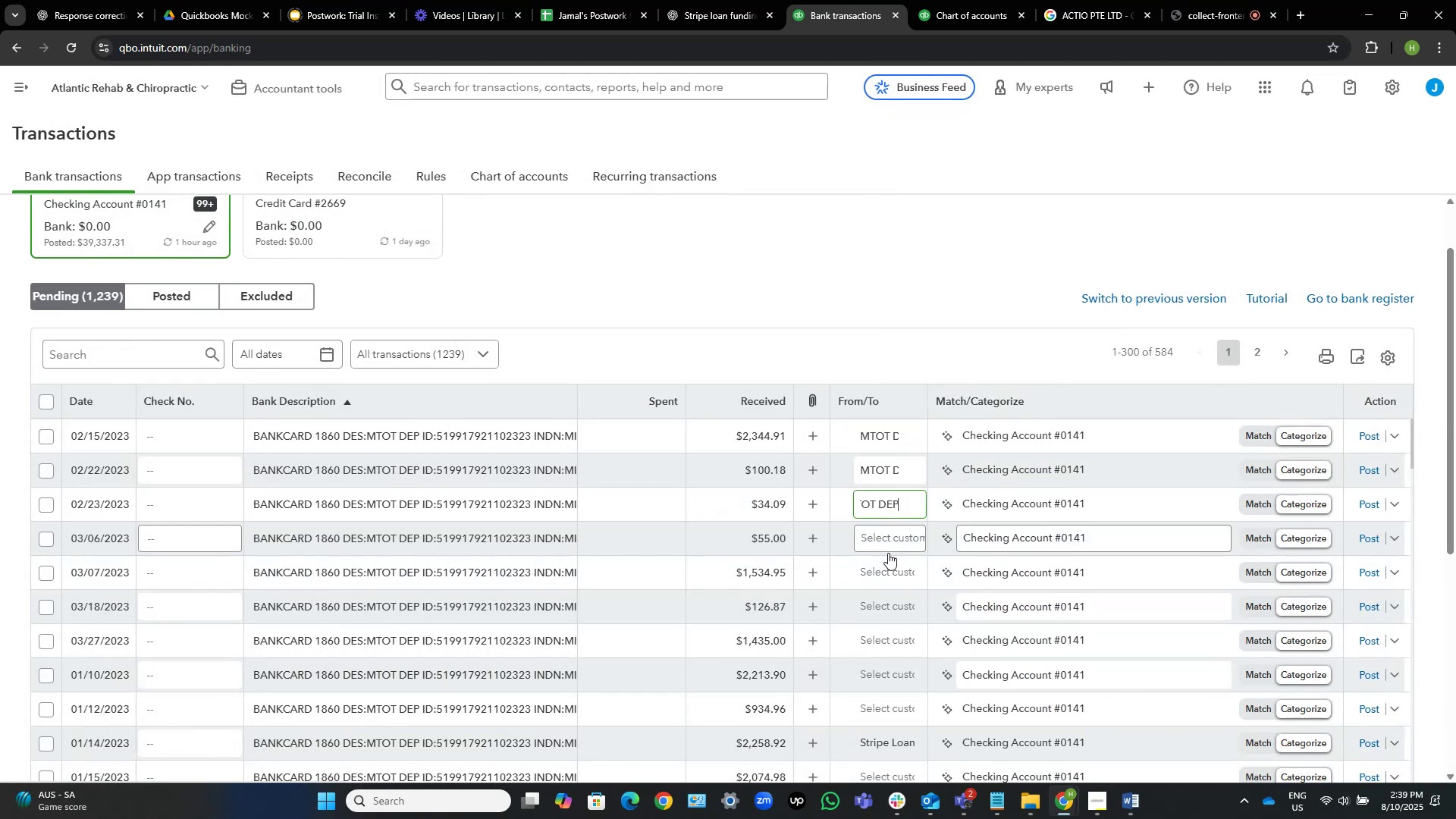 
left_click([888, 541])
 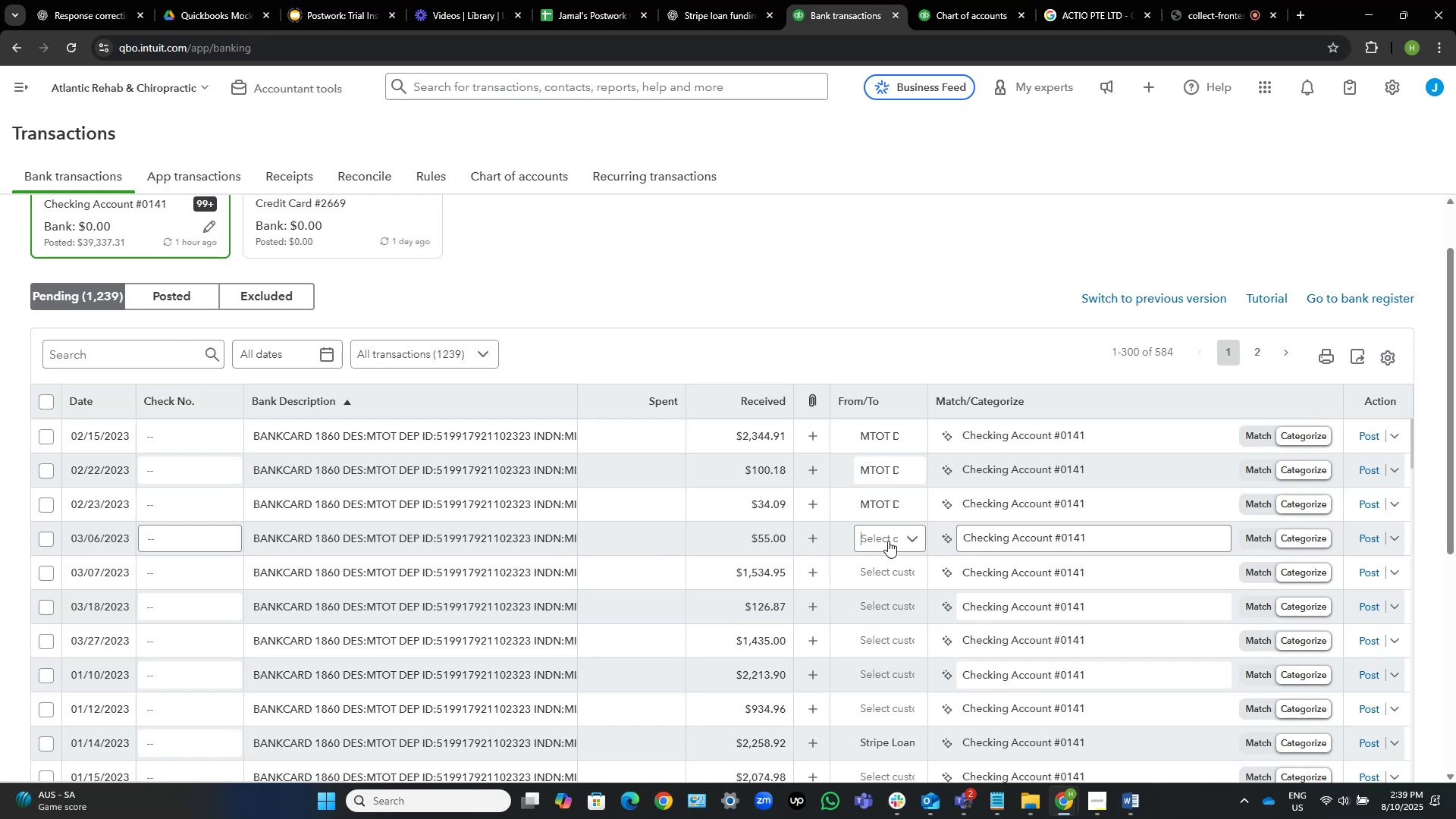 
key(Control+V)
 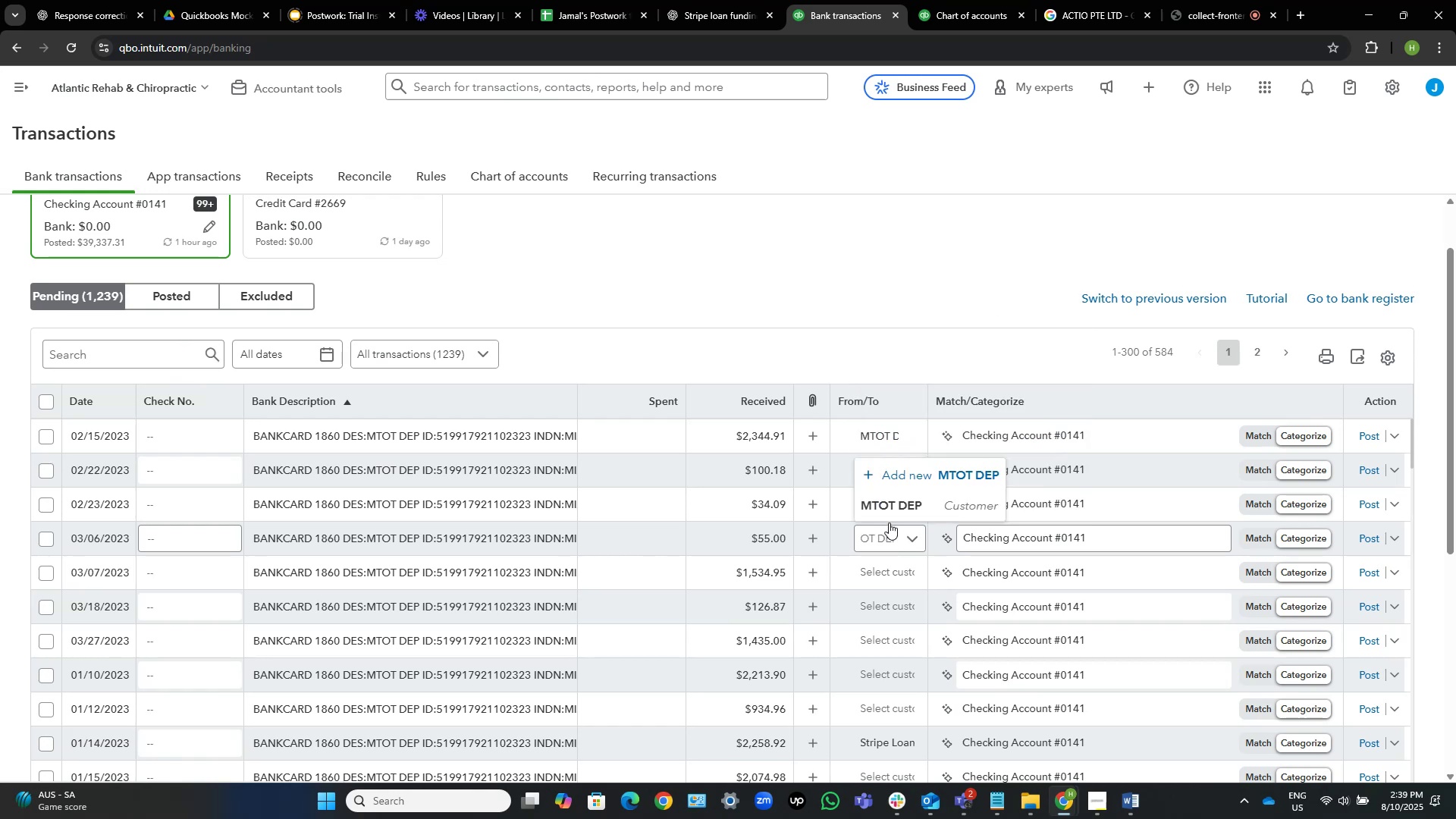 
left_click([898, 509])
 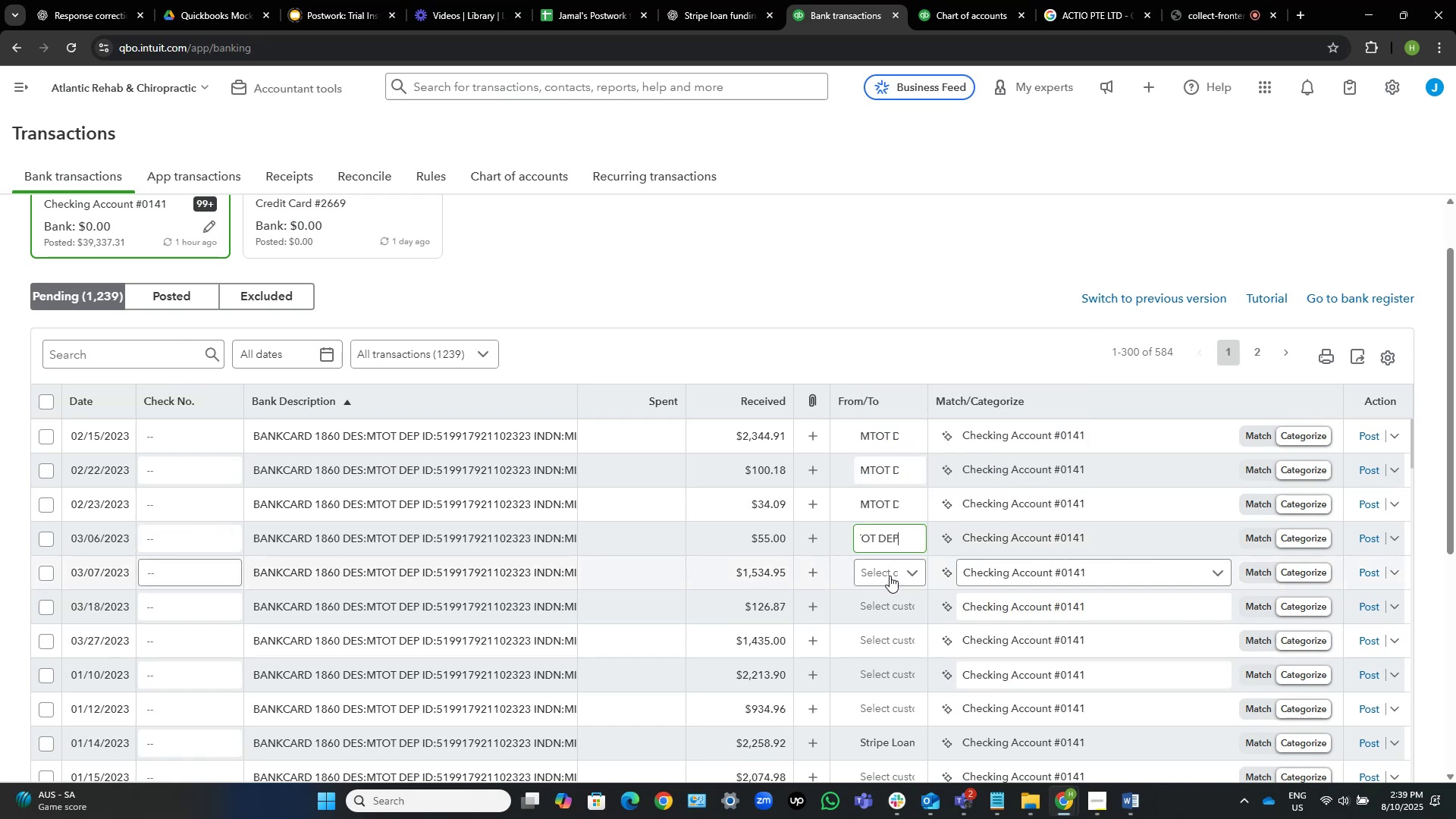 
left_click([887, 573])
 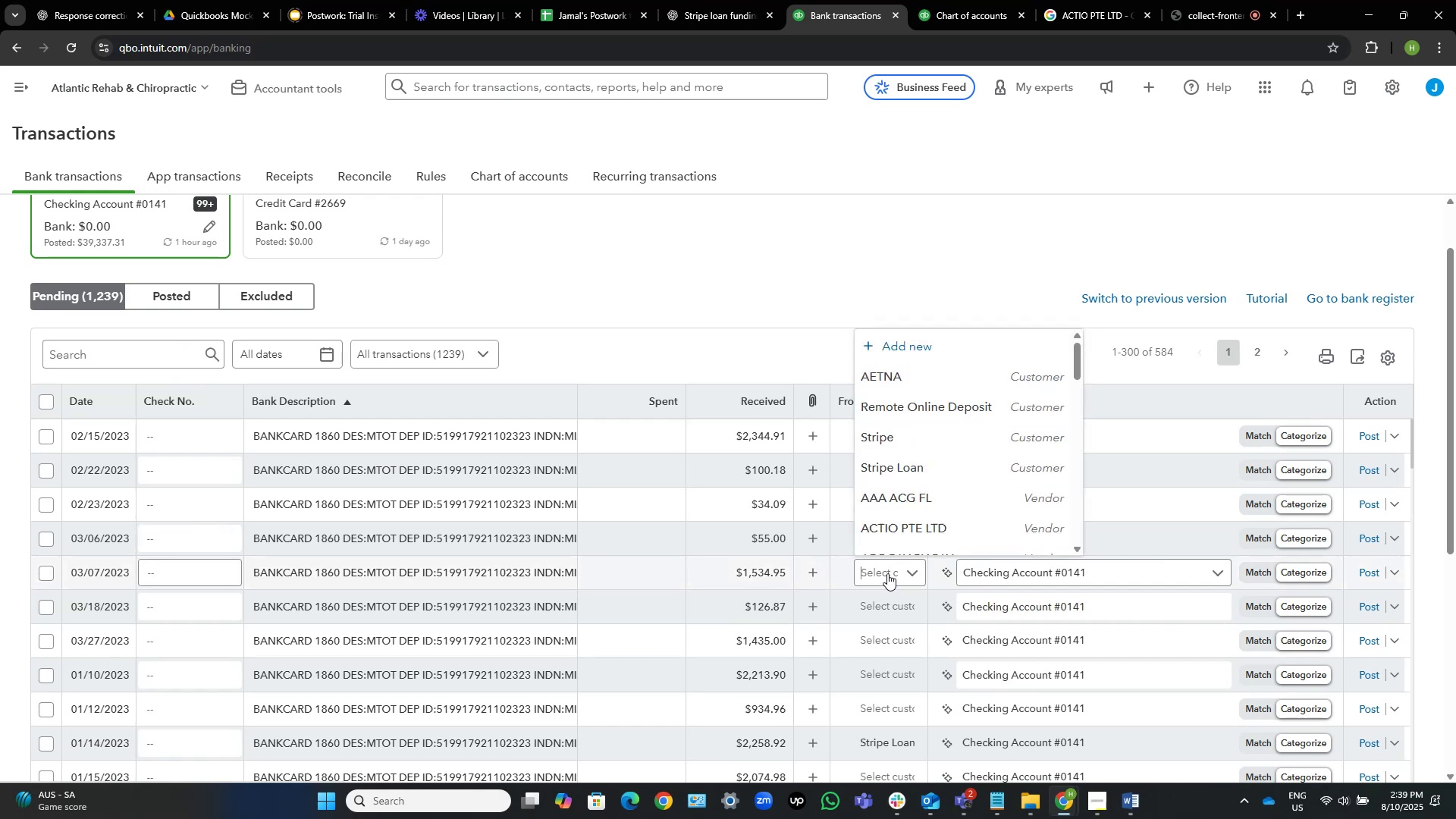 
key(Control+V)
 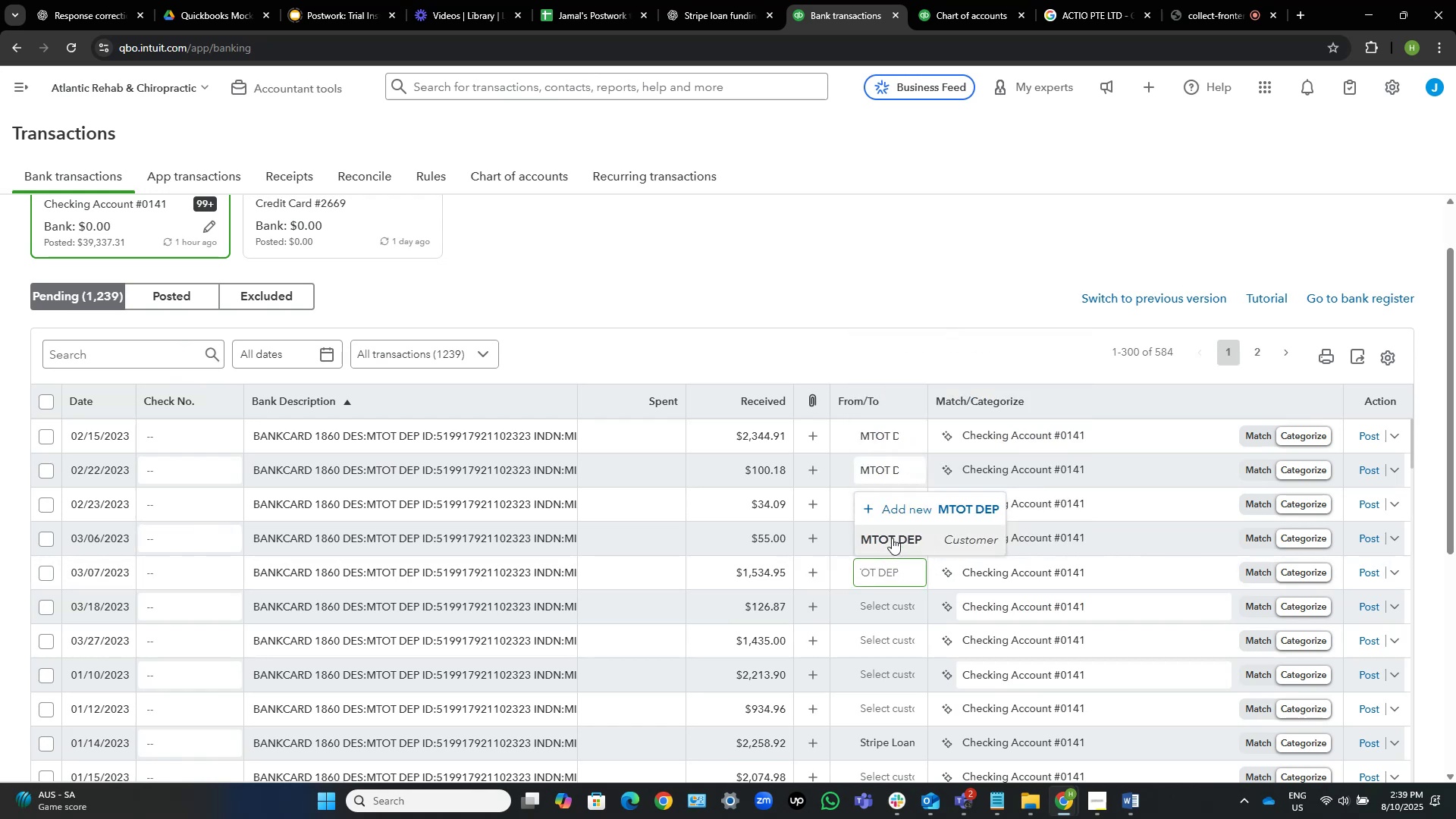 
left_click([895, 529])
 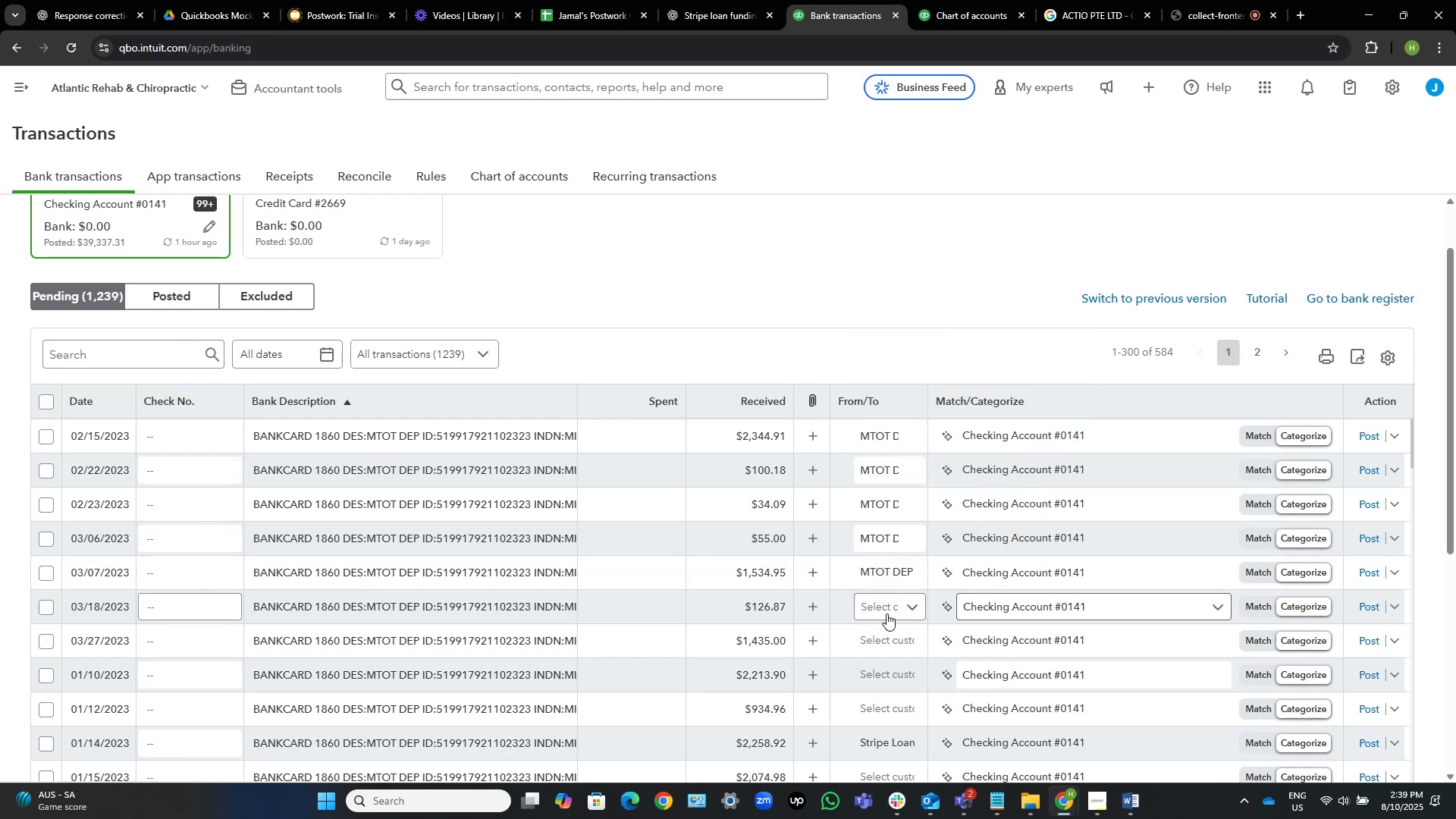 
left_click([886, 617])
 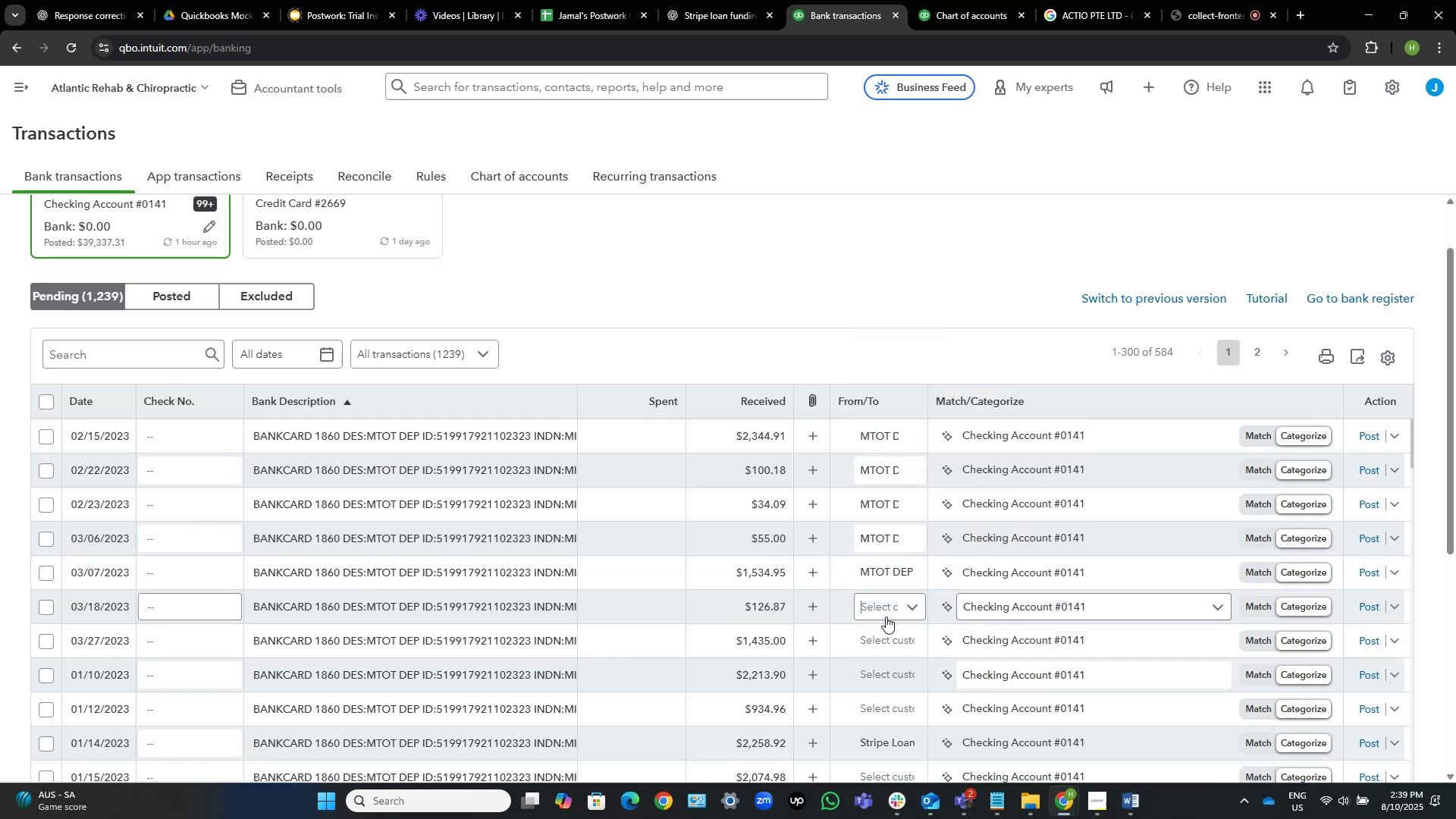 
key(Control+V)
 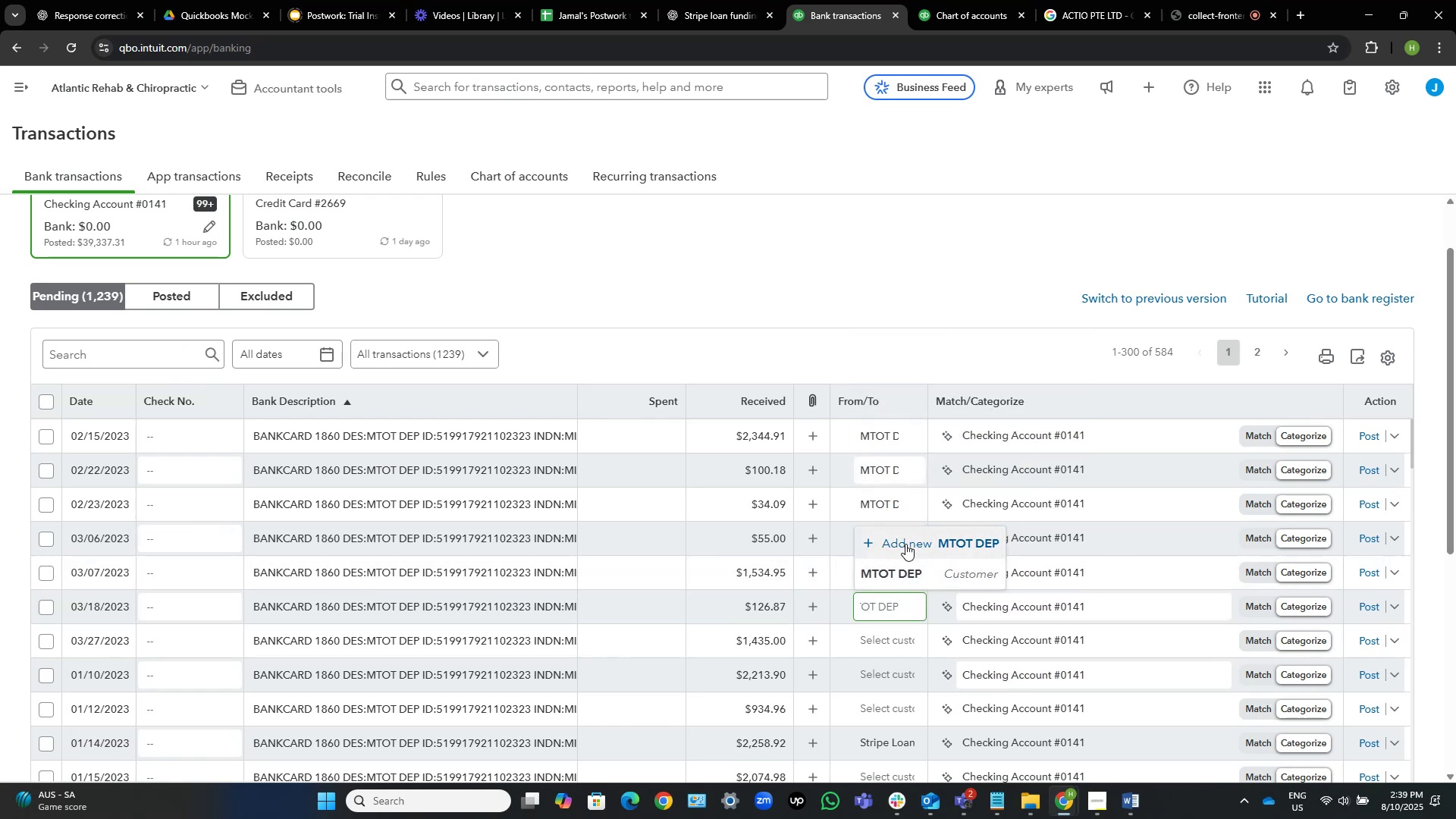 
left_click([898, 573])
 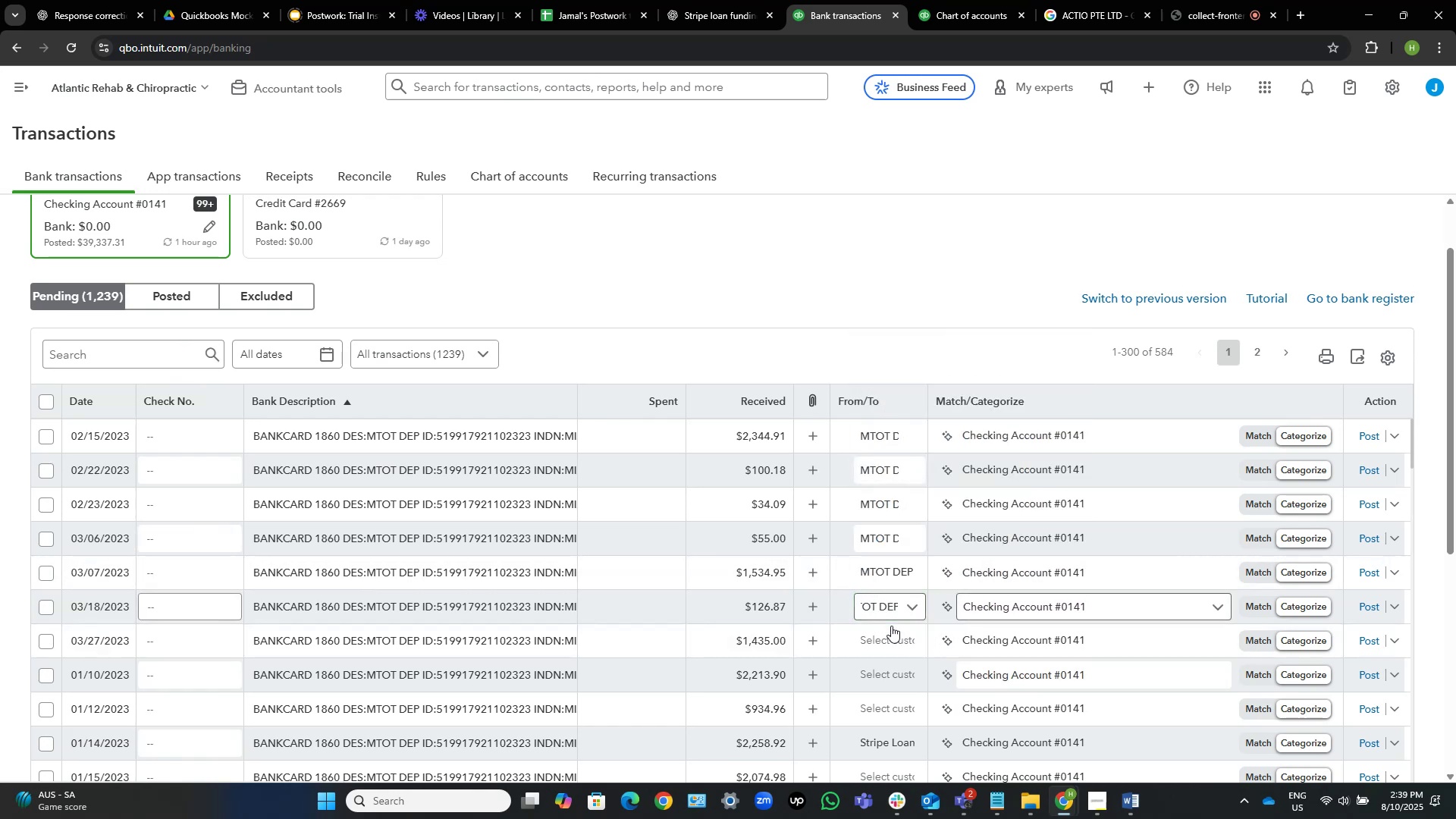 
left_click([893, 636])
 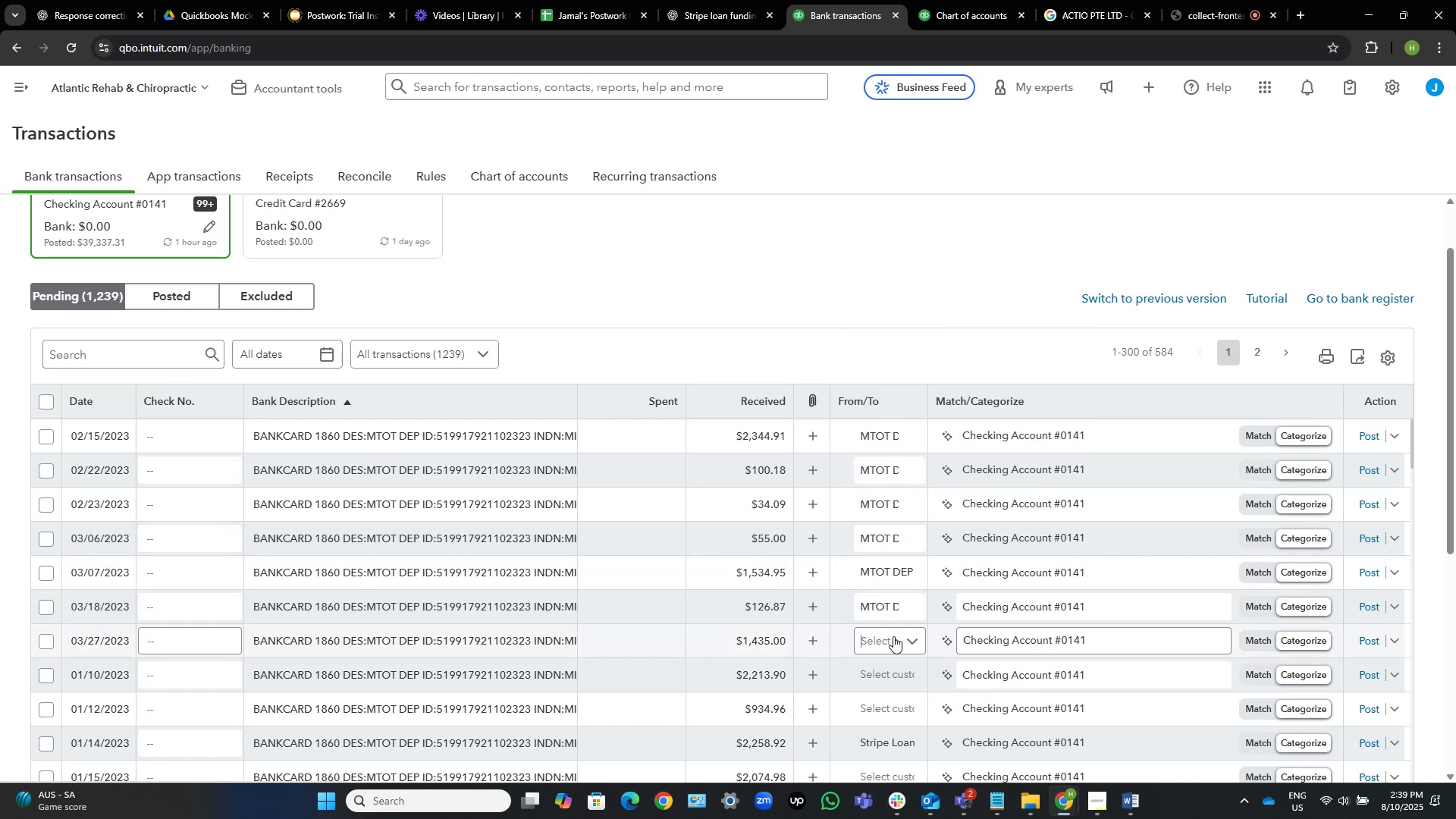 
key(Control+V)
 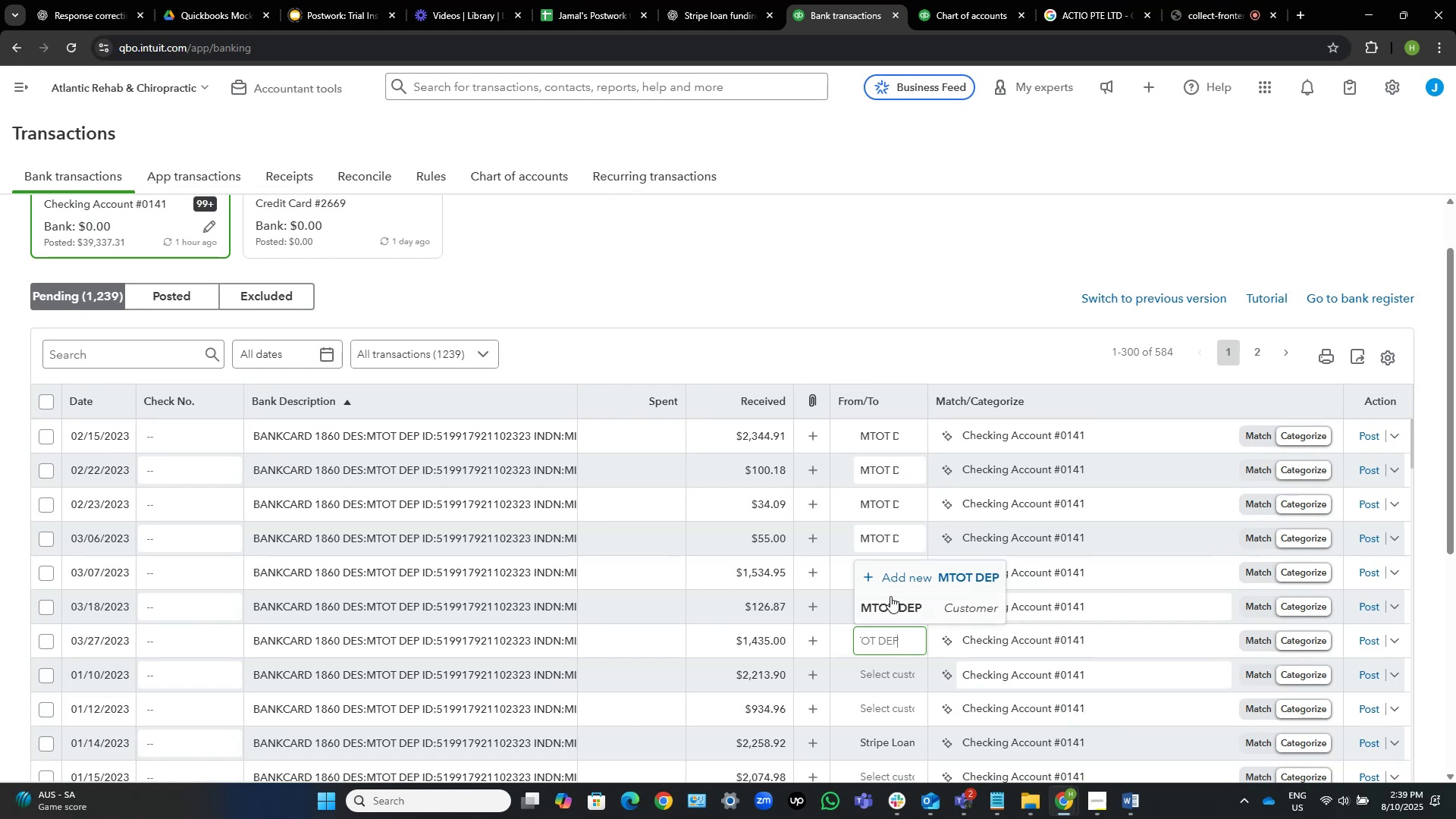 
left_click([891, 605])
 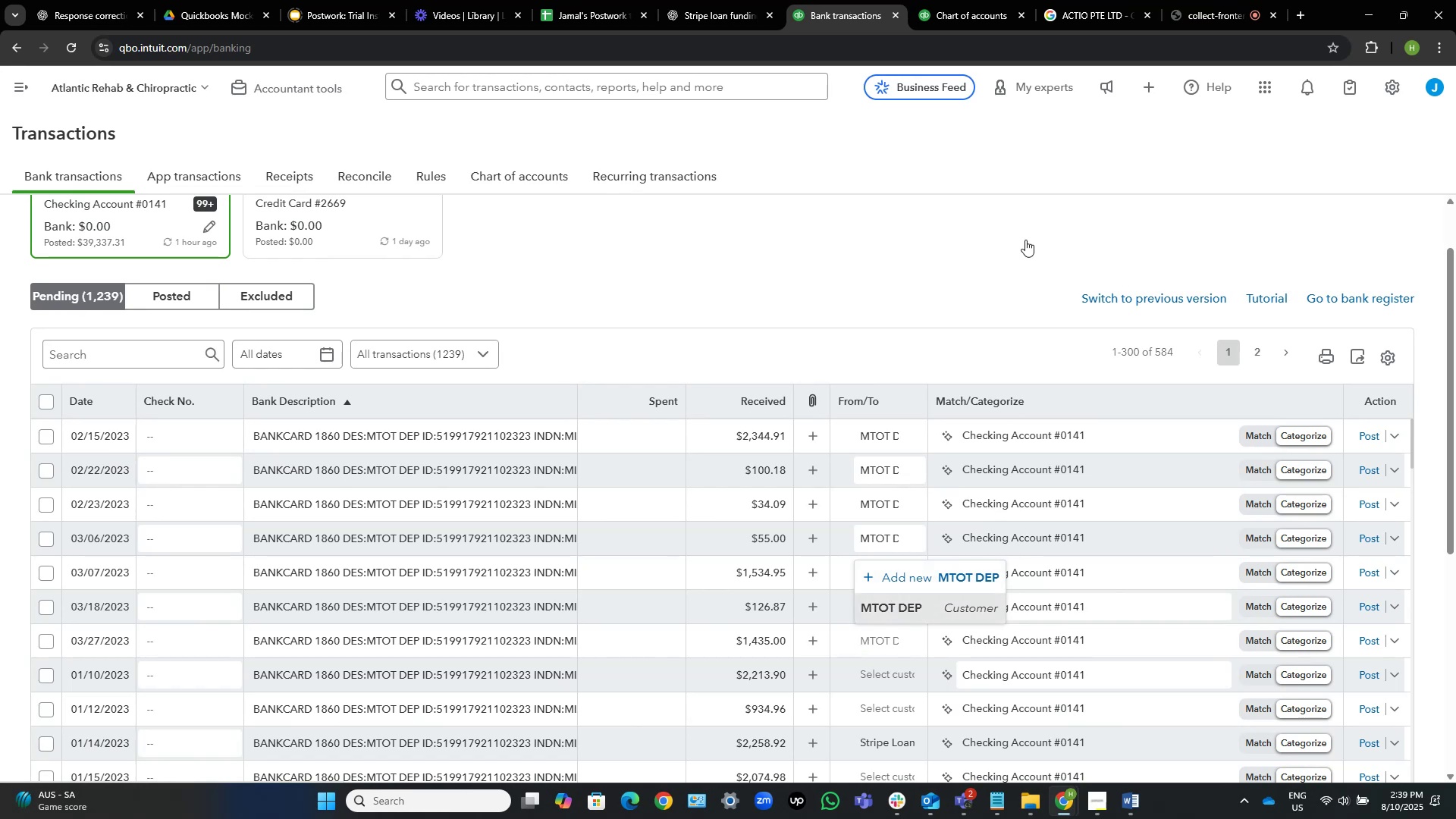 
scroll: coordinate [689, 557], scroll_direction: down, amount: 20.0
 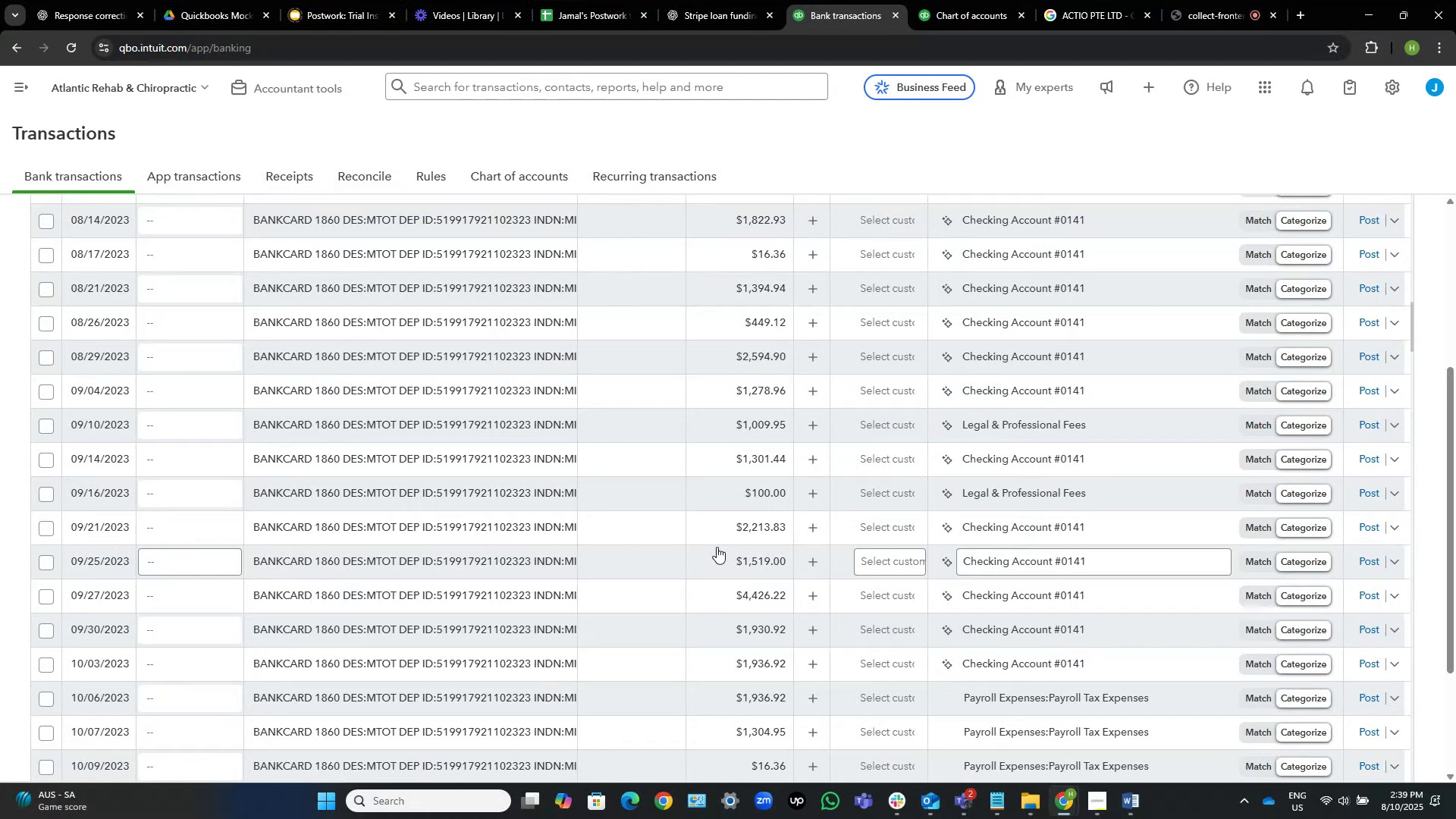 
scroll: coordinate [929, 448], scroll_direction: up, amount: 24.0
 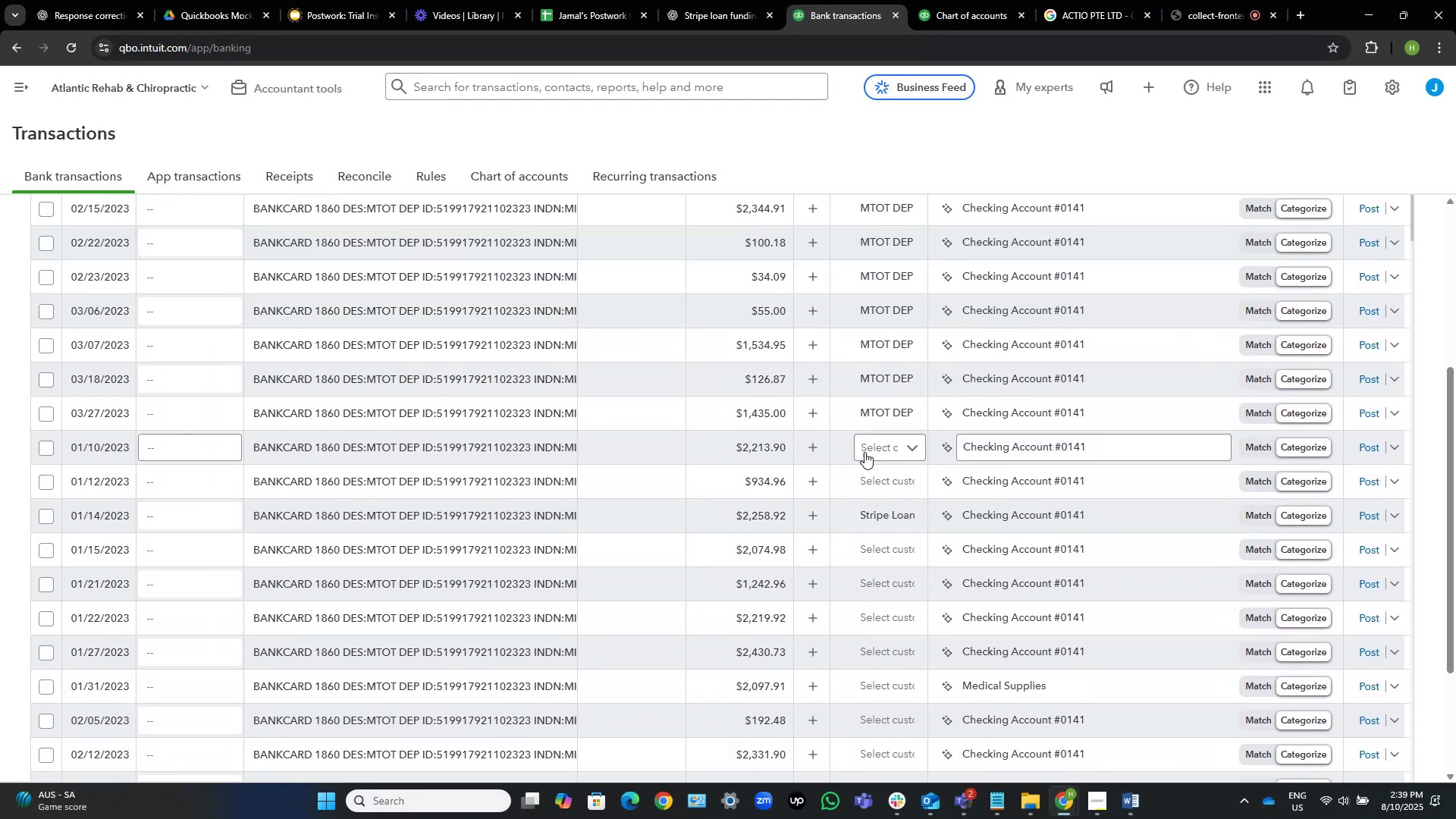 
left_click([887, 446])
 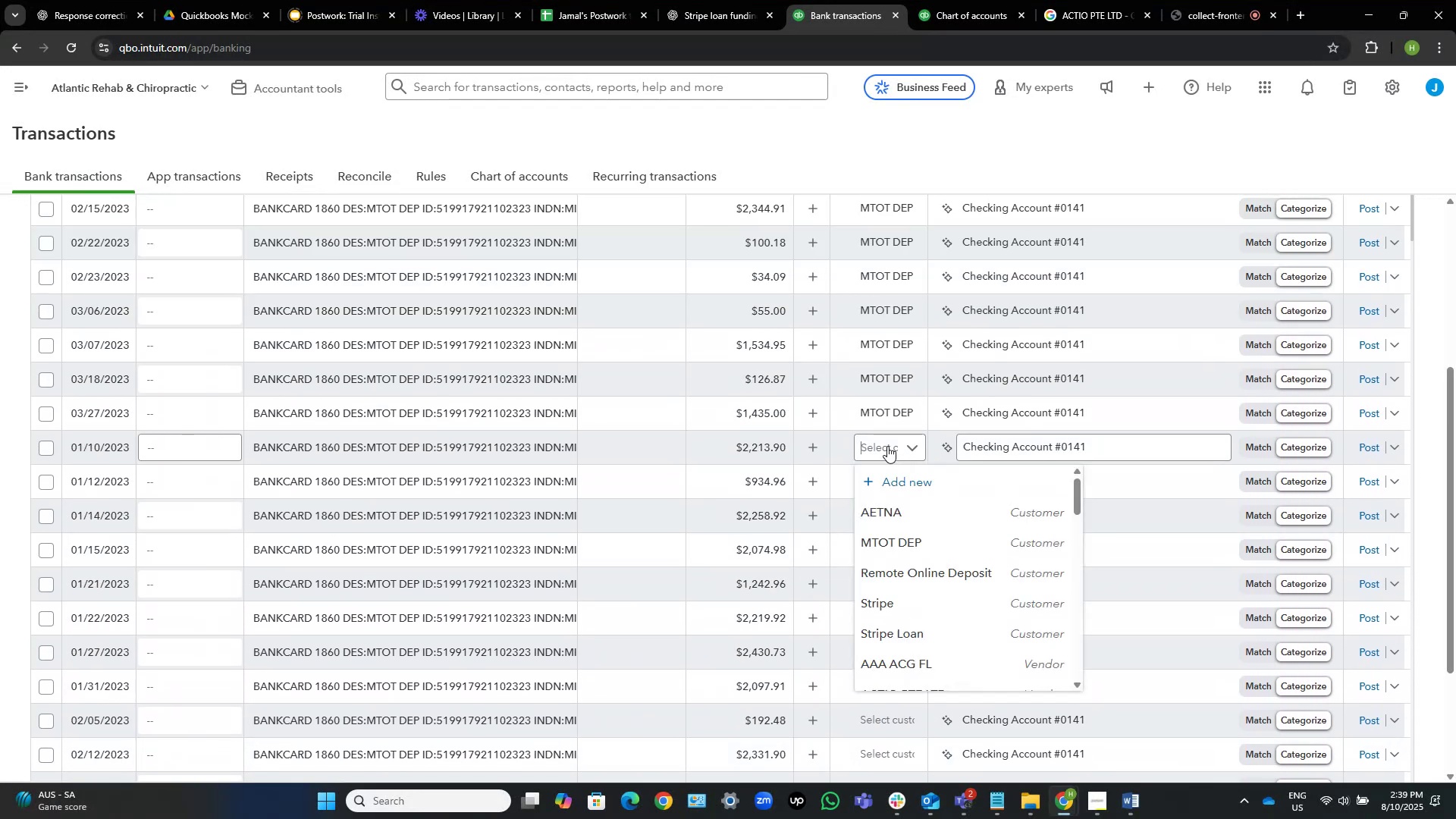 
key(Control+V)
 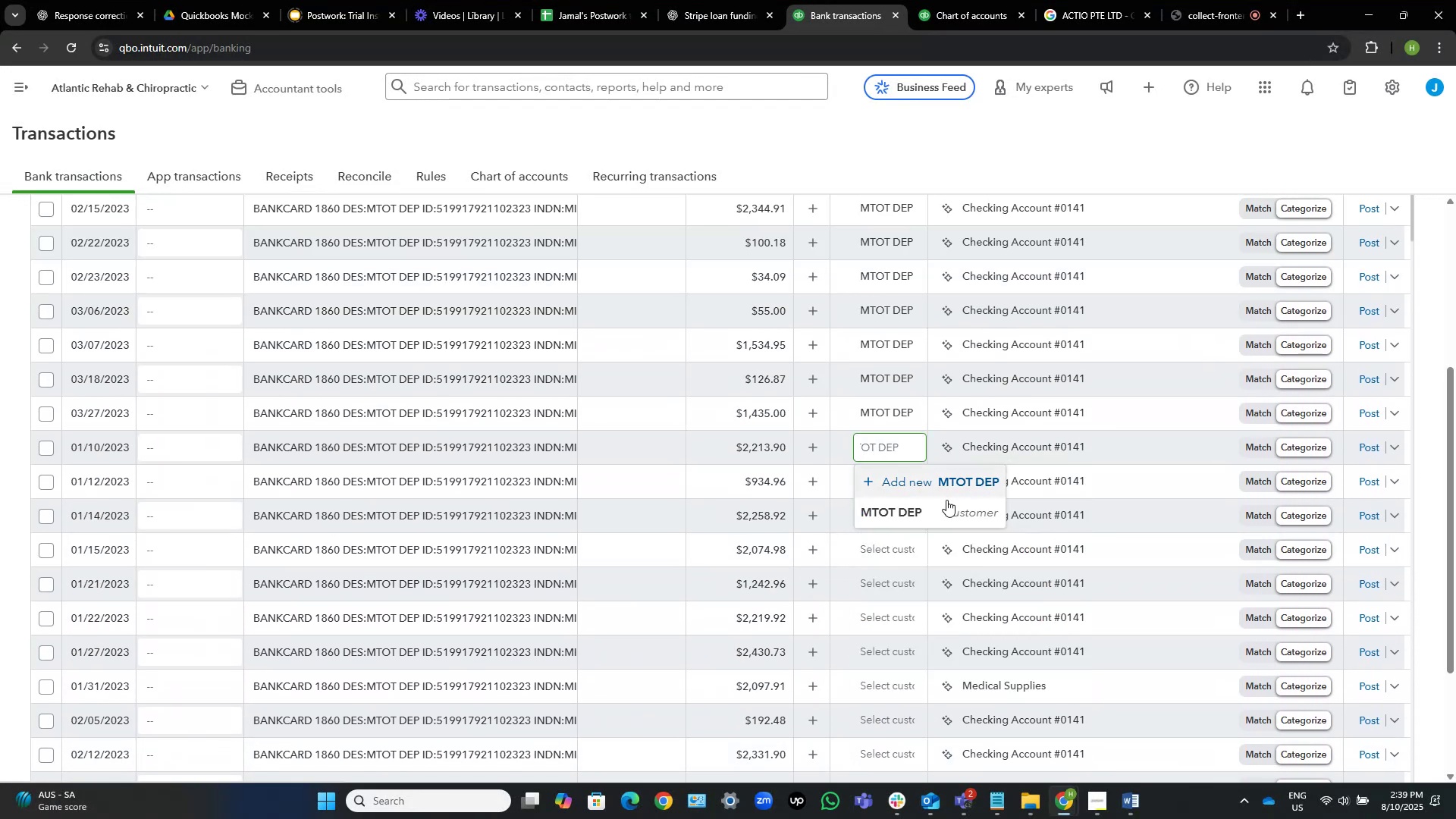 
left_click([898, 507])
 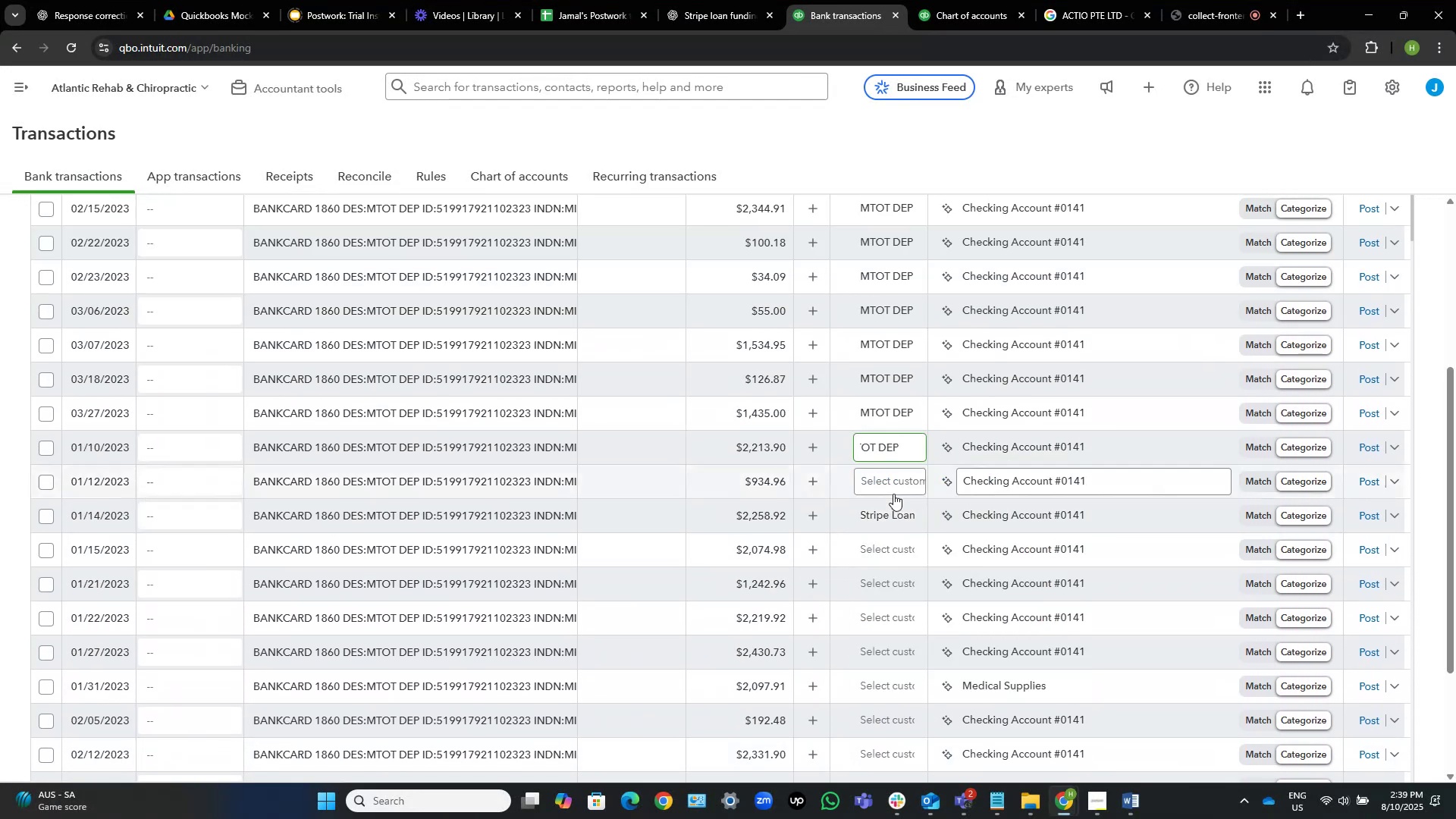 
left_click([886, 483])
 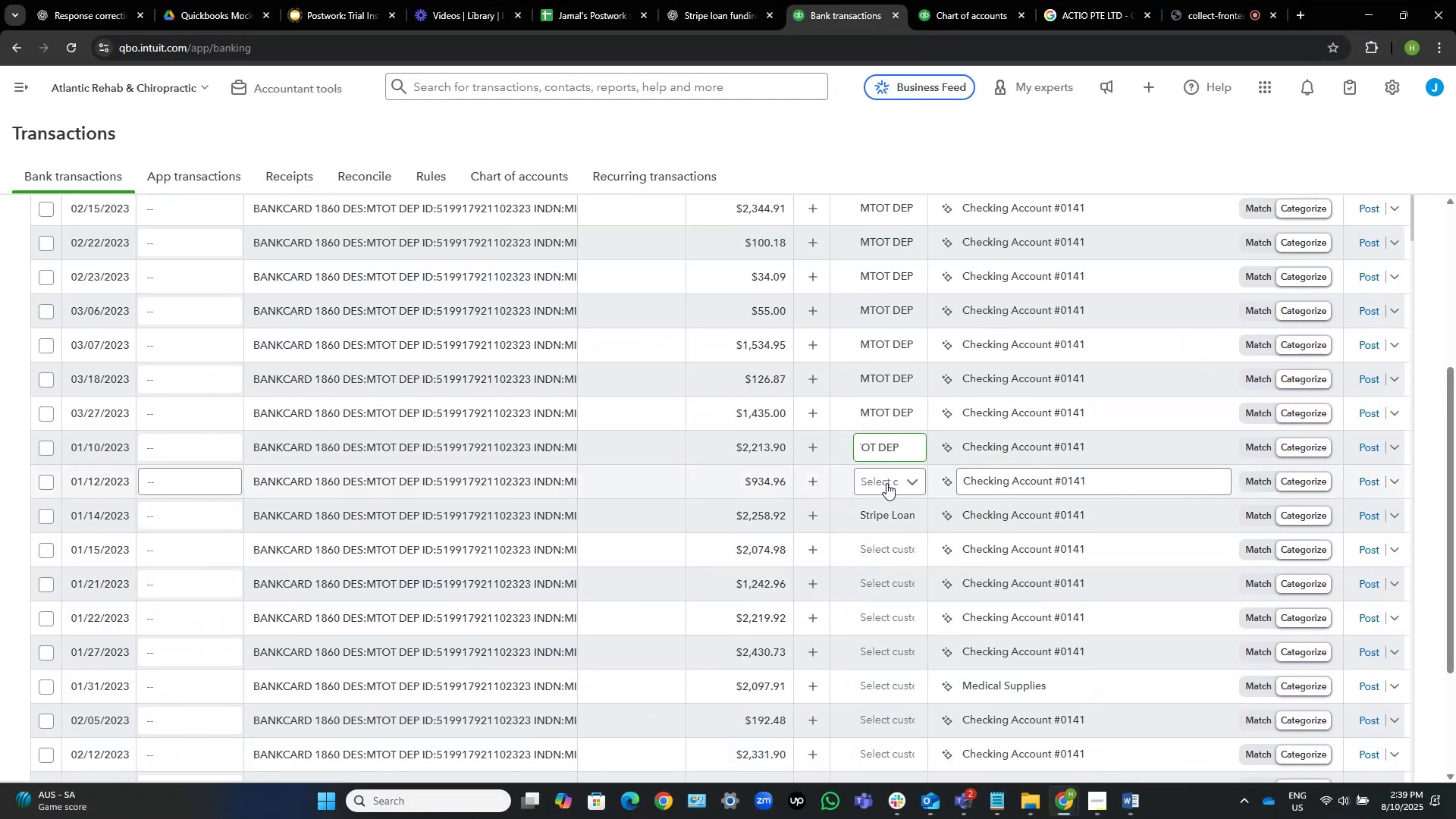 
key(Control+V)
 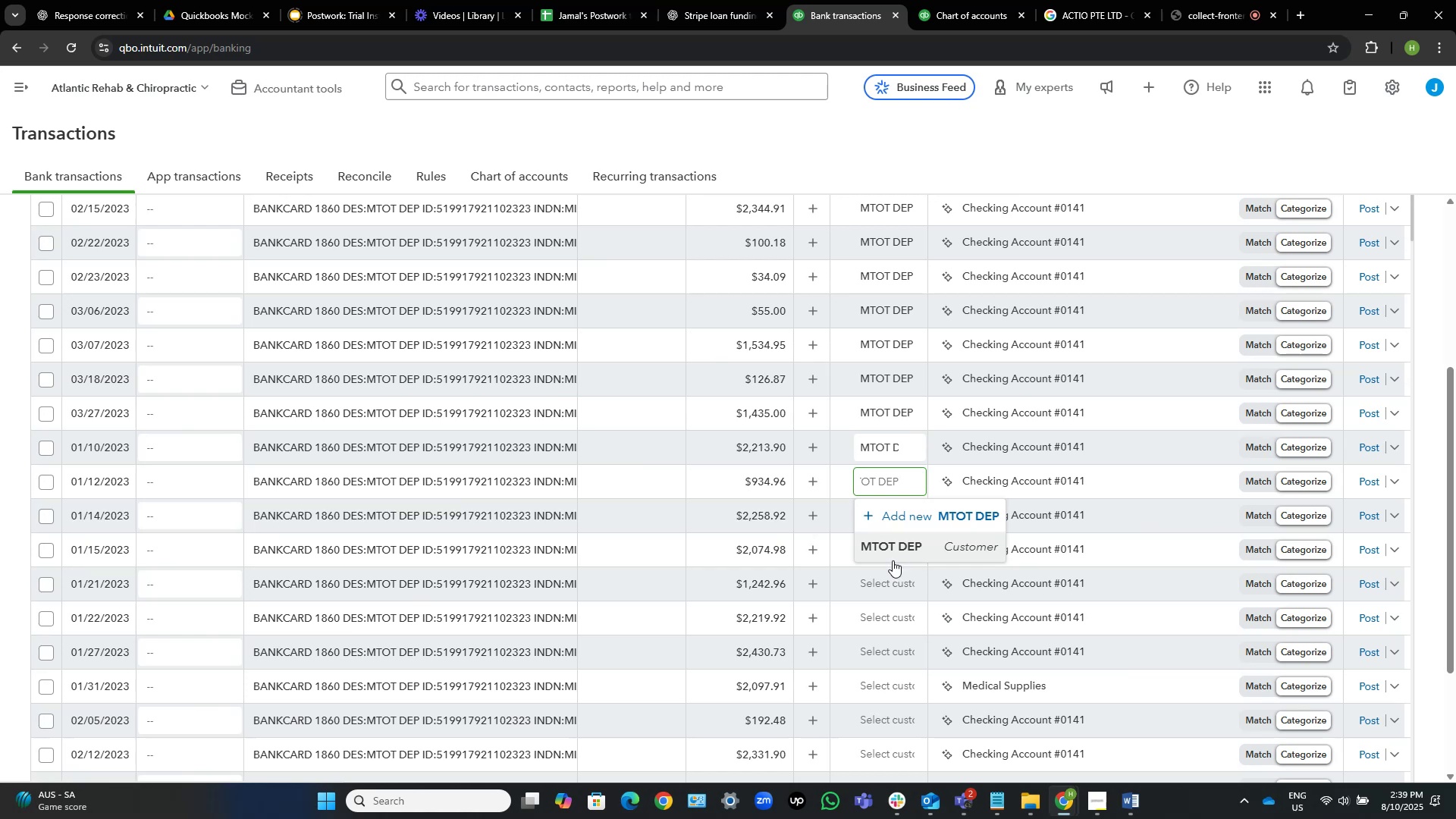 
left_click([891, 551])
 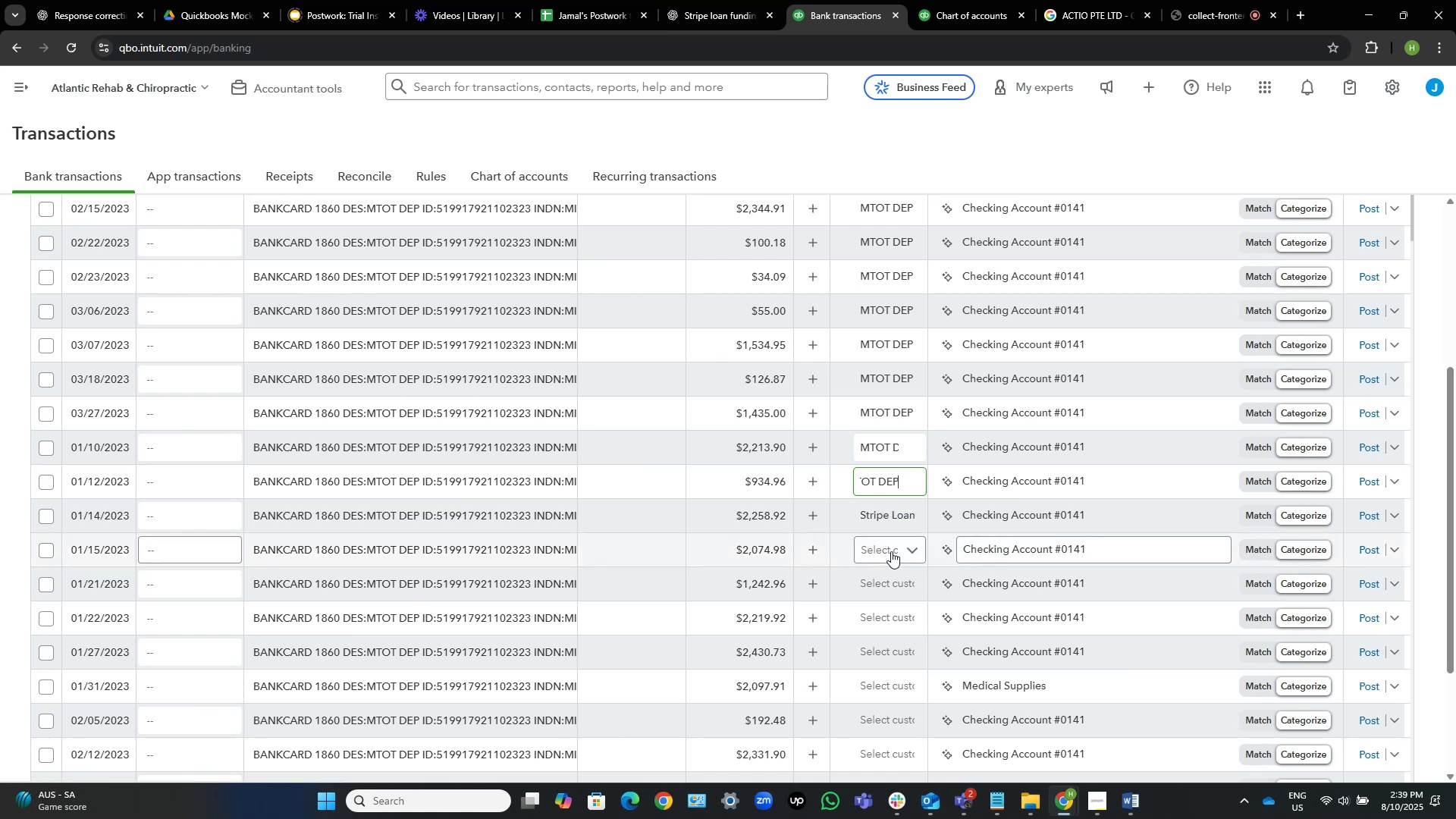 
left_click([891, 551])
 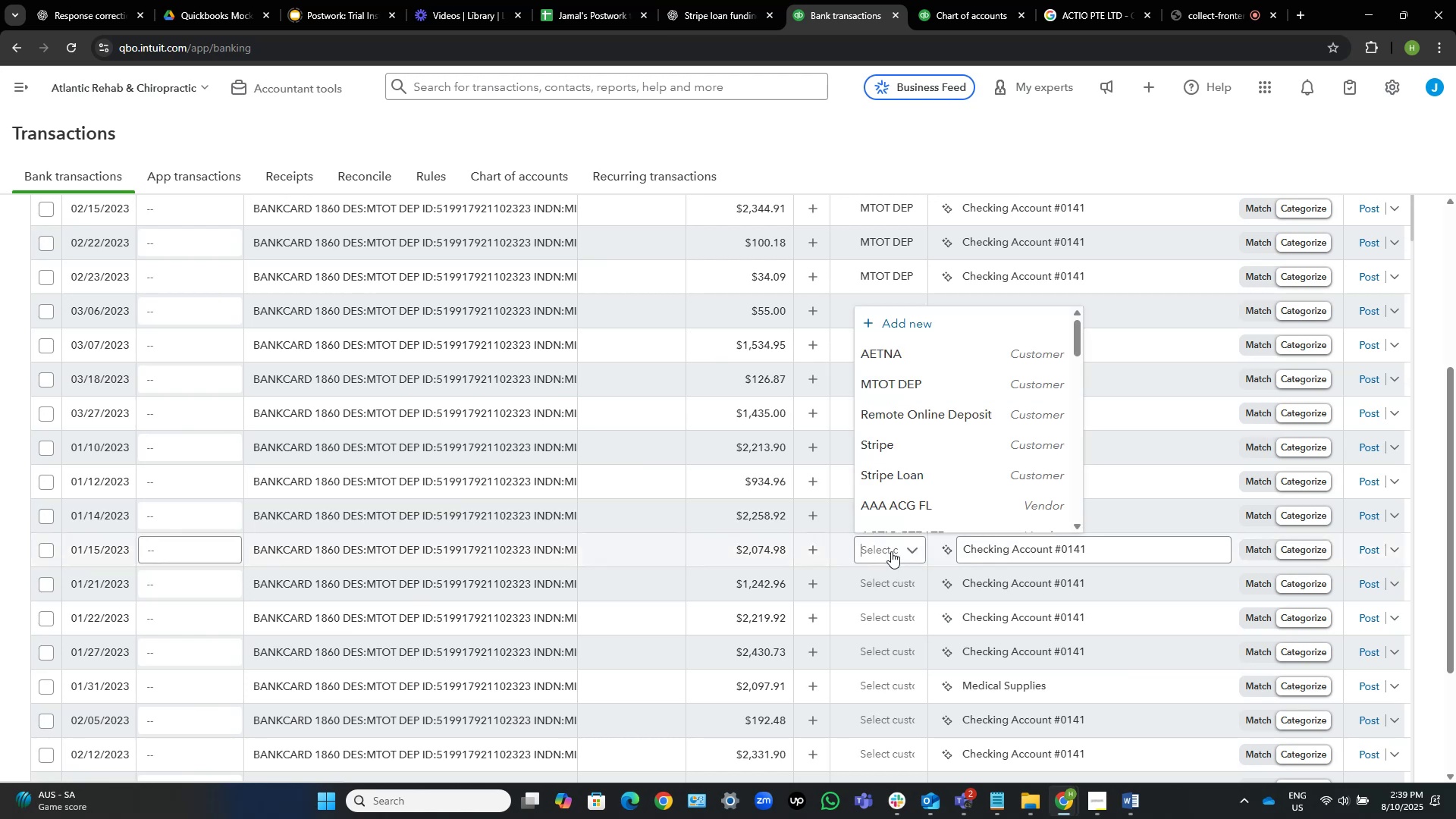 
key(Control+V)
 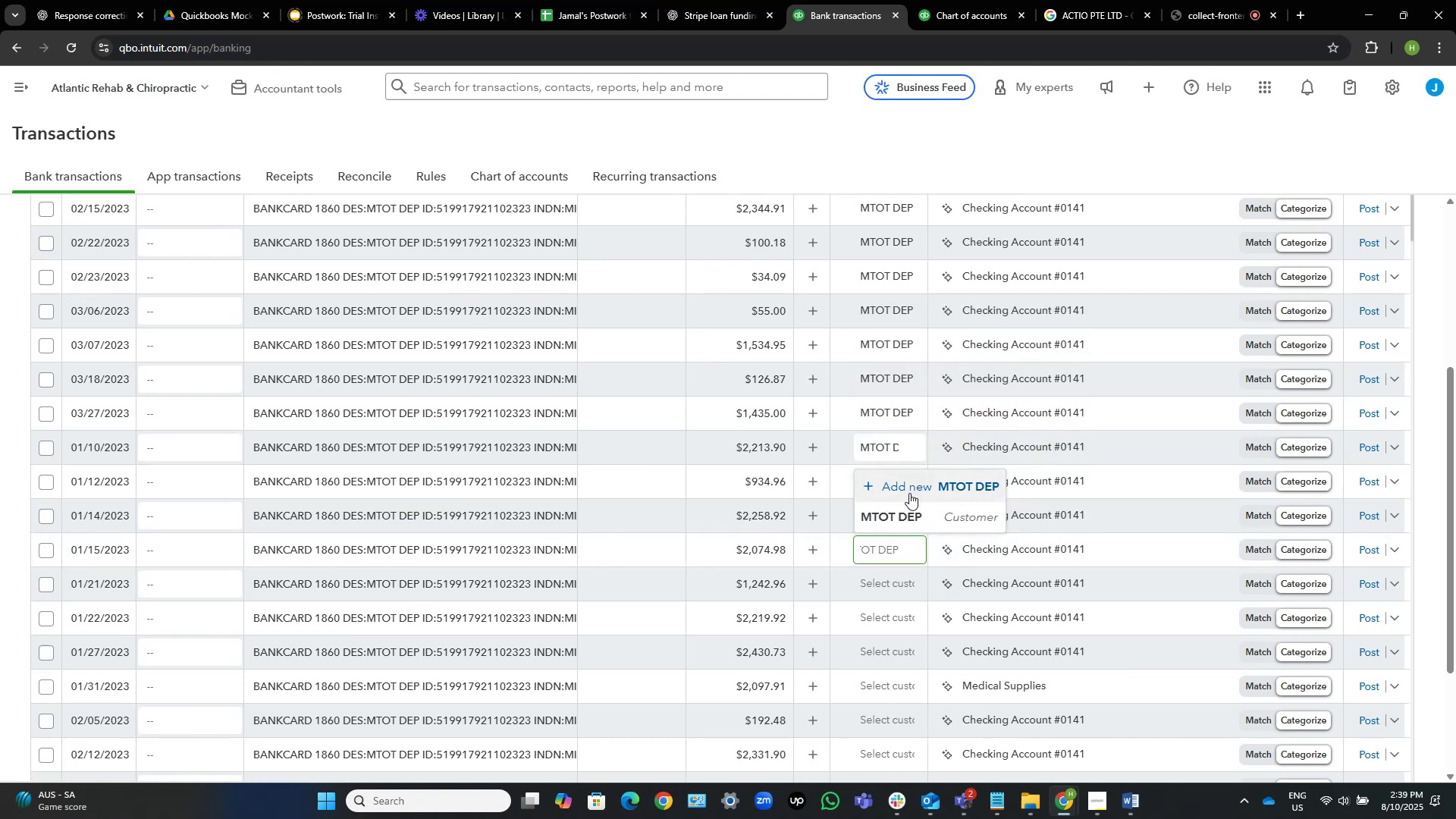 
left_click([908, 516])
 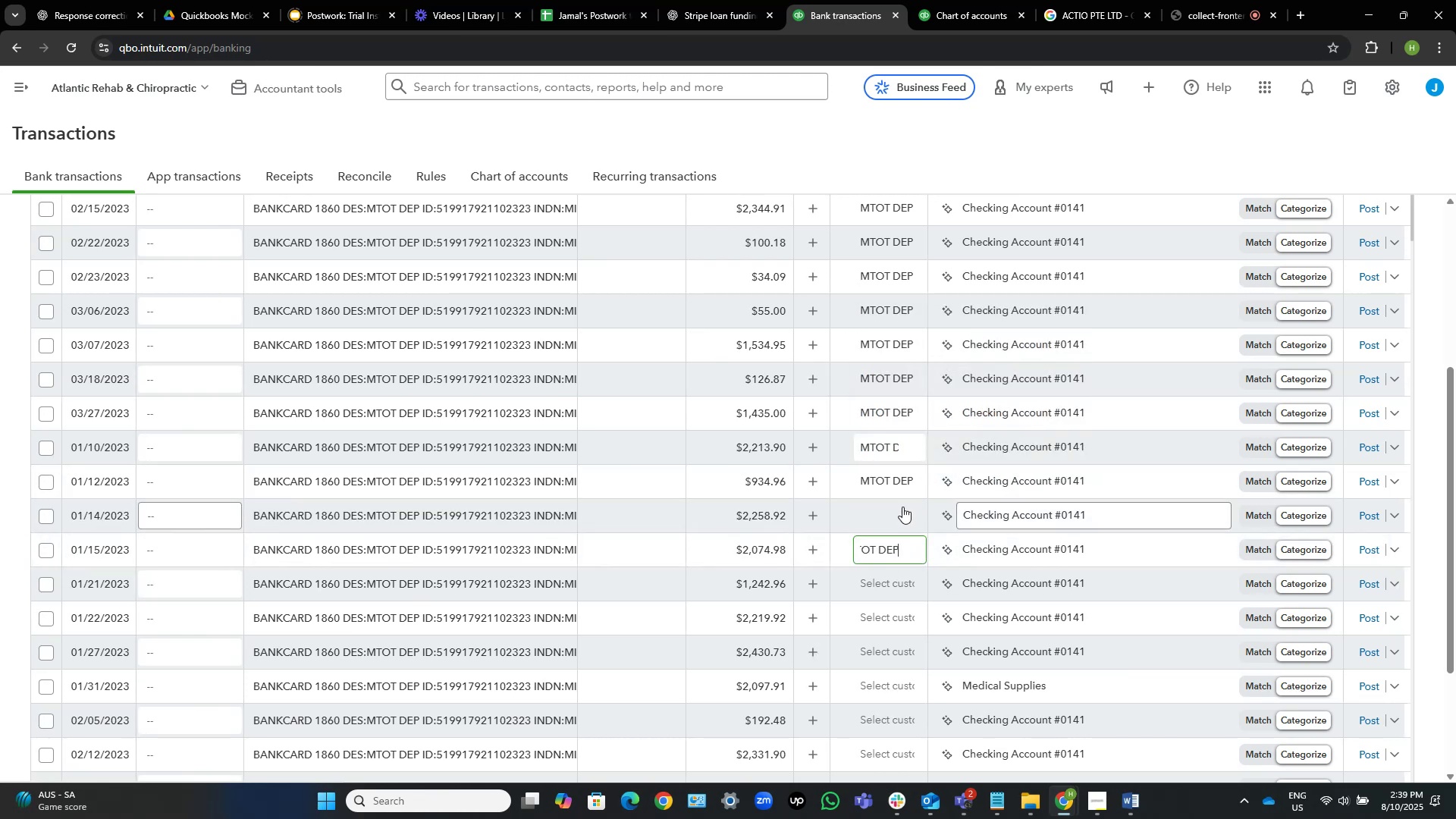 
left_click([909, 514])
 